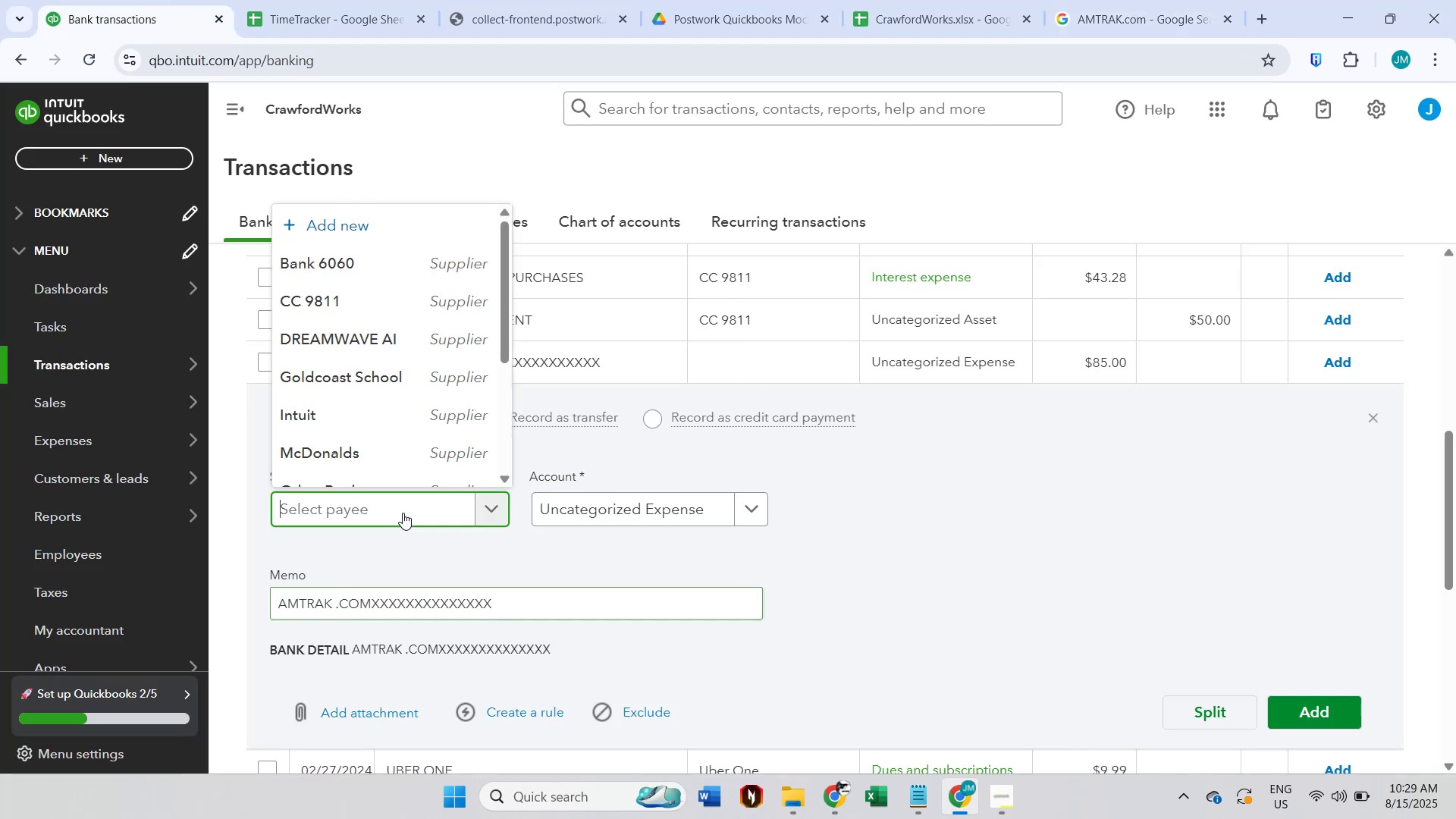 
key(Control+V)
 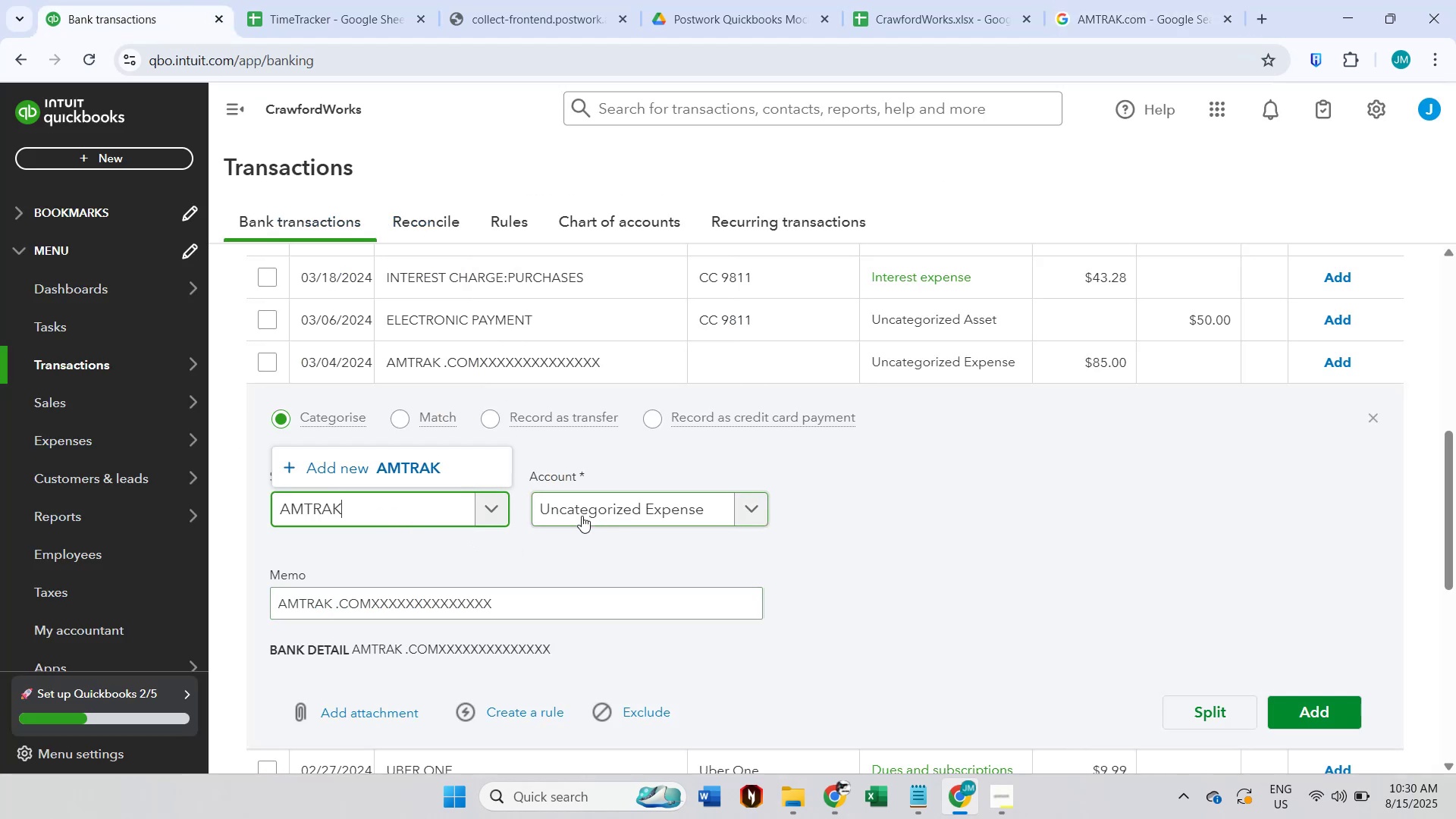 
left_click([433, 476])
 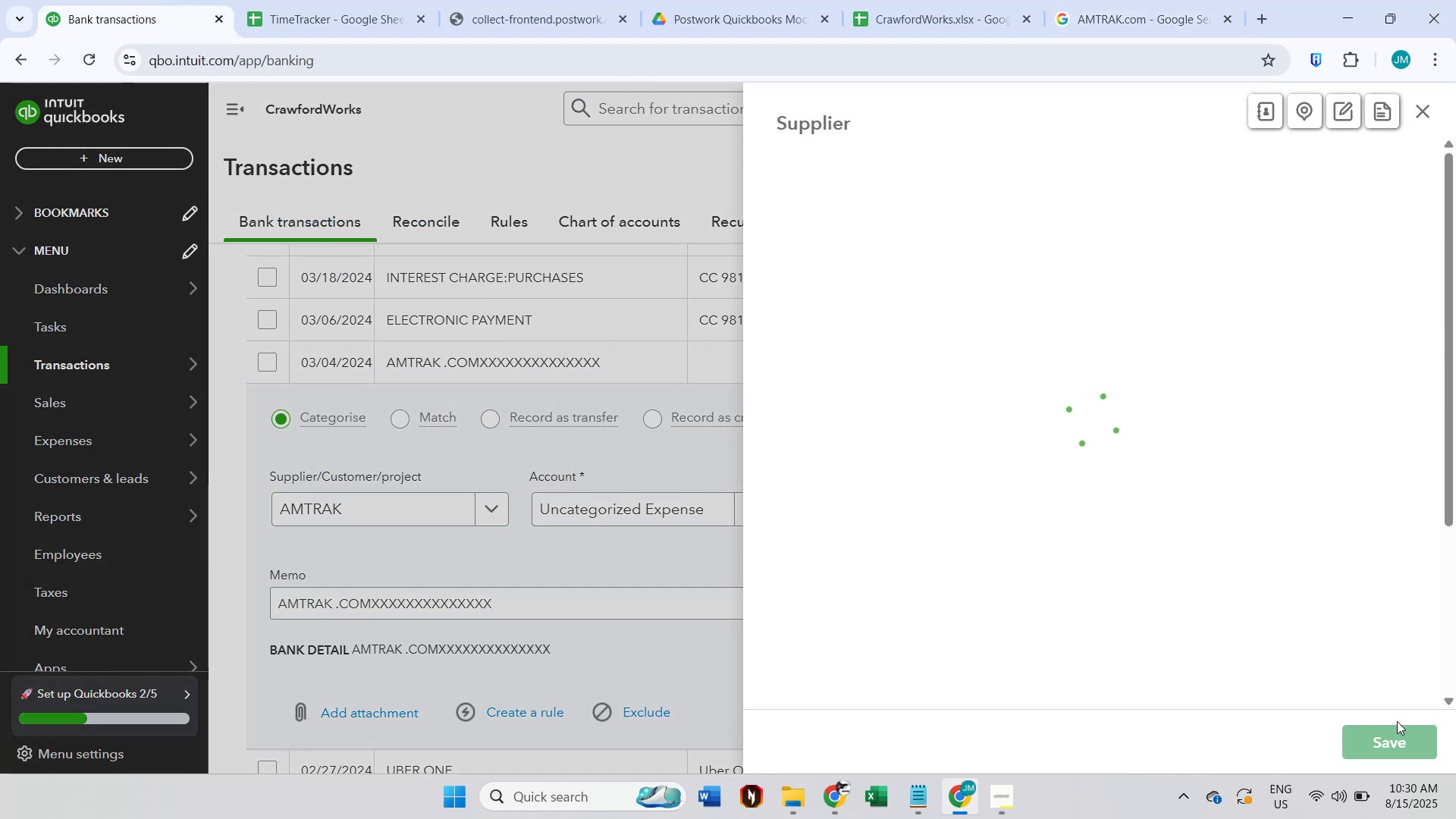 
left_click([1392, 737])
 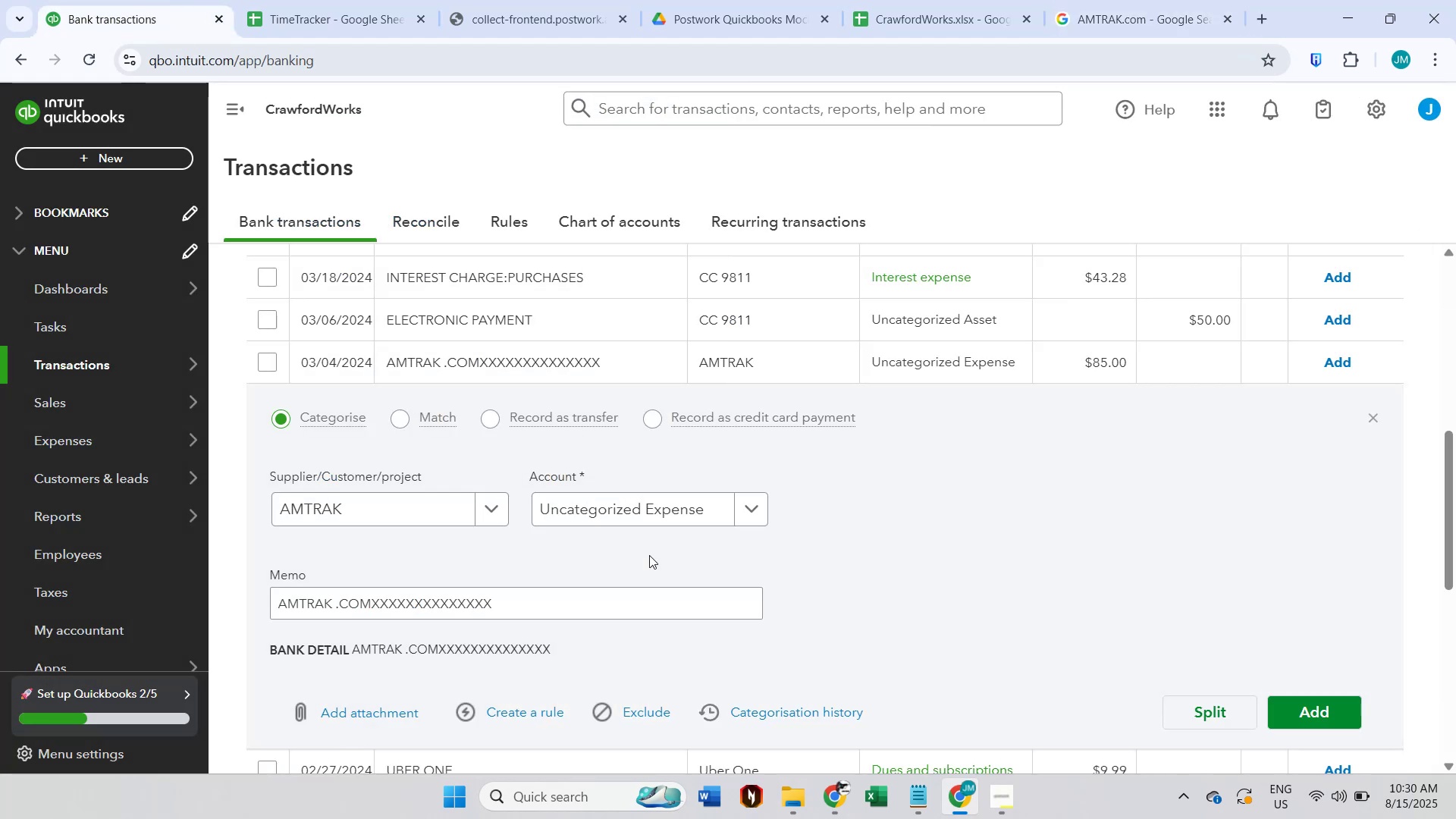 
left_click([655, 521])
 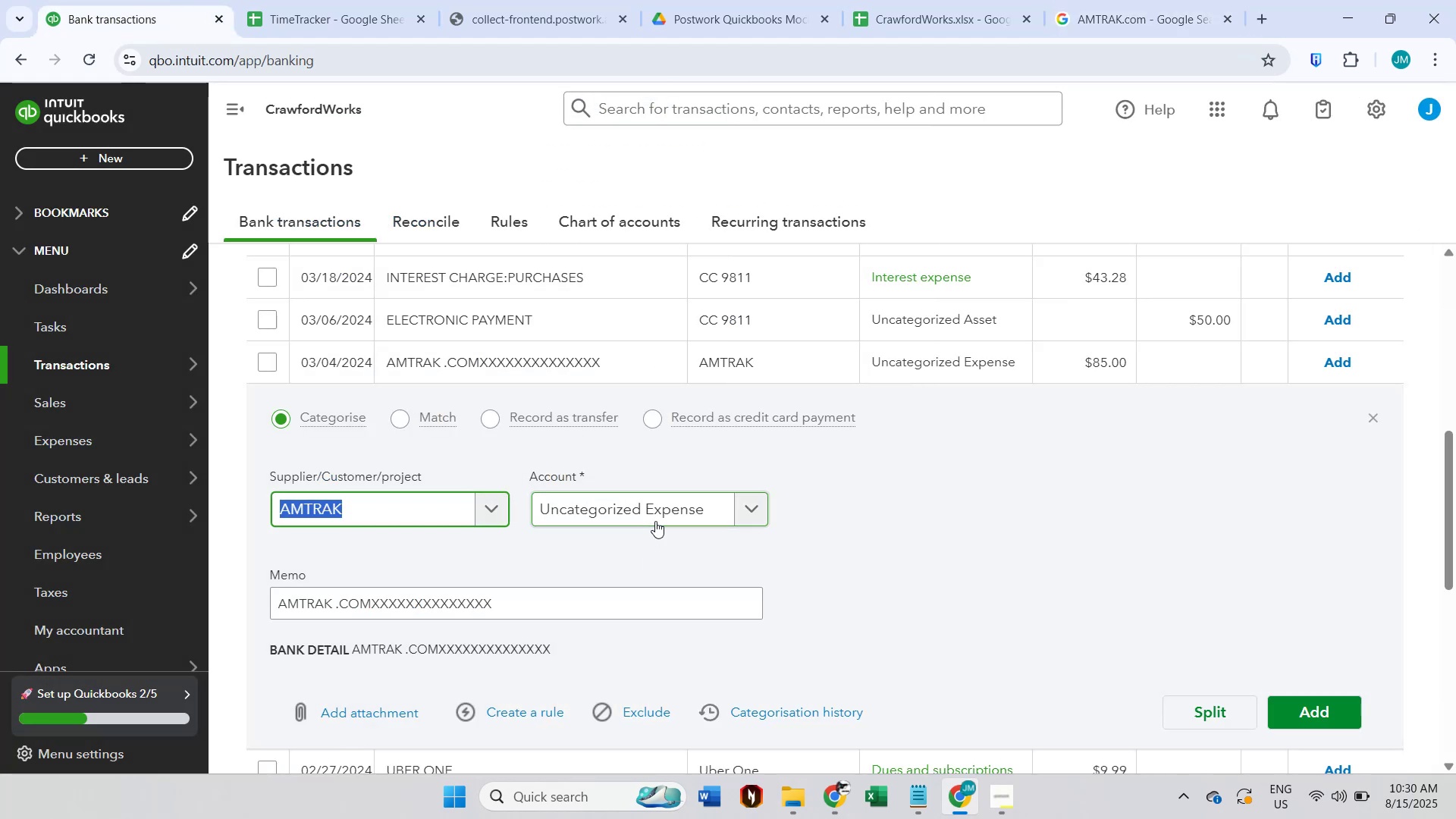 
left_click([655, 521])
 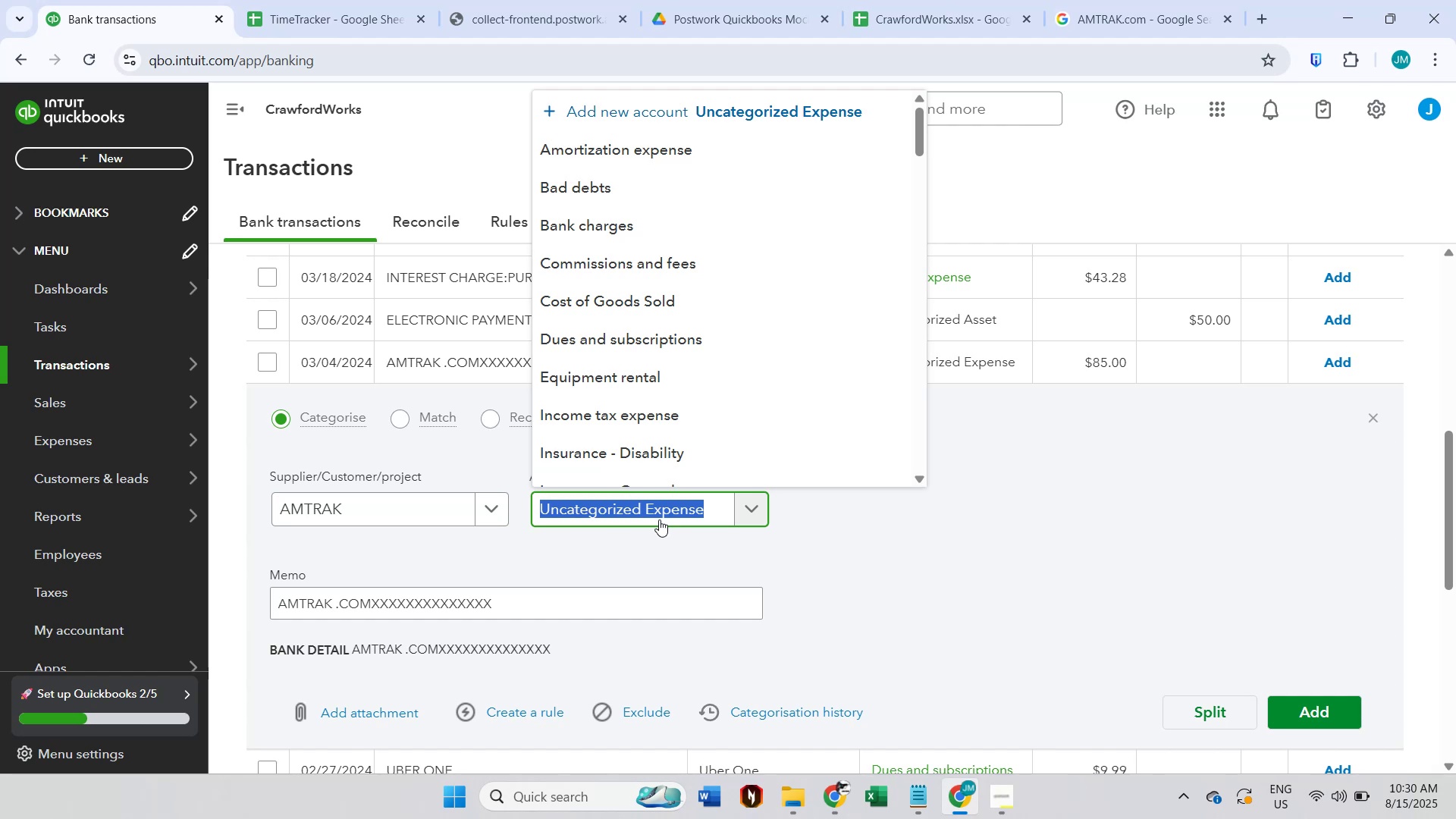 
type(tra)
 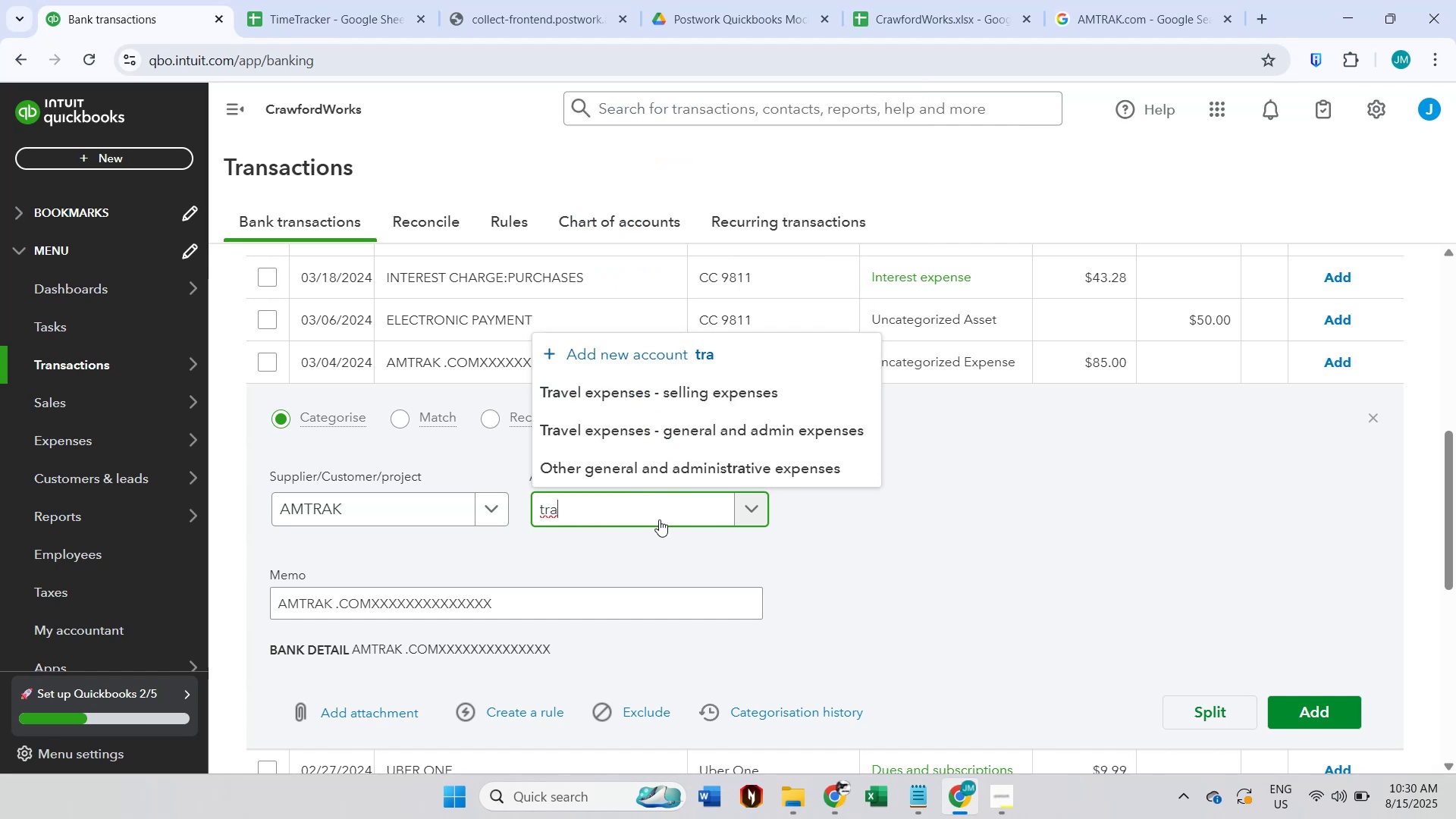 
wait(9.46)
 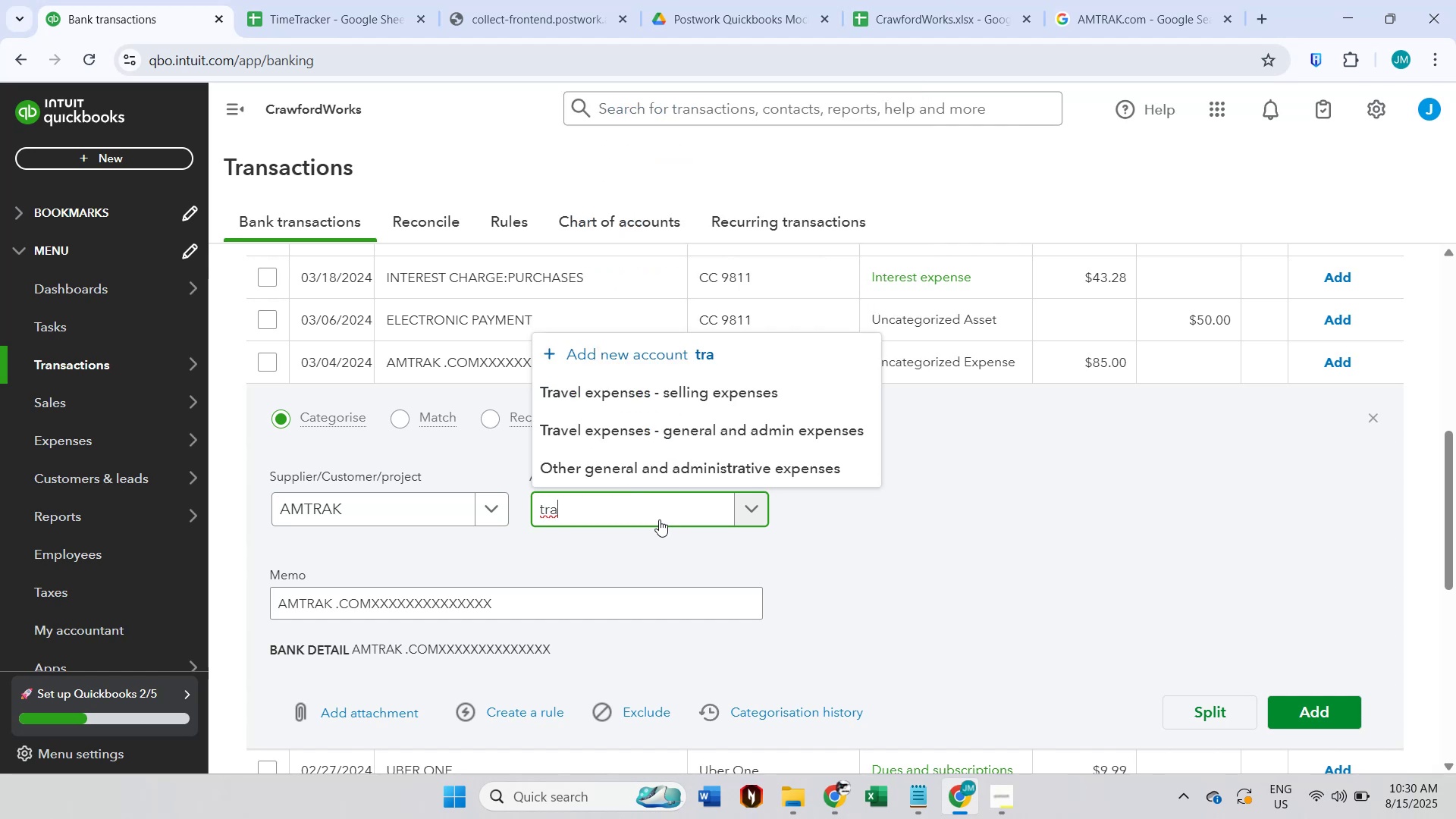 
left_click([673, 444])
 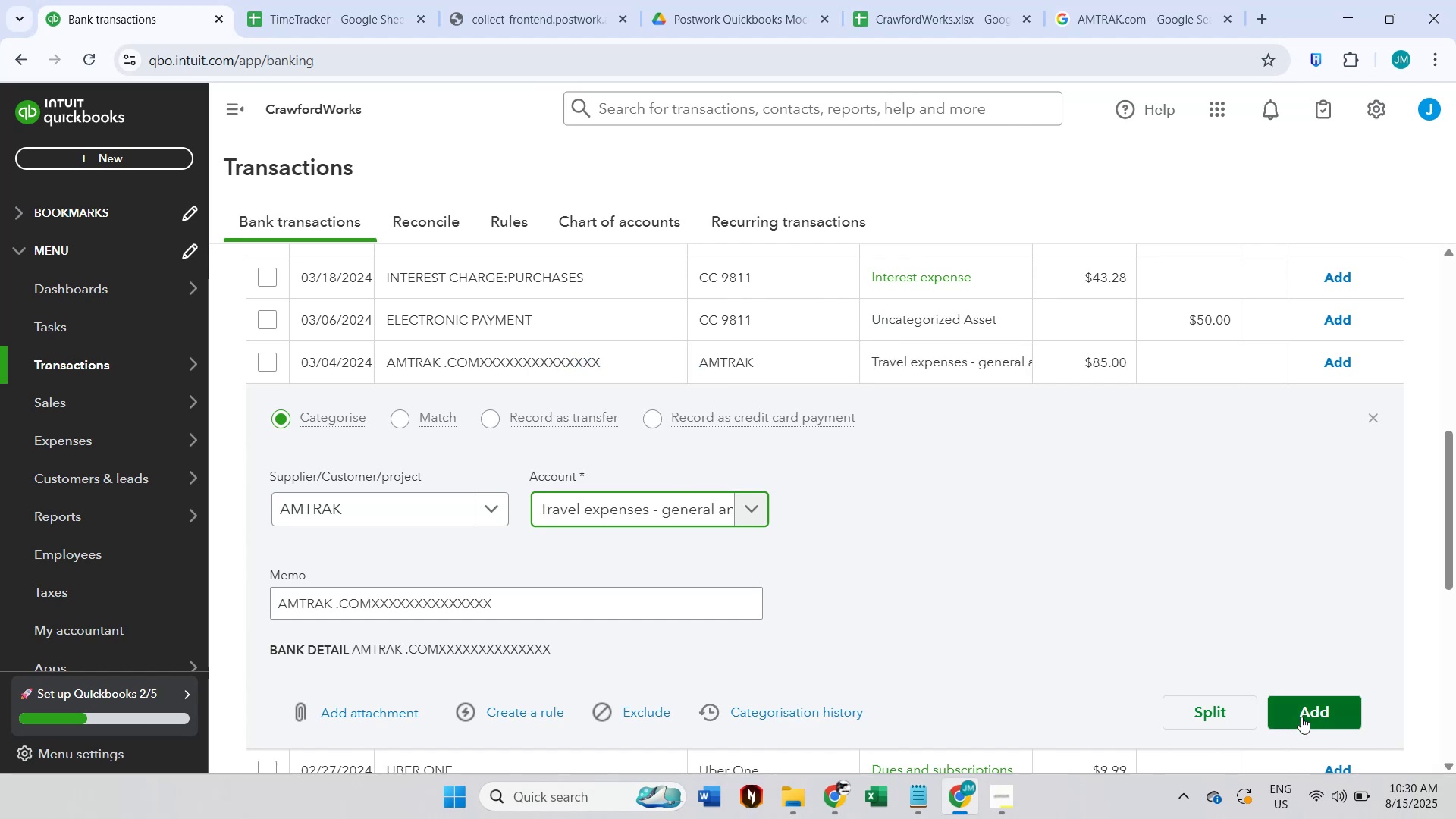 
left_click([1303, 717])
 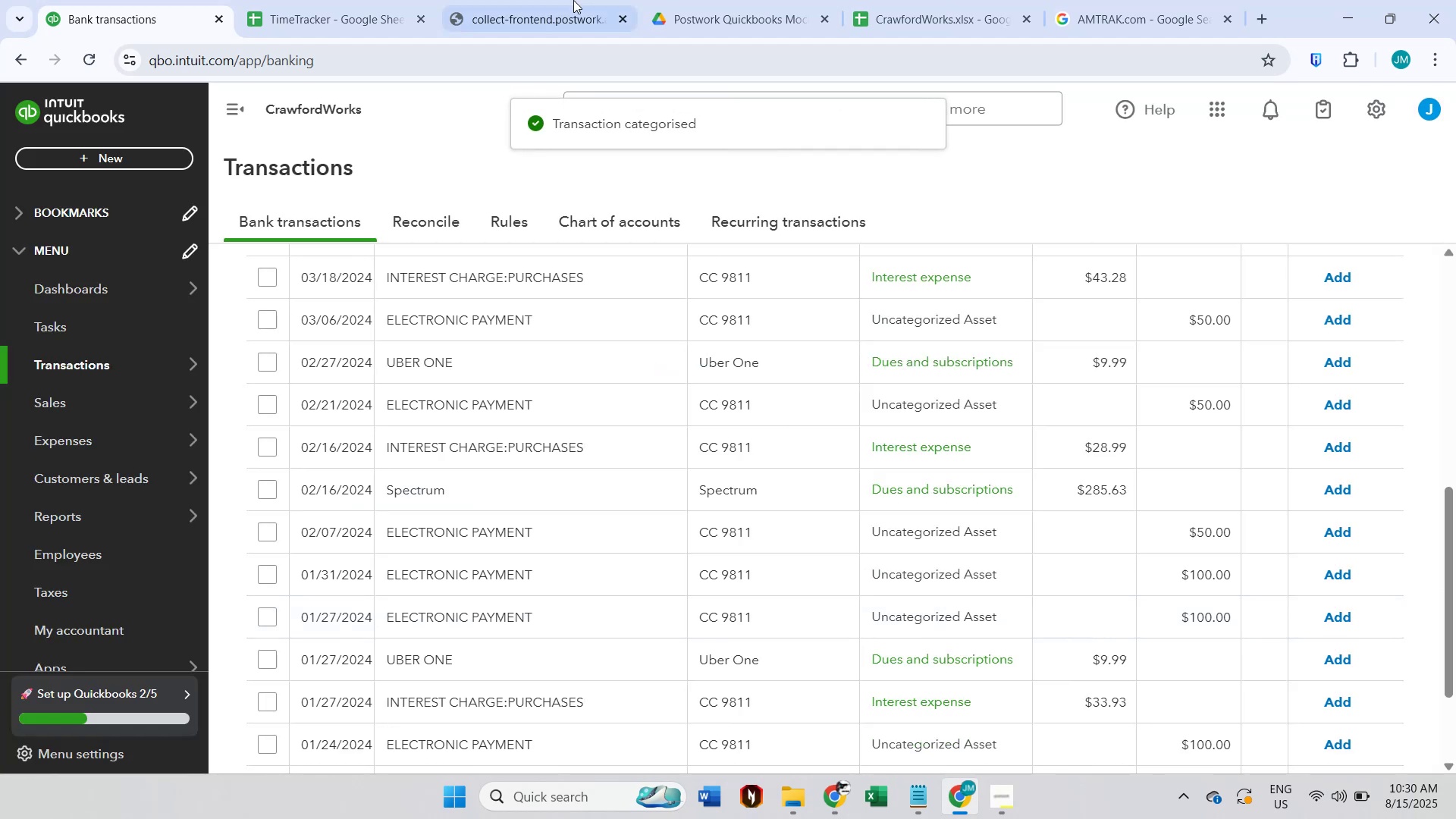 
left_click([1096, 0])
 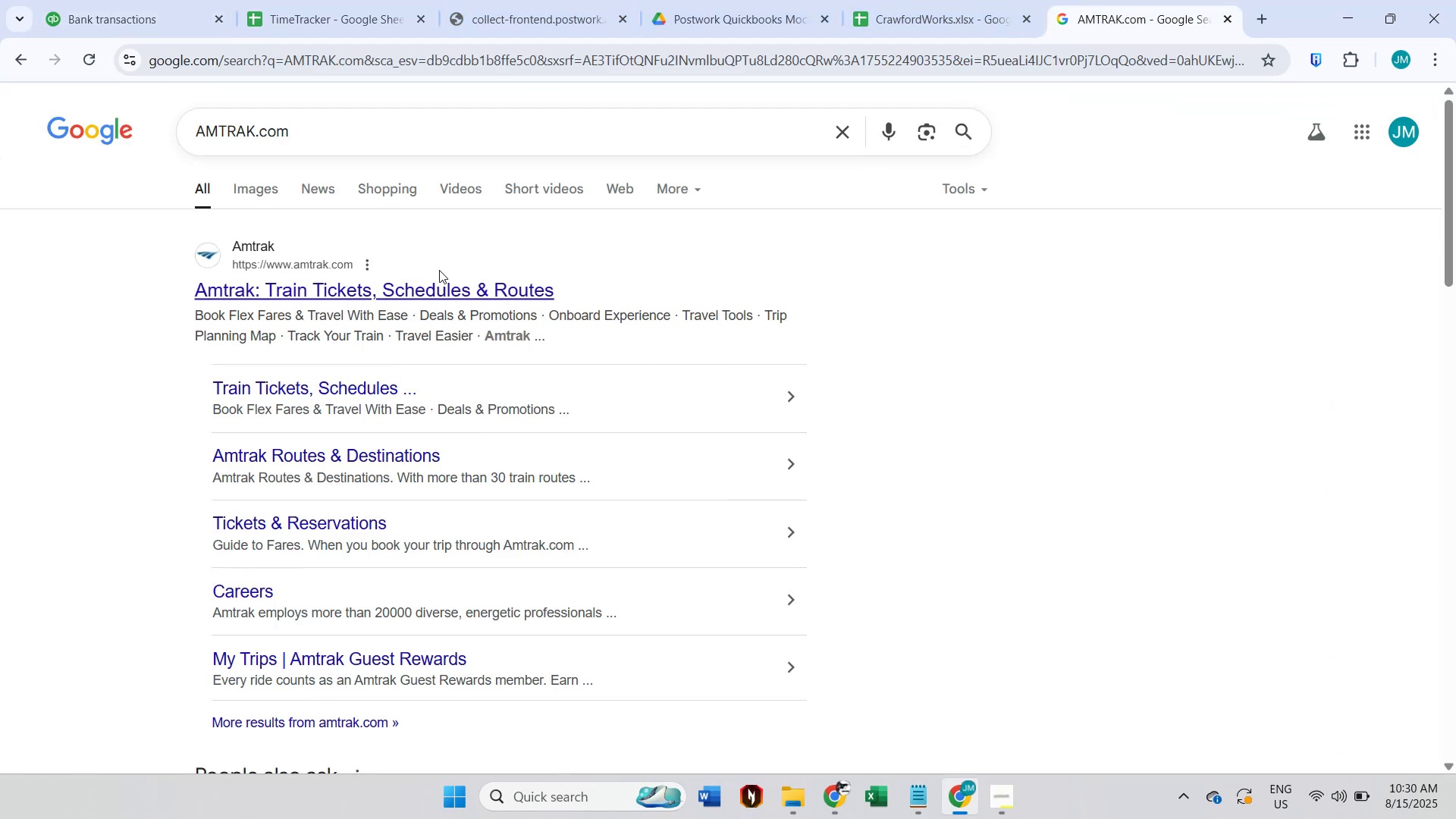 
left_click([188, 0])
 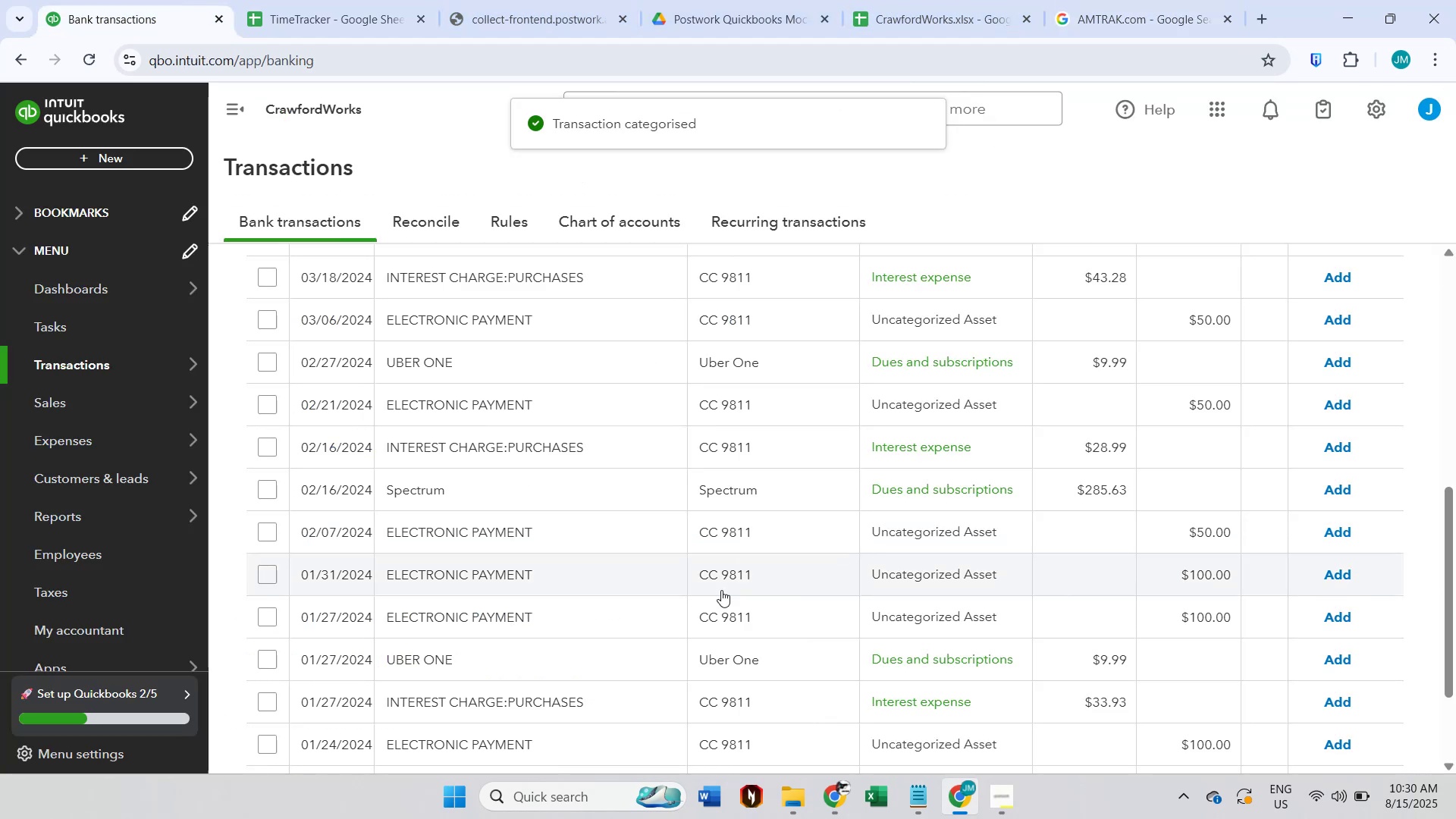 
scroll: coordinate [720, 600], scroll_direction: down, amount: 4.0
 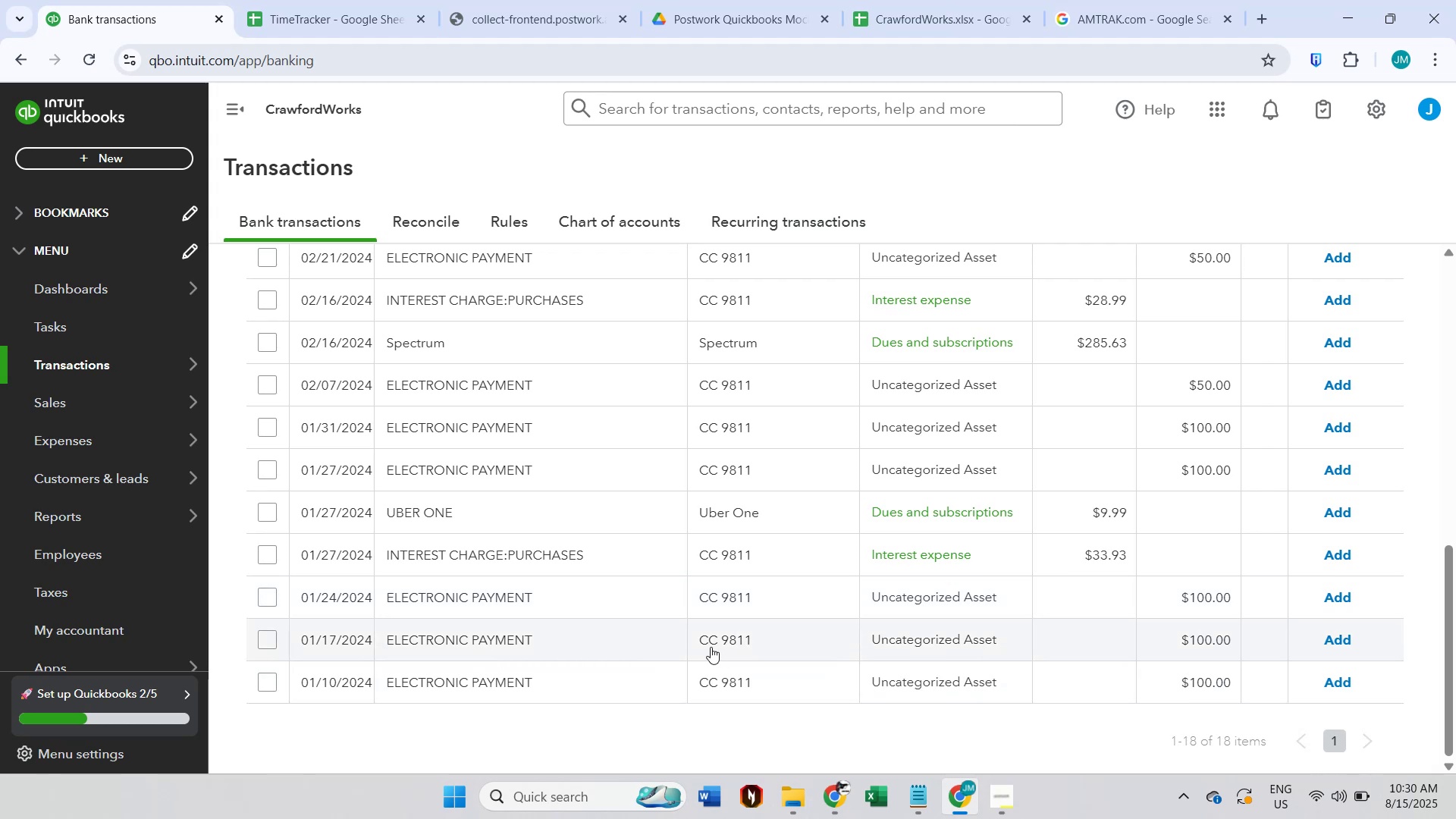 
wait(11.12)
 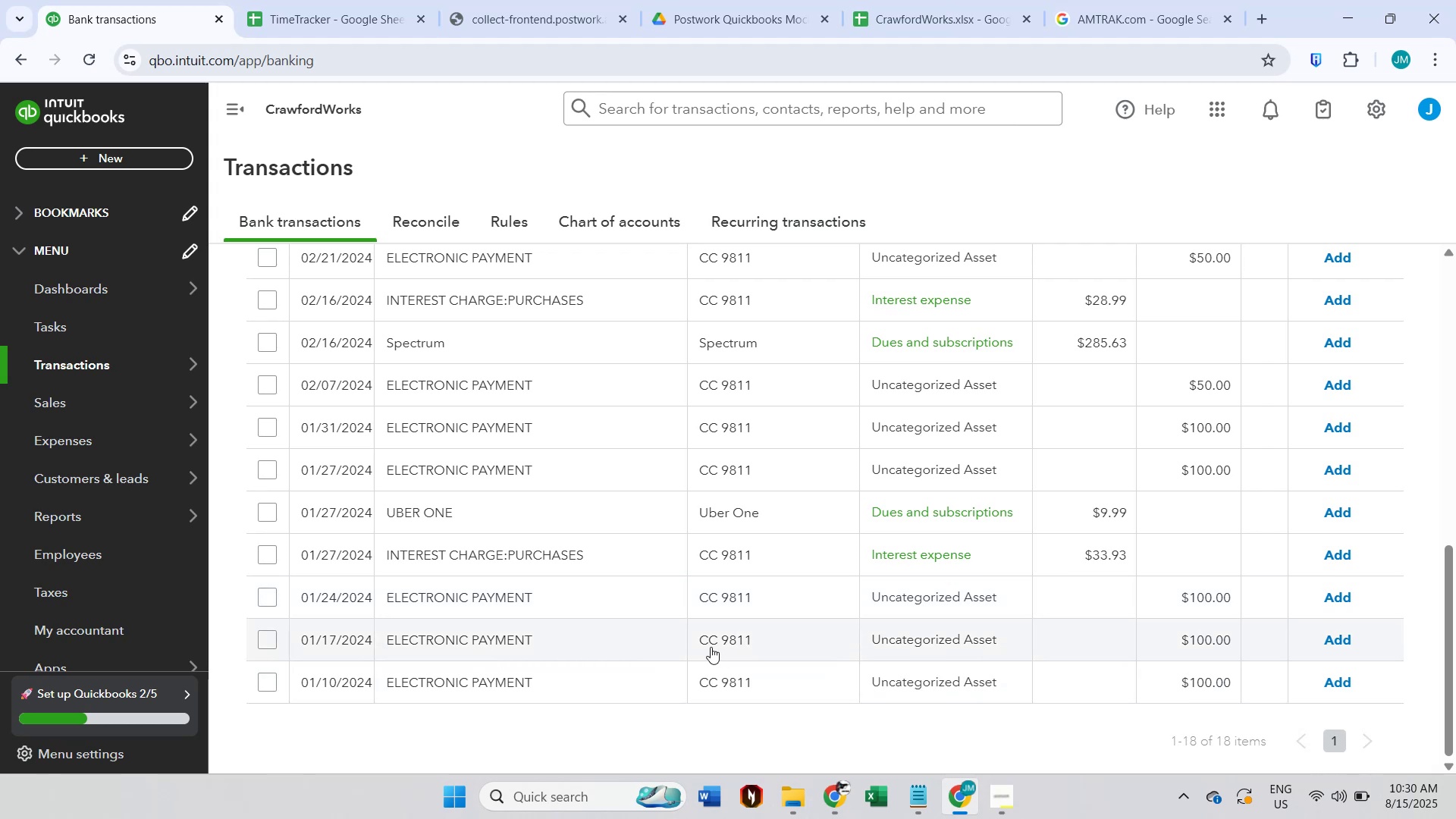 
scroll: coordinate [858, 641], scroll_direction: up, amount: 3.0
 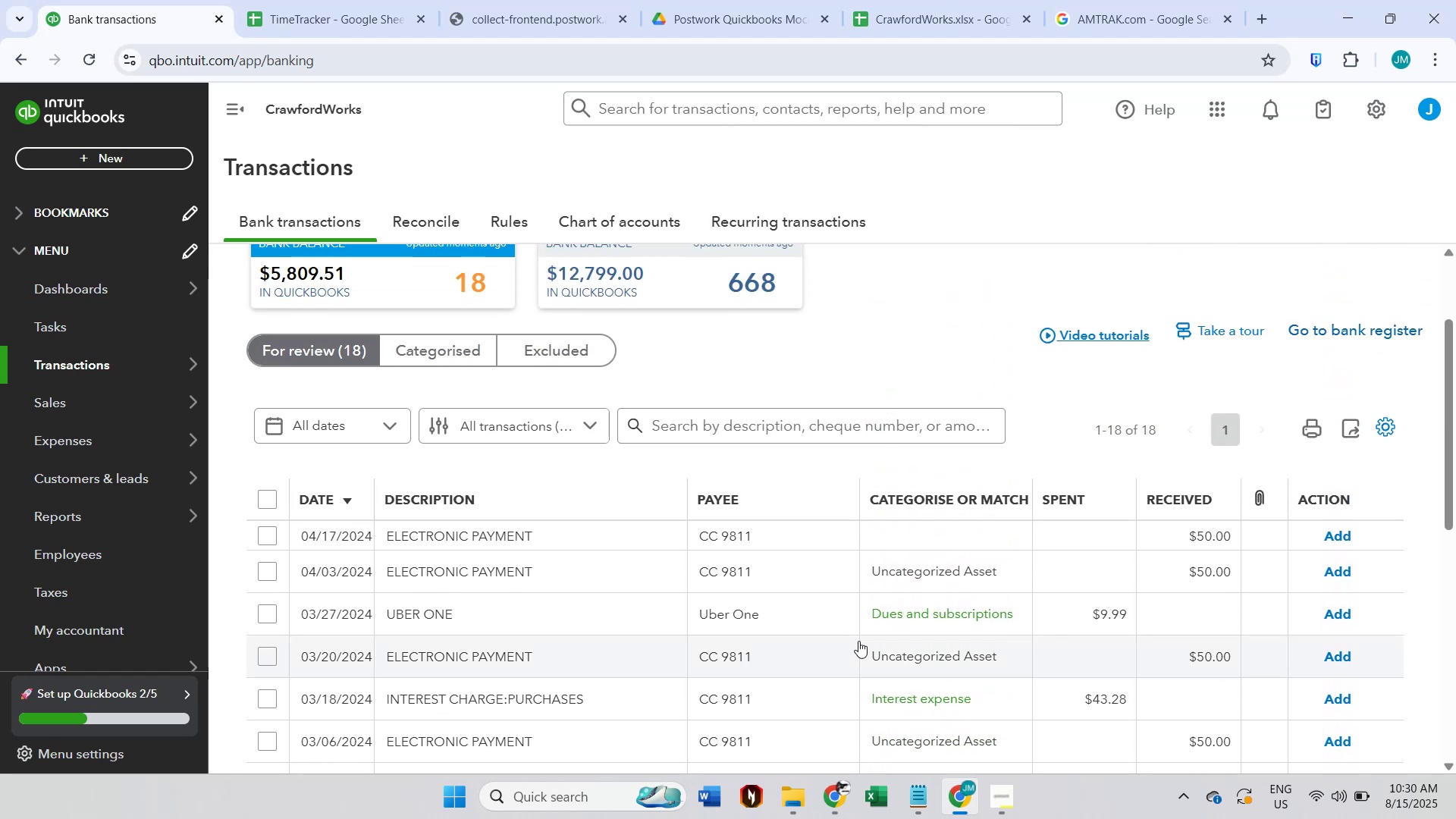 
scroll: coordinate [570, 610], scroll_direction: down, amount: 4.0
 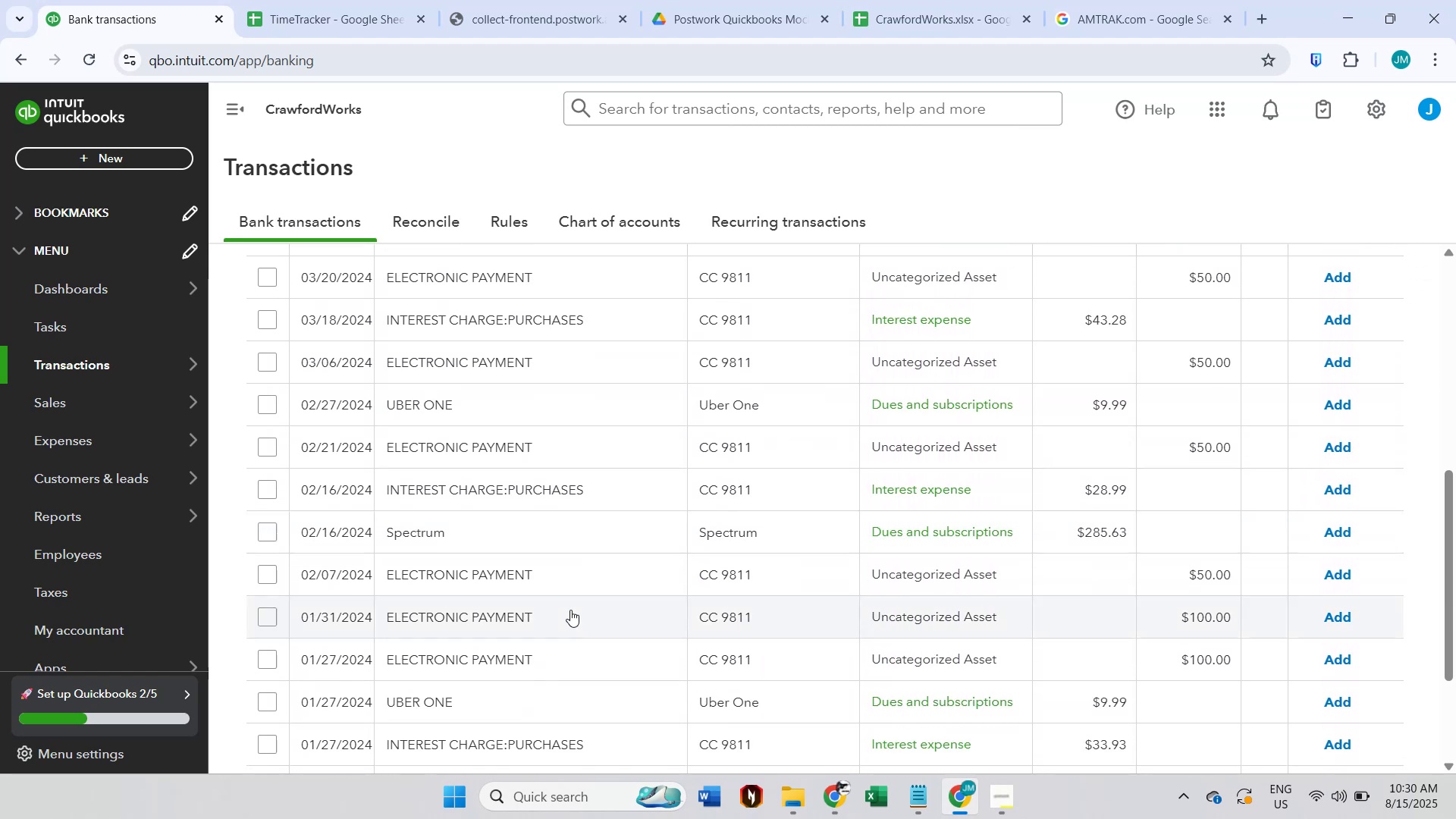 
scroll: coordinate [571, 610], scroll_direction: none, amount: 0.0
 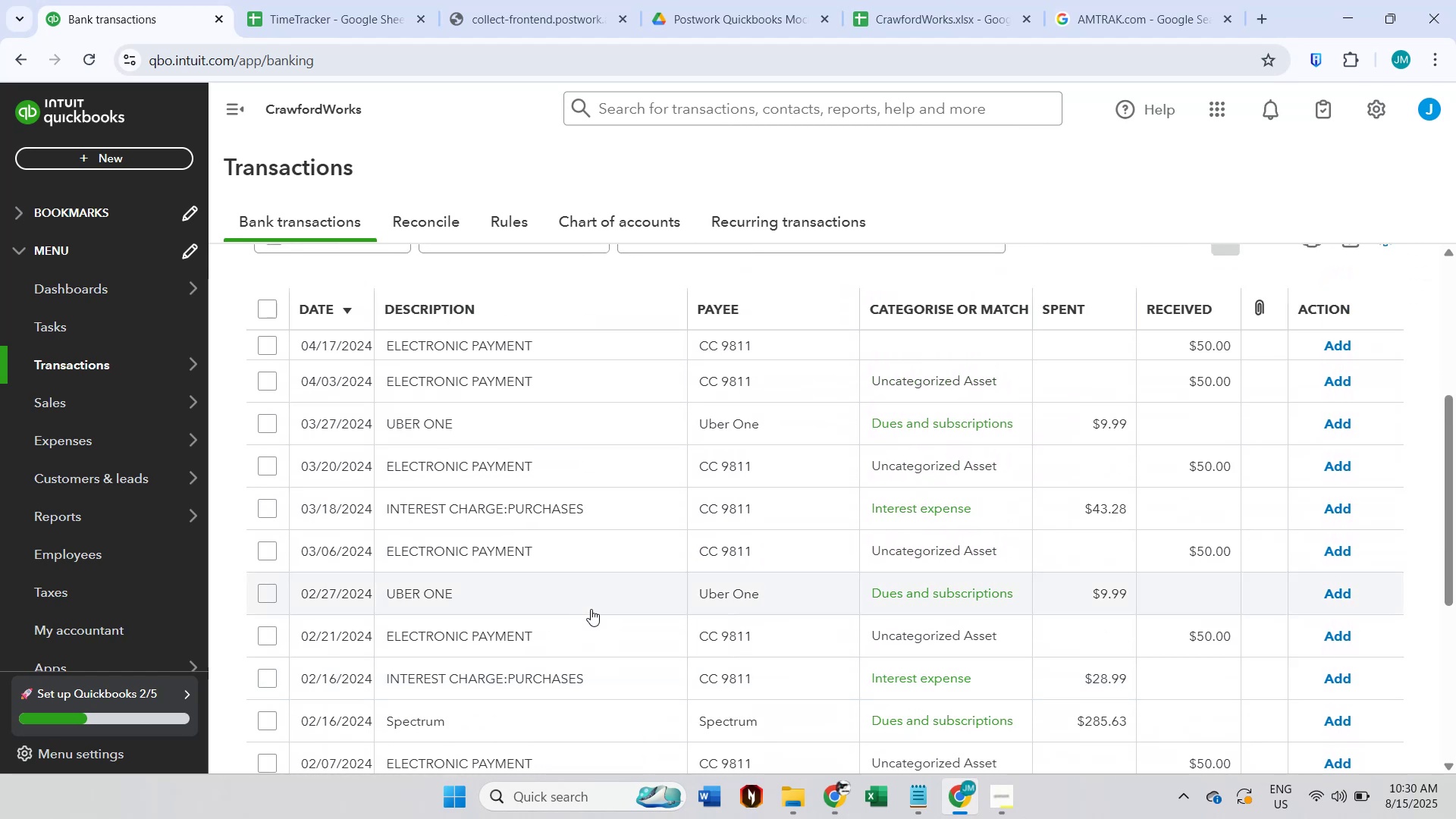 
scroll: coordinate [694, 508], scroll_direction: up, amount: 3.0
 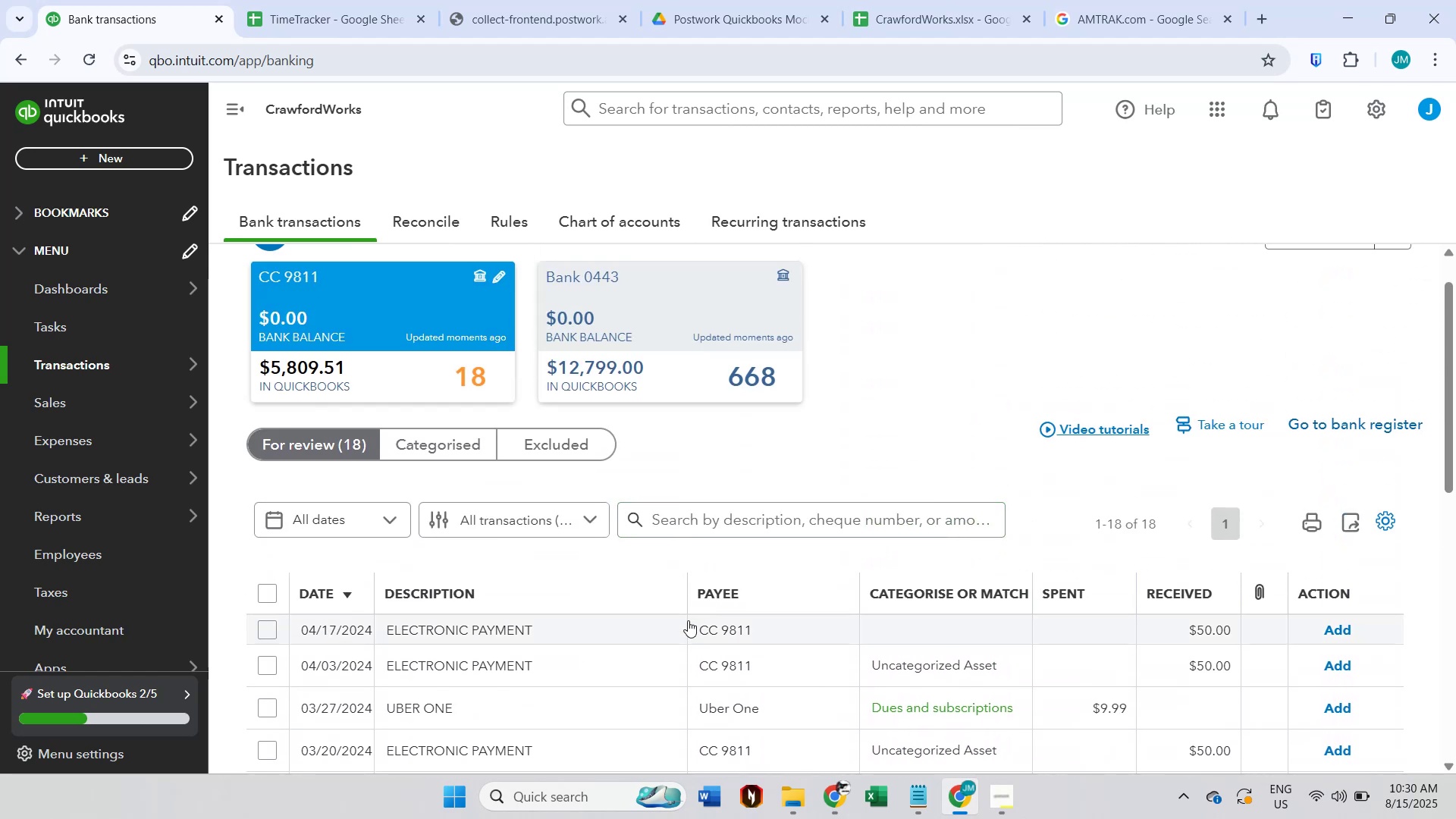 
left_click([673, 626])
 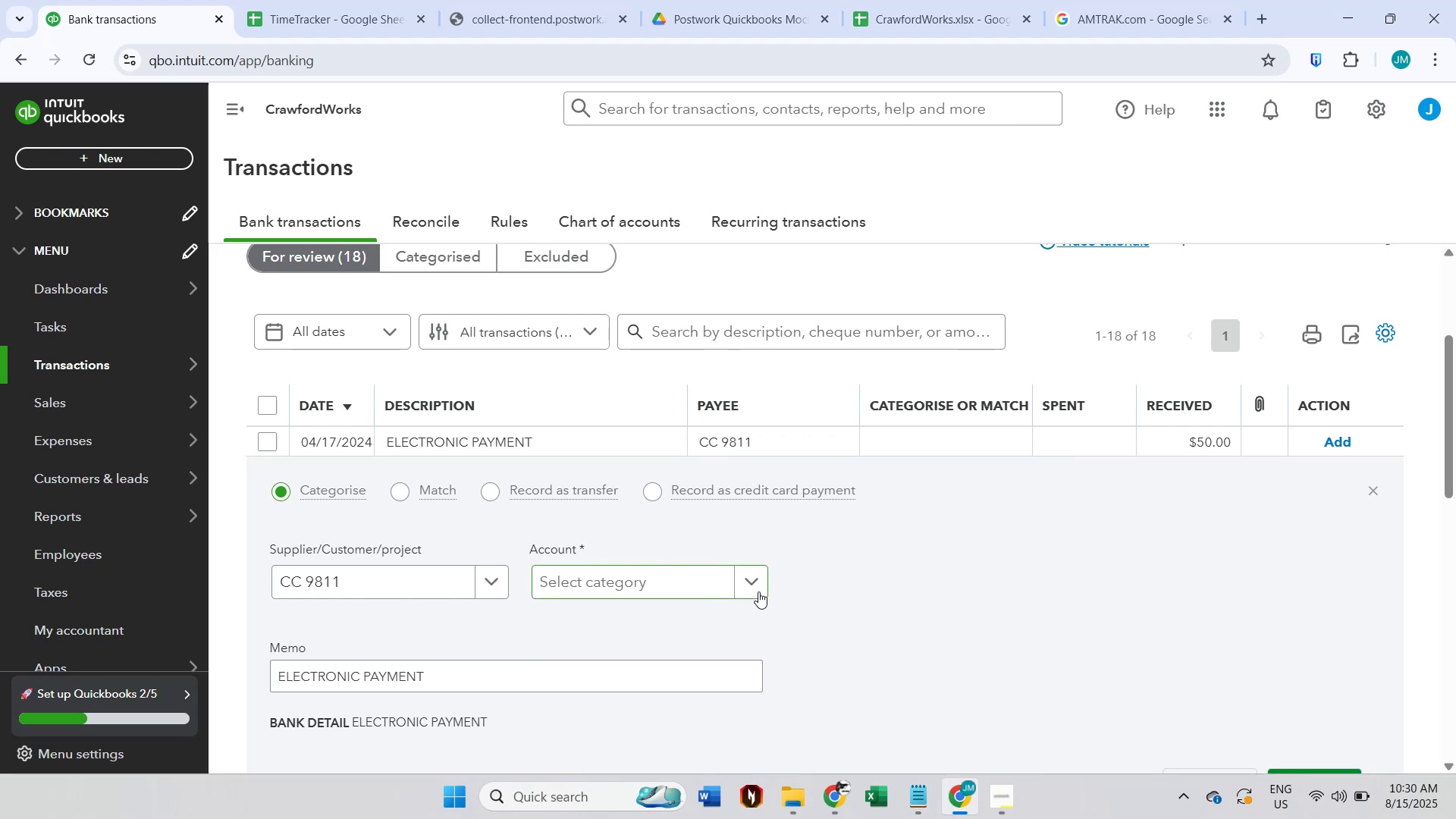 
left_click([758, 592])
 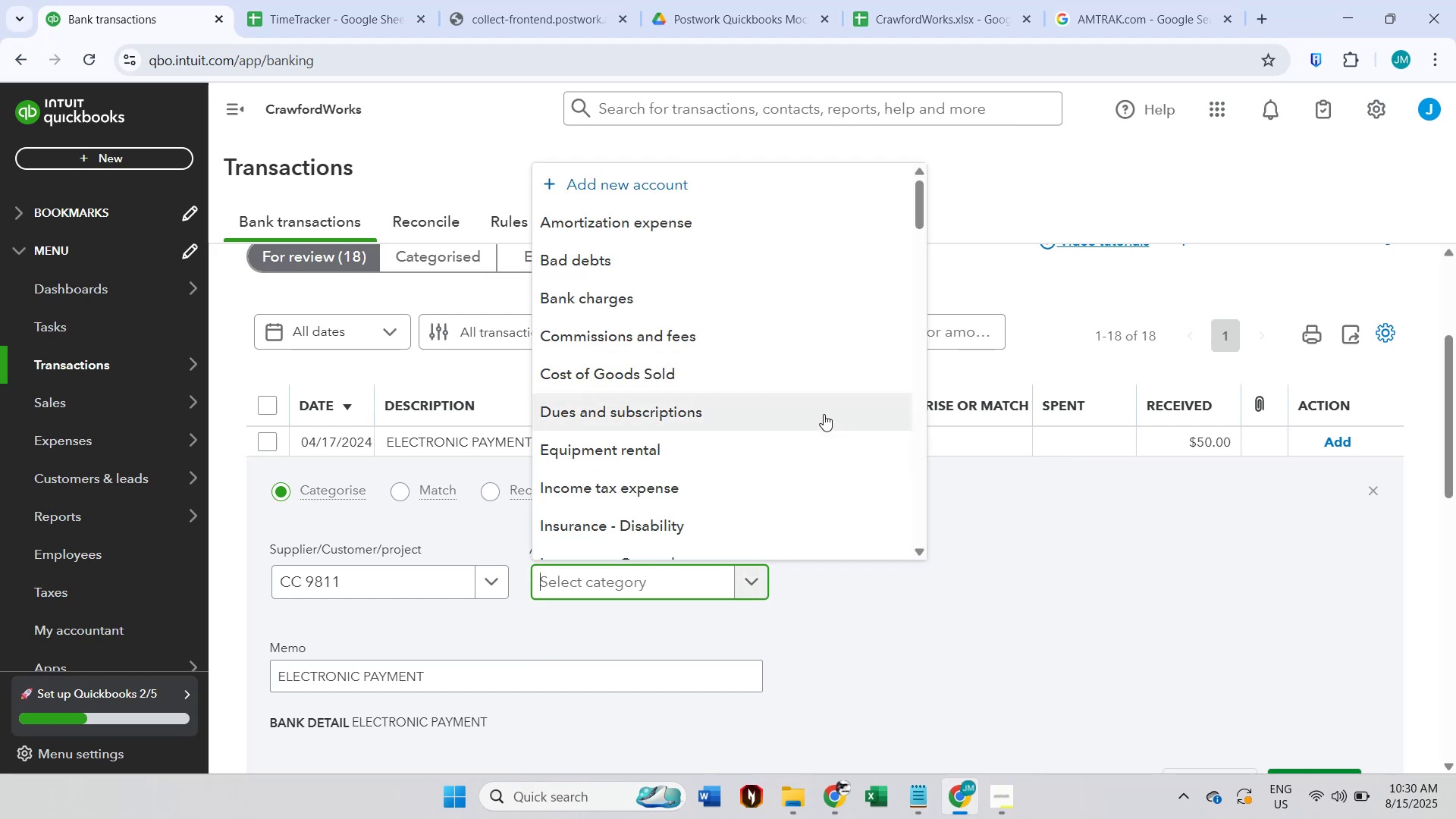 
wait(9.44)
 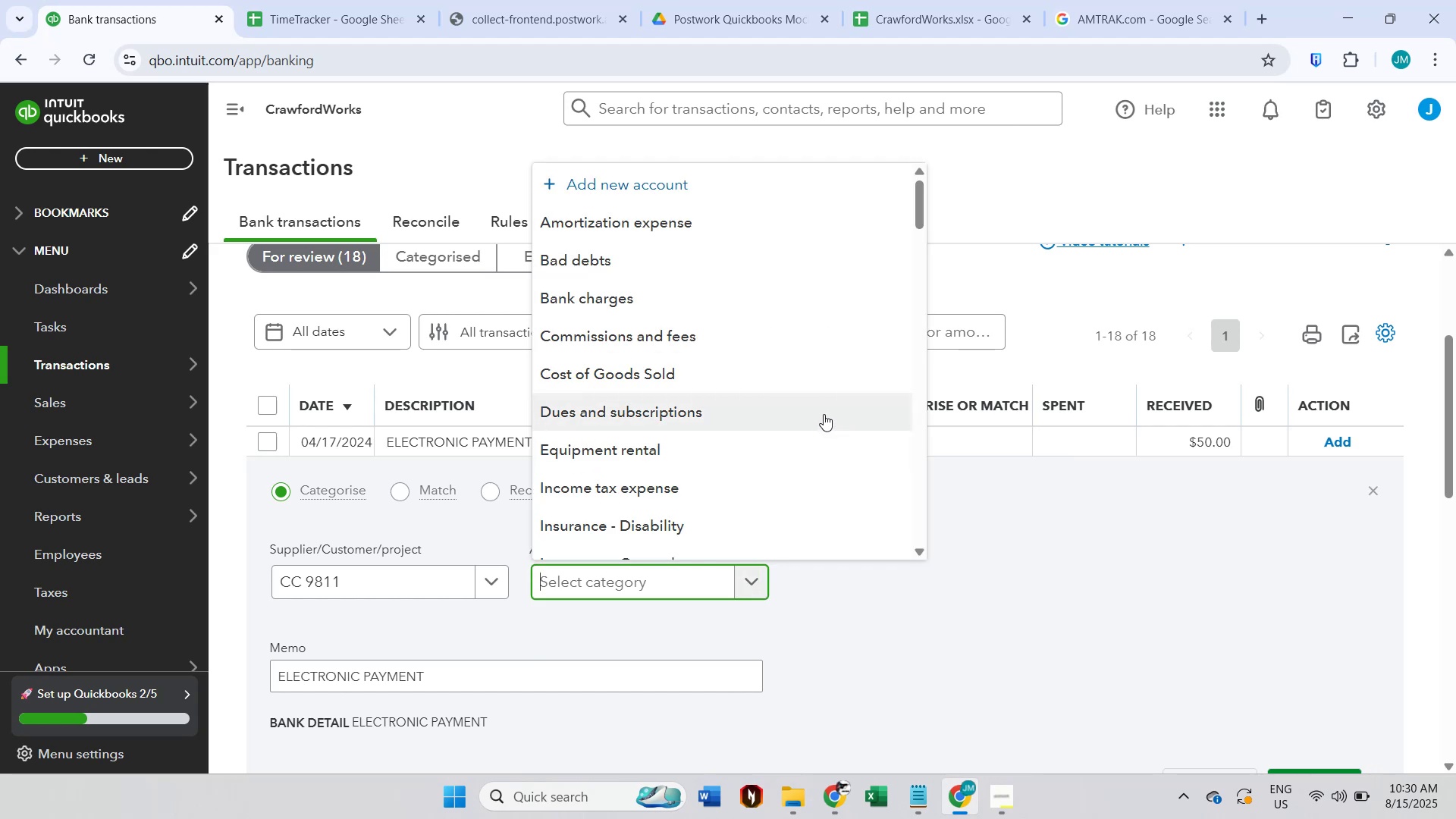 
scroll: coordinate [812, 410], scroll_direction: down, amount: 3.0
 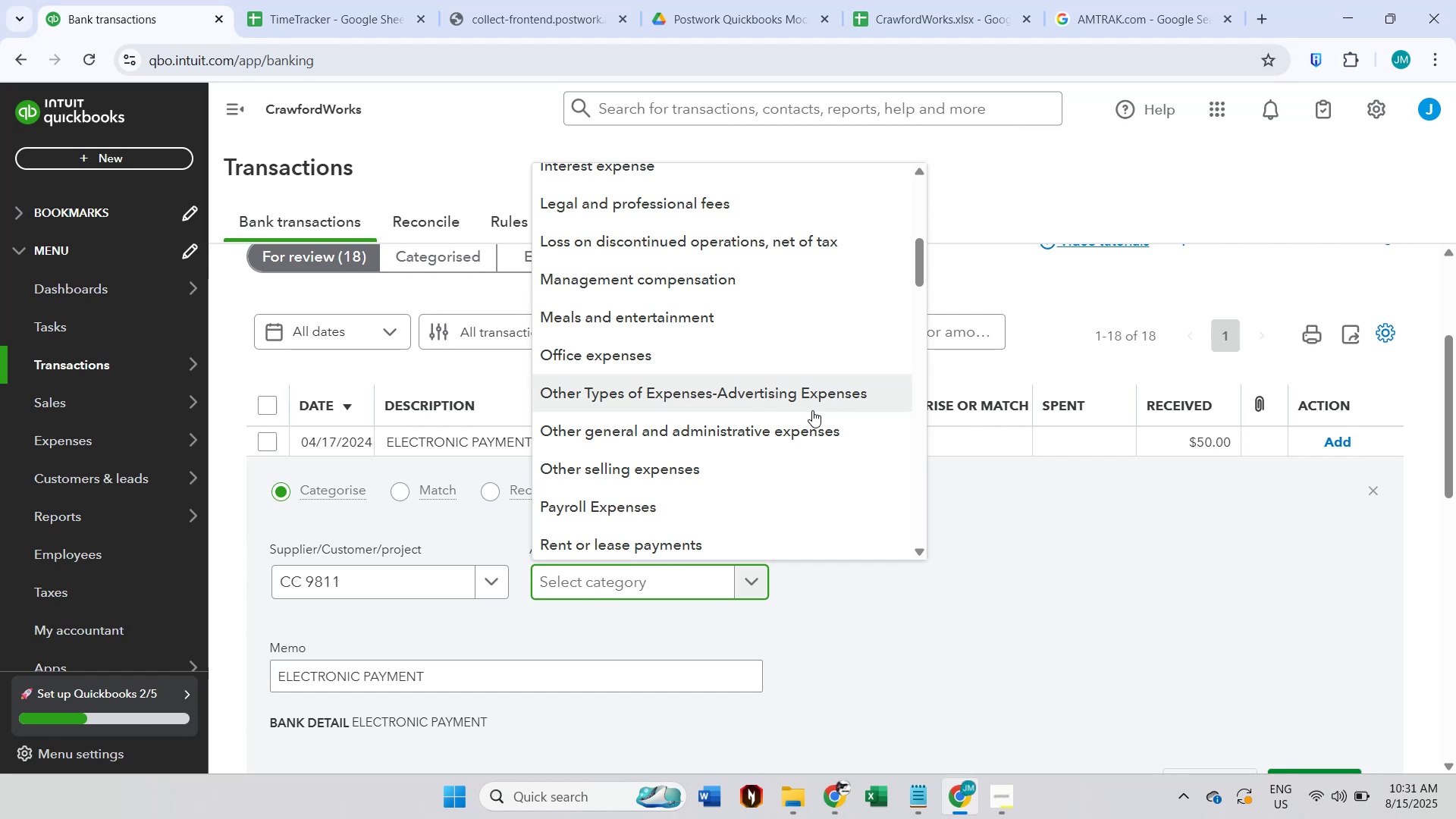 
wait(14.42)
 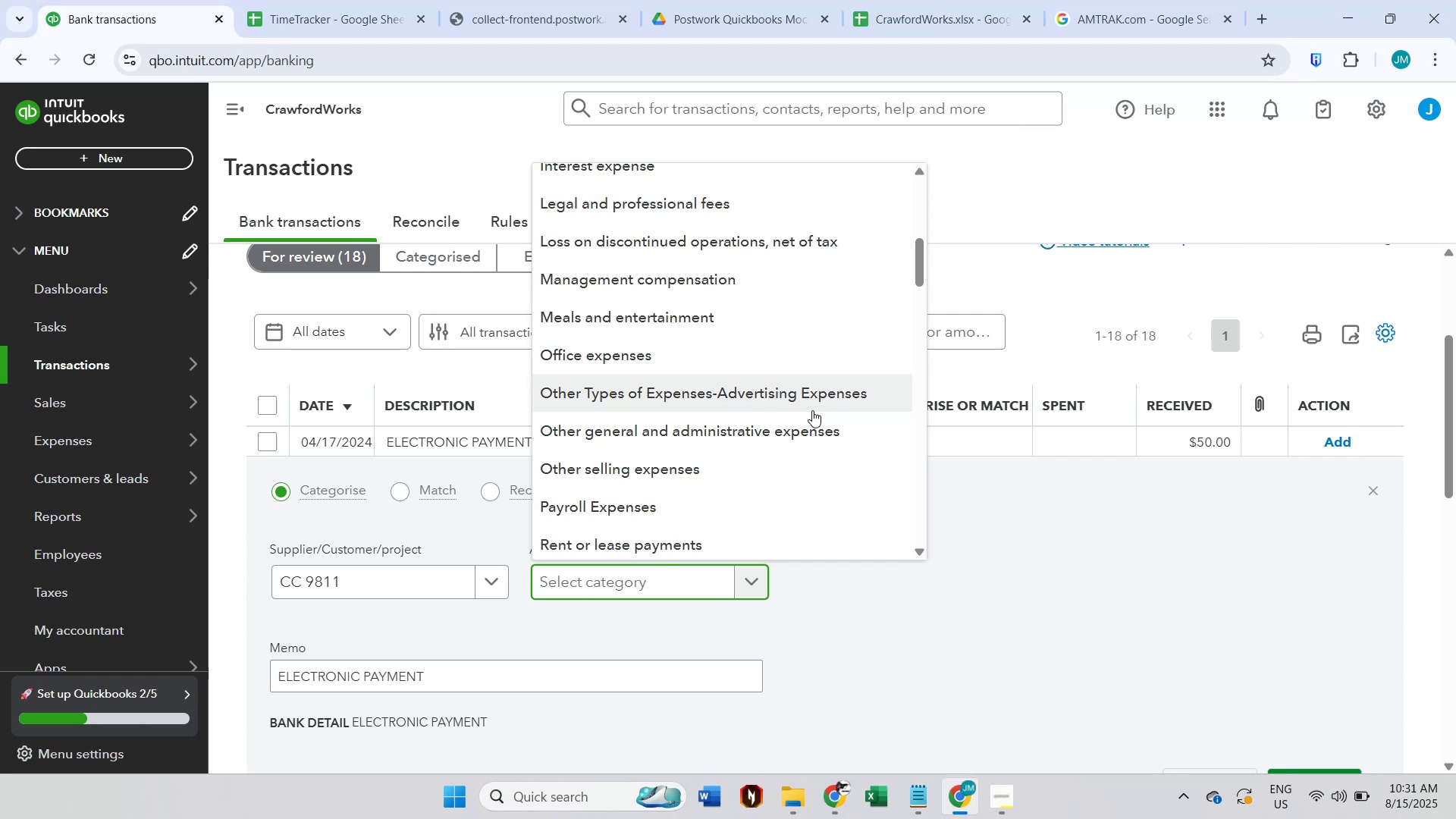 
scroll: coordinate [828, 419], scroll_direction: down, amount: 5.0
 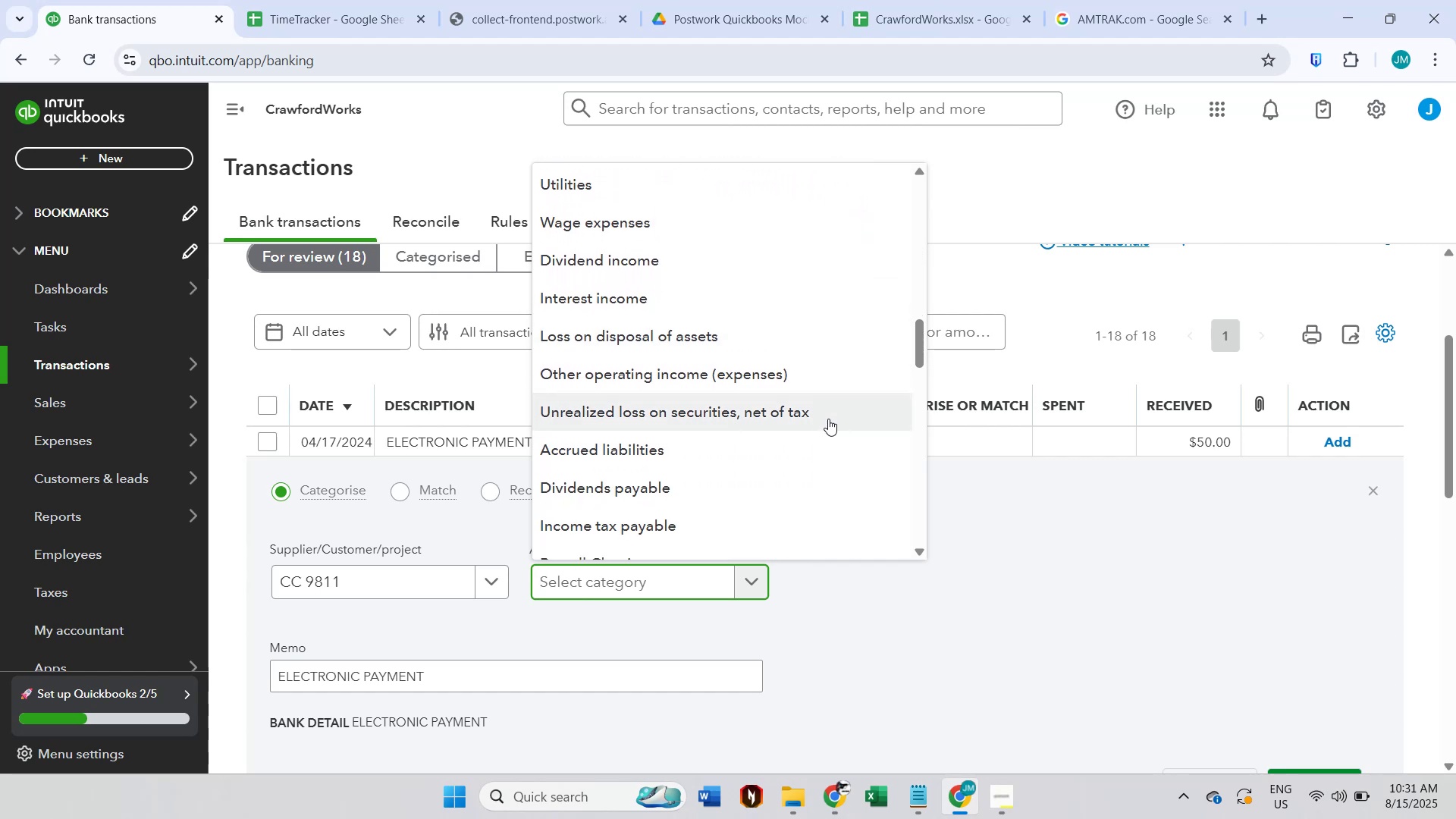 
scroll: coordinate [828, 419], scroll_direction: down, amount: 5.0
 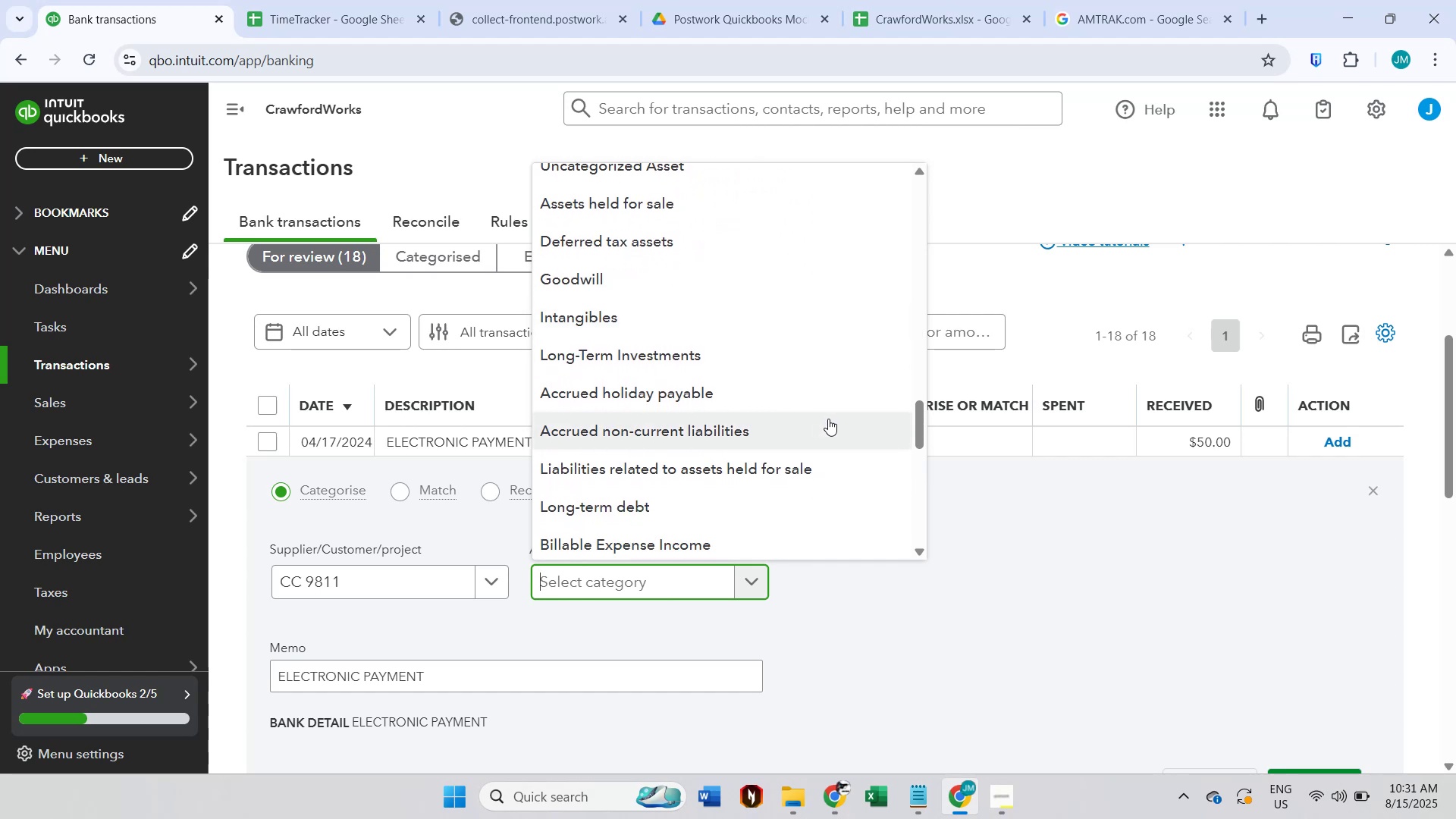 
scroll: coordinate [828, 419], scroll_direction: down, amount: 6.0
 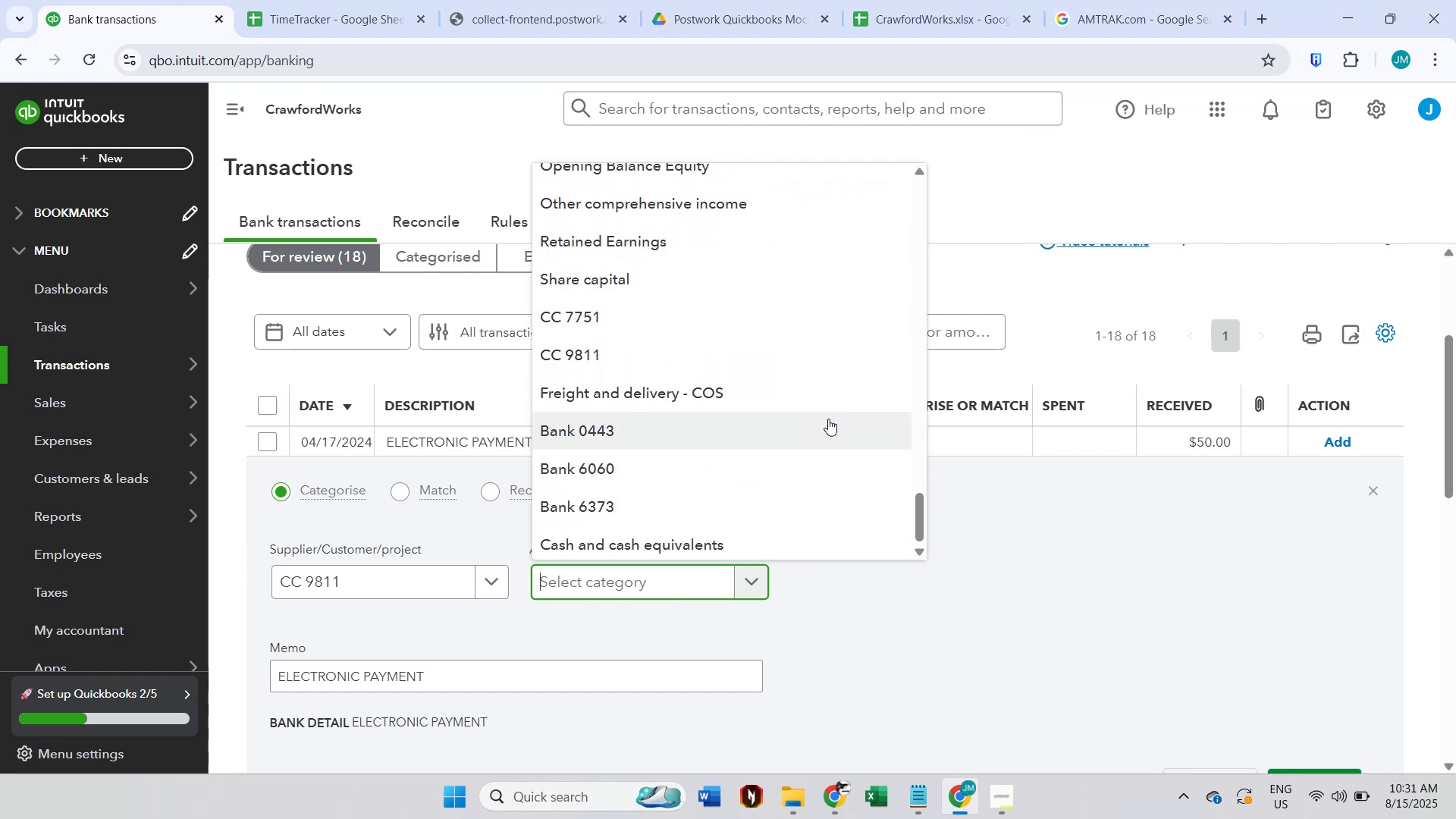 
scroll: coordinate [829, 420], scroll_direction: down, amount: 2.0
 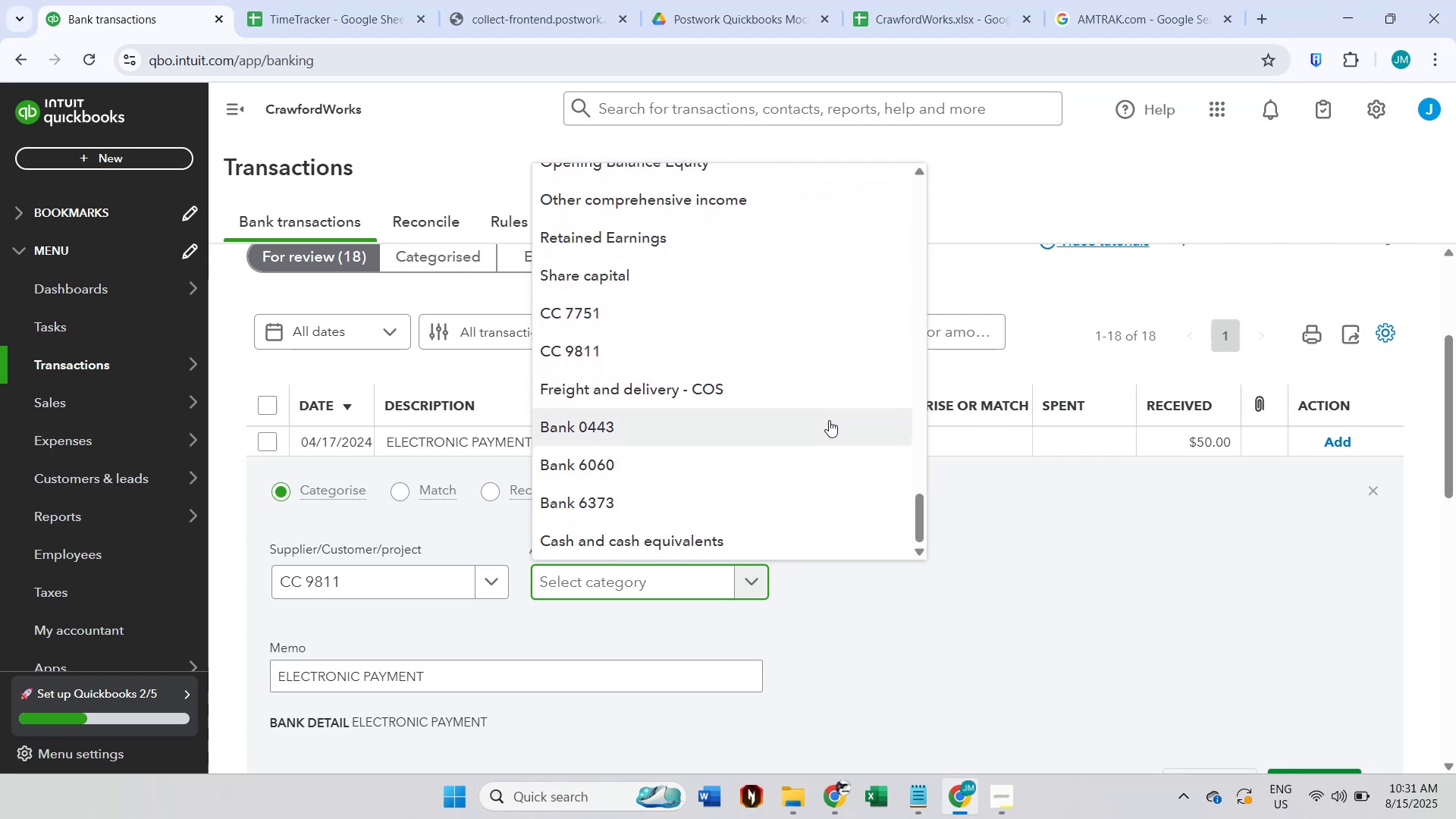 
scroll: coordinate [829, 420], scroll_direction: up, amount: 3.0
 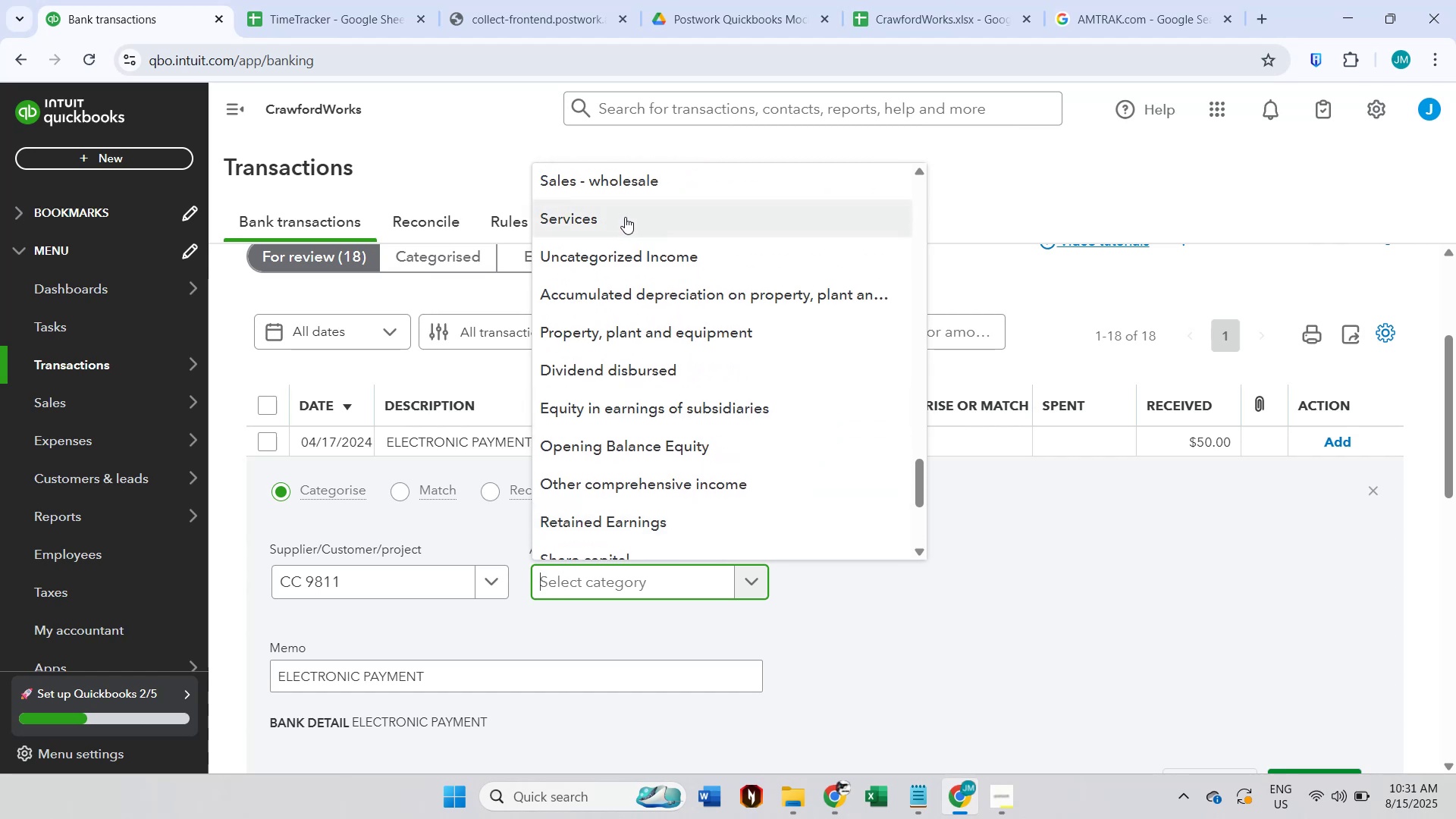 
left_click([625, 217])
 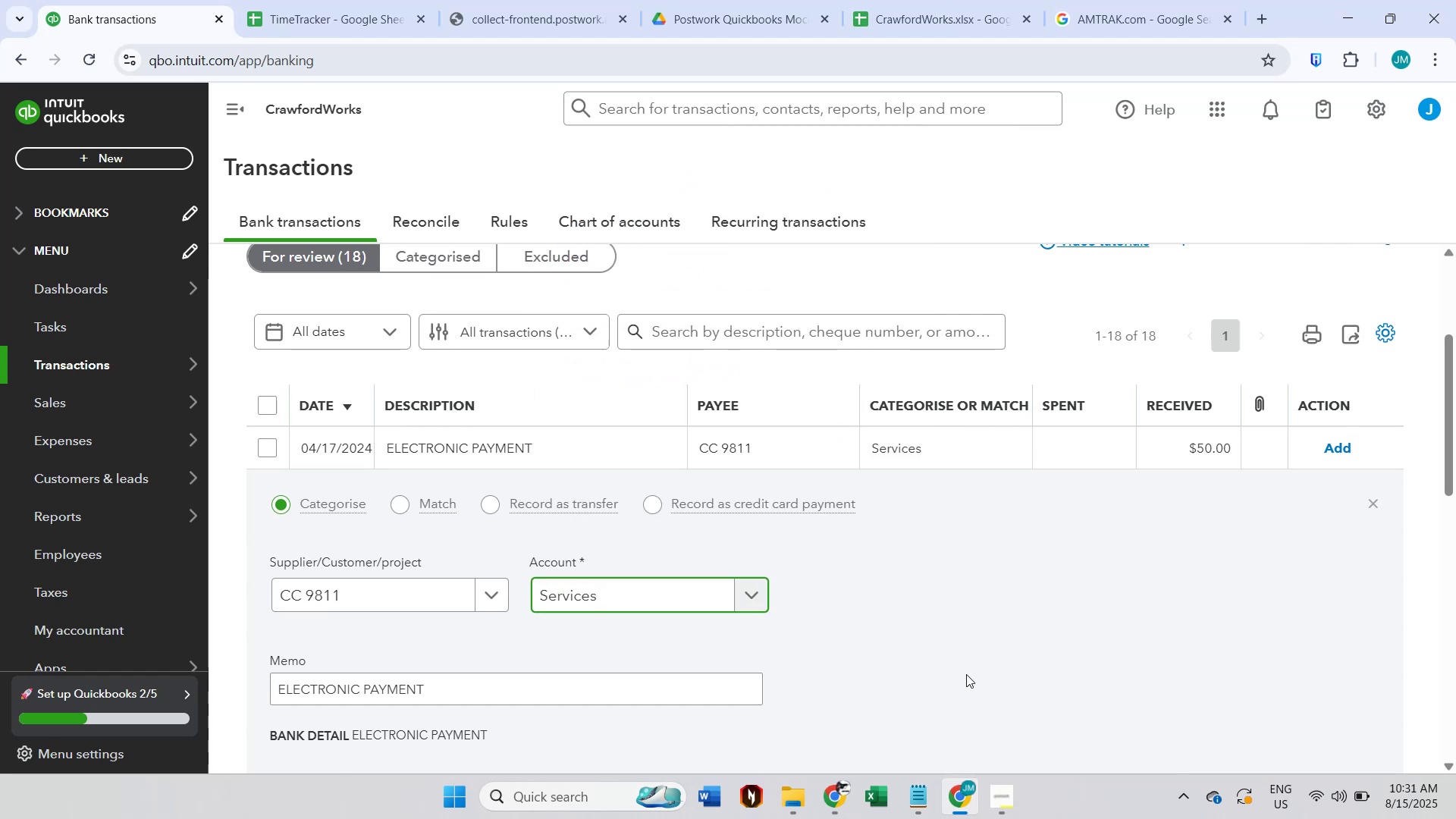 
scroll: coordinate [968, 676], scroll_direction: down, amount: 2.0
 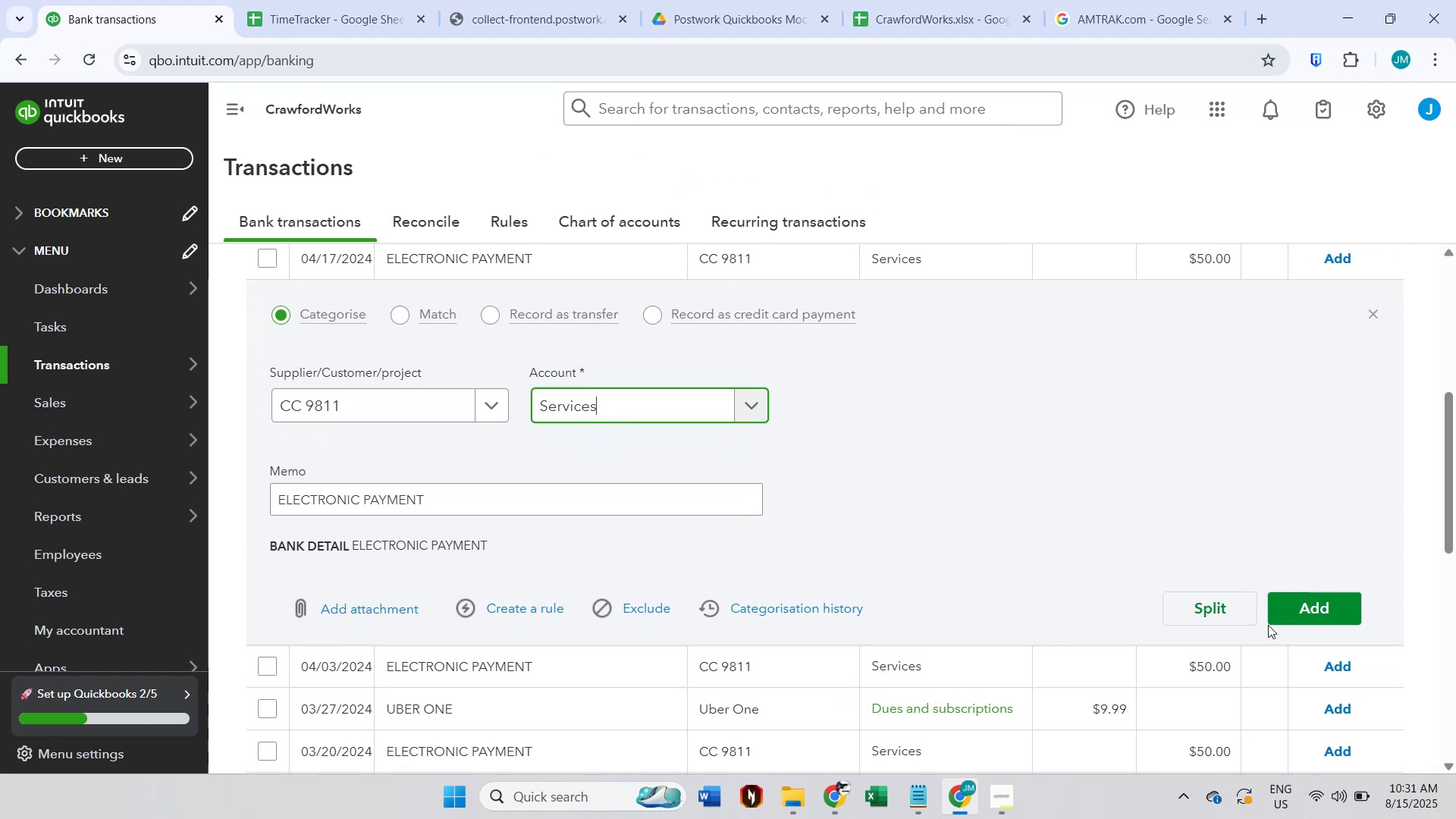 
left_click([1301, 613])
 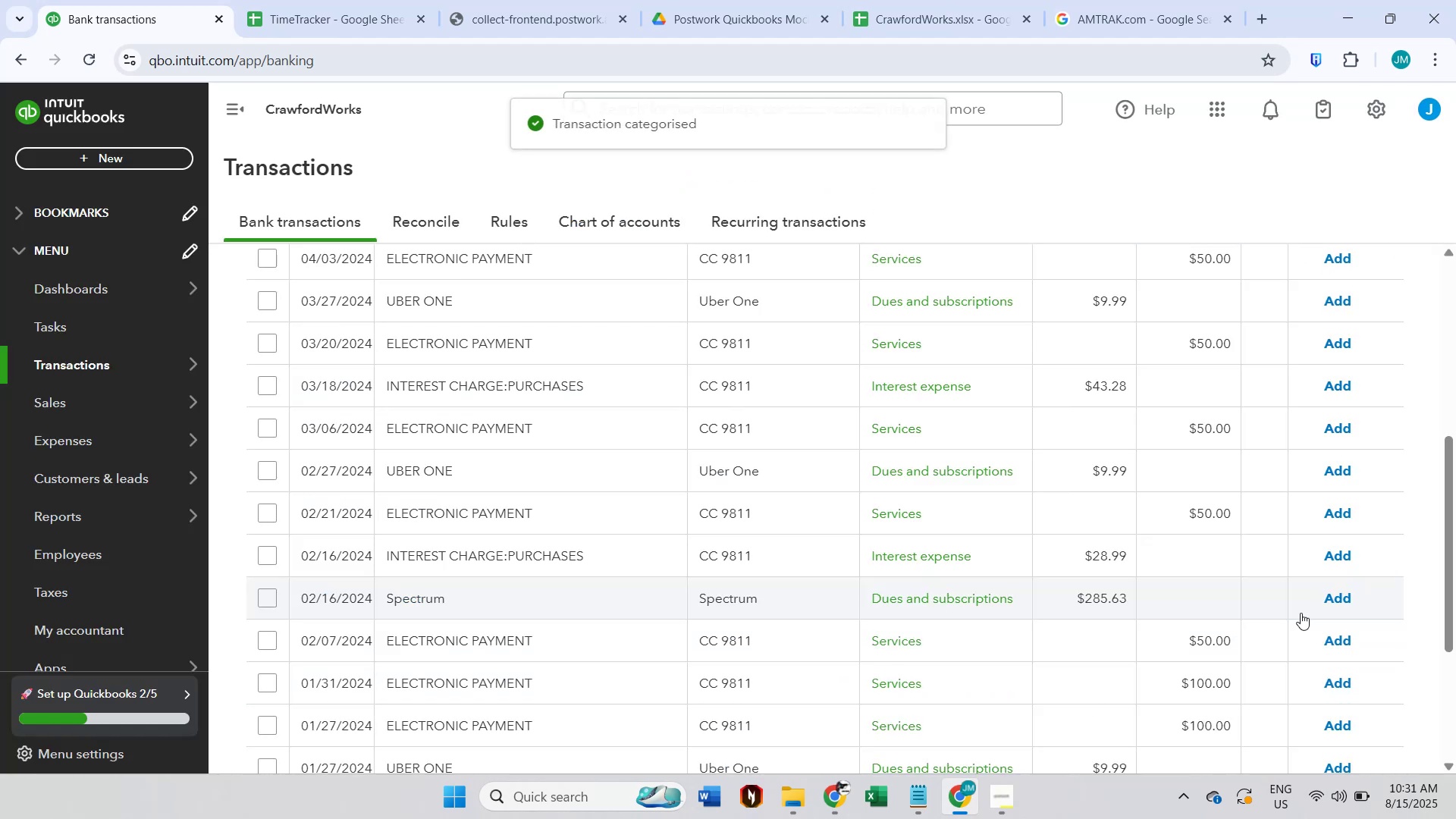 
scroll: coordinate [1229, 571], scroll_direction: down, amount: 2.0
 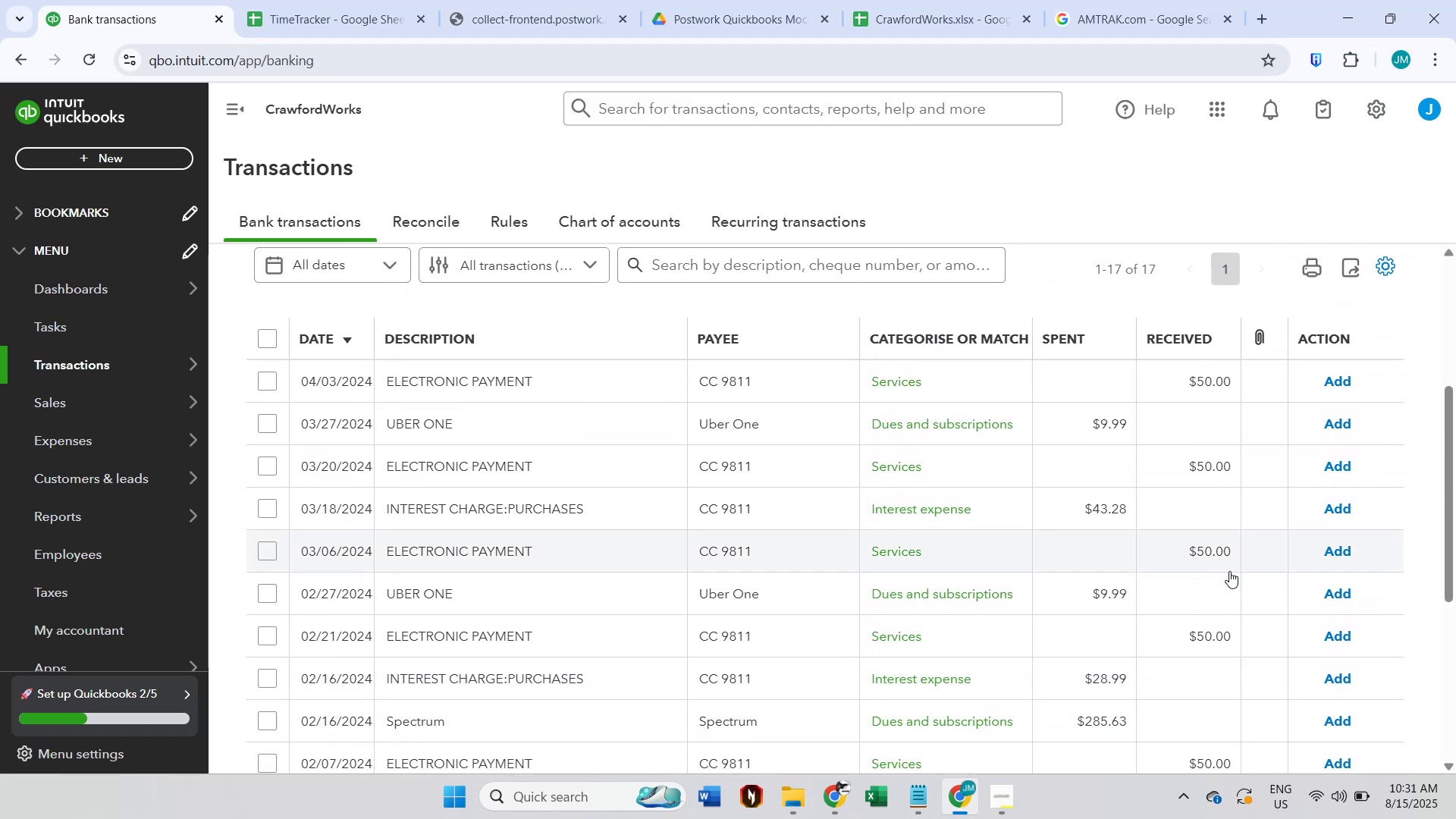 
scroll: coordinate [788, 463], scroll_direction: up, amount: 4.0
 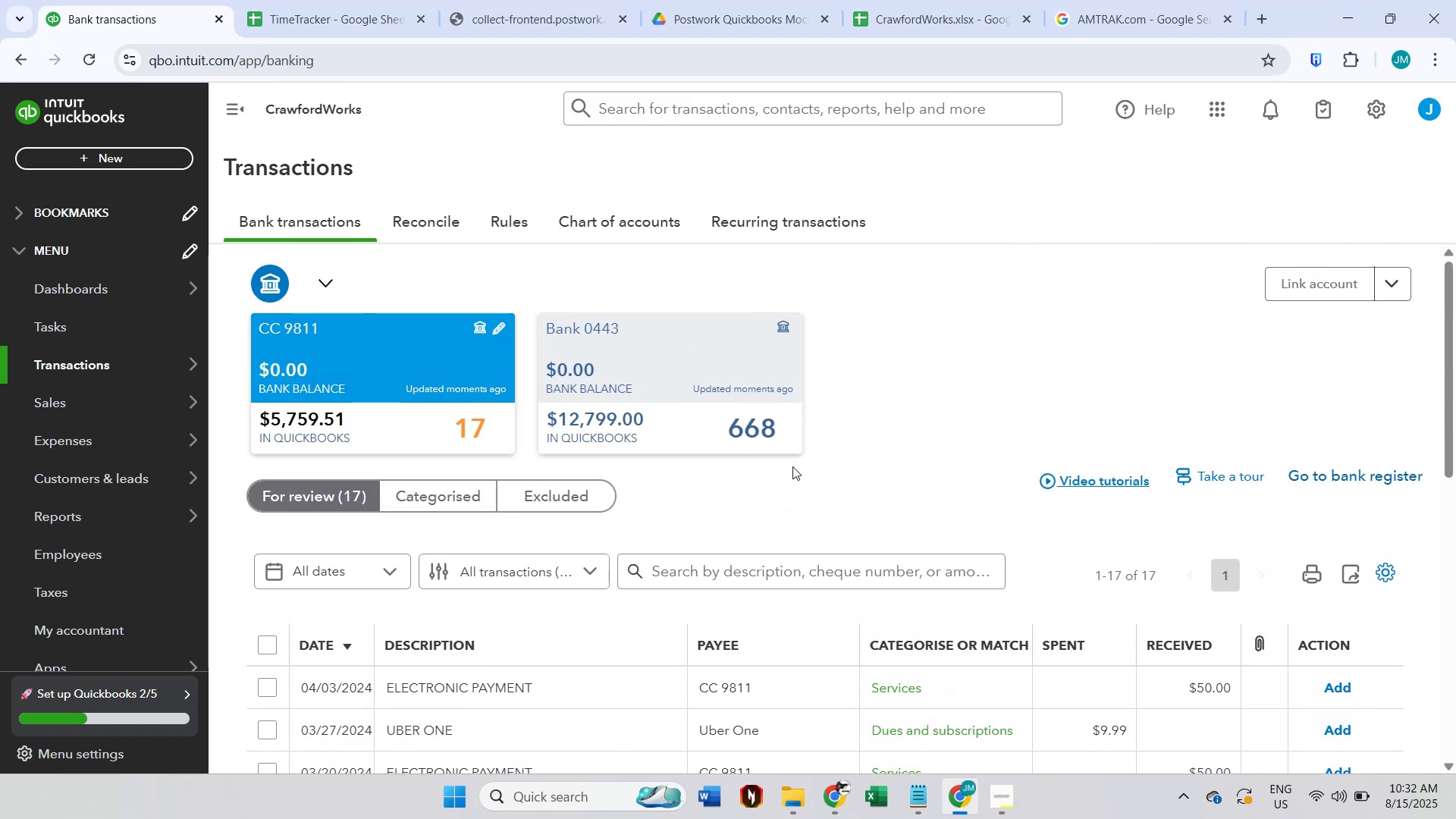 
wait(8.16)
 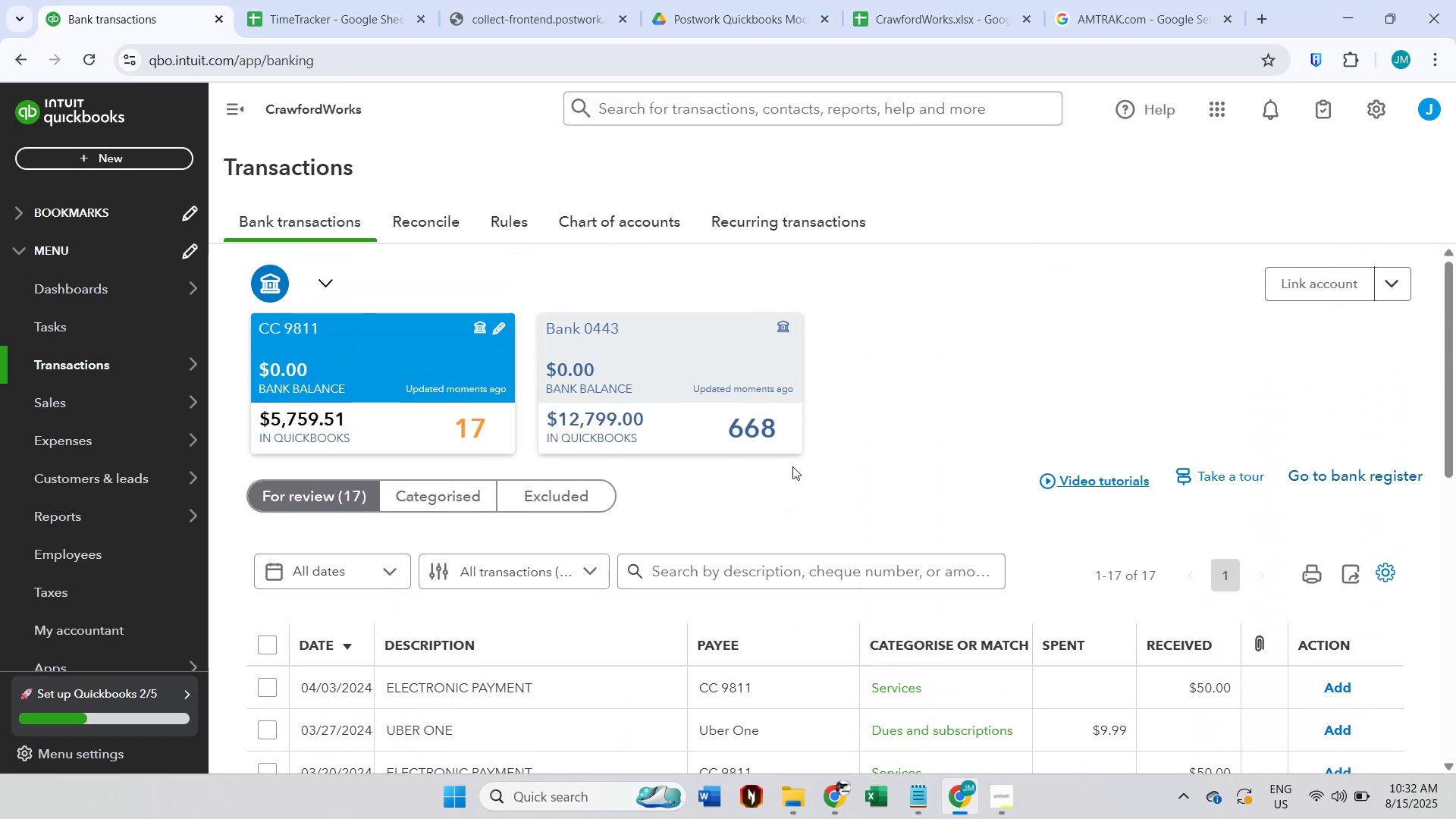 
left_click([945, 0])
 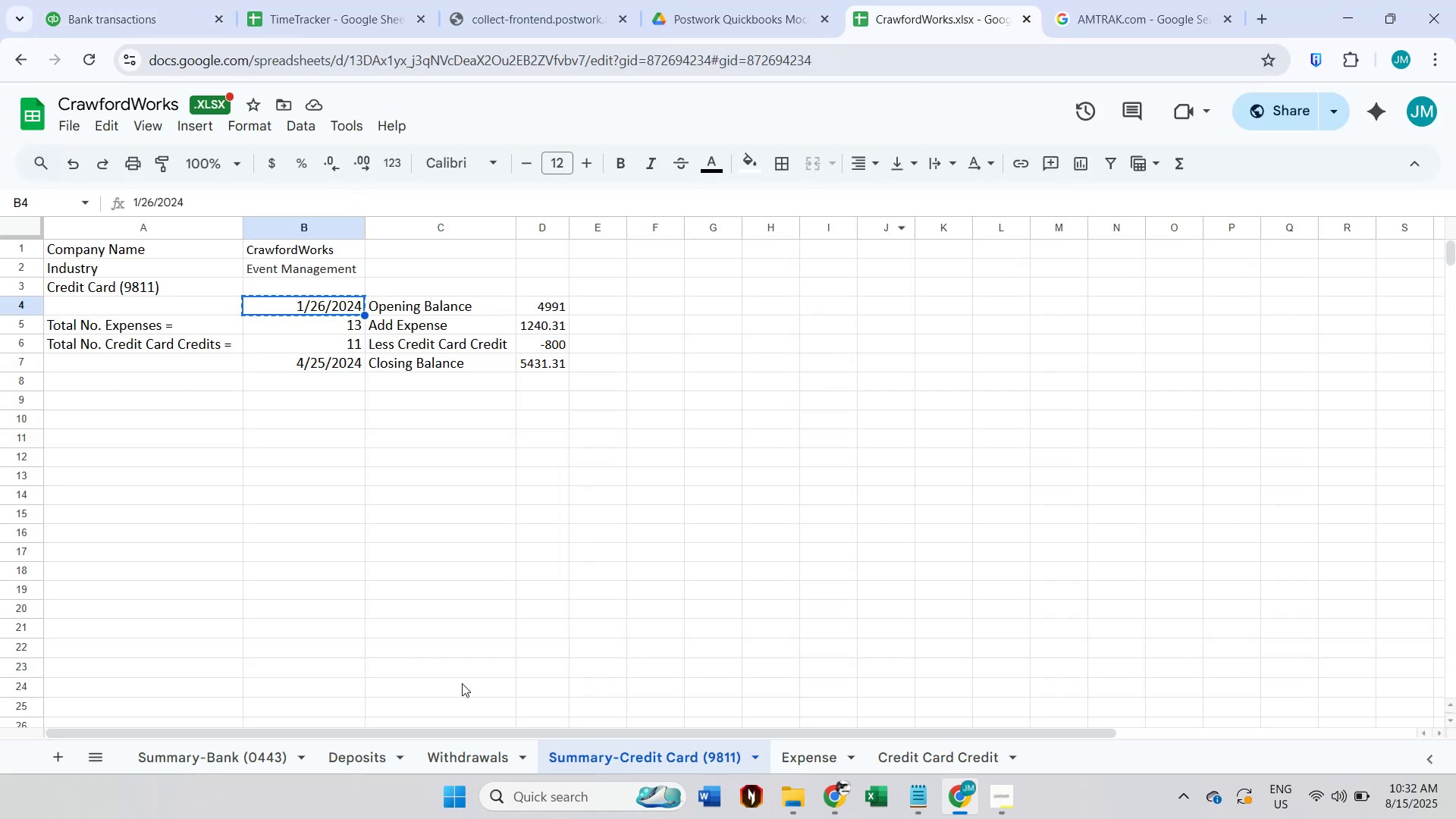 
left_click([218, 755])
 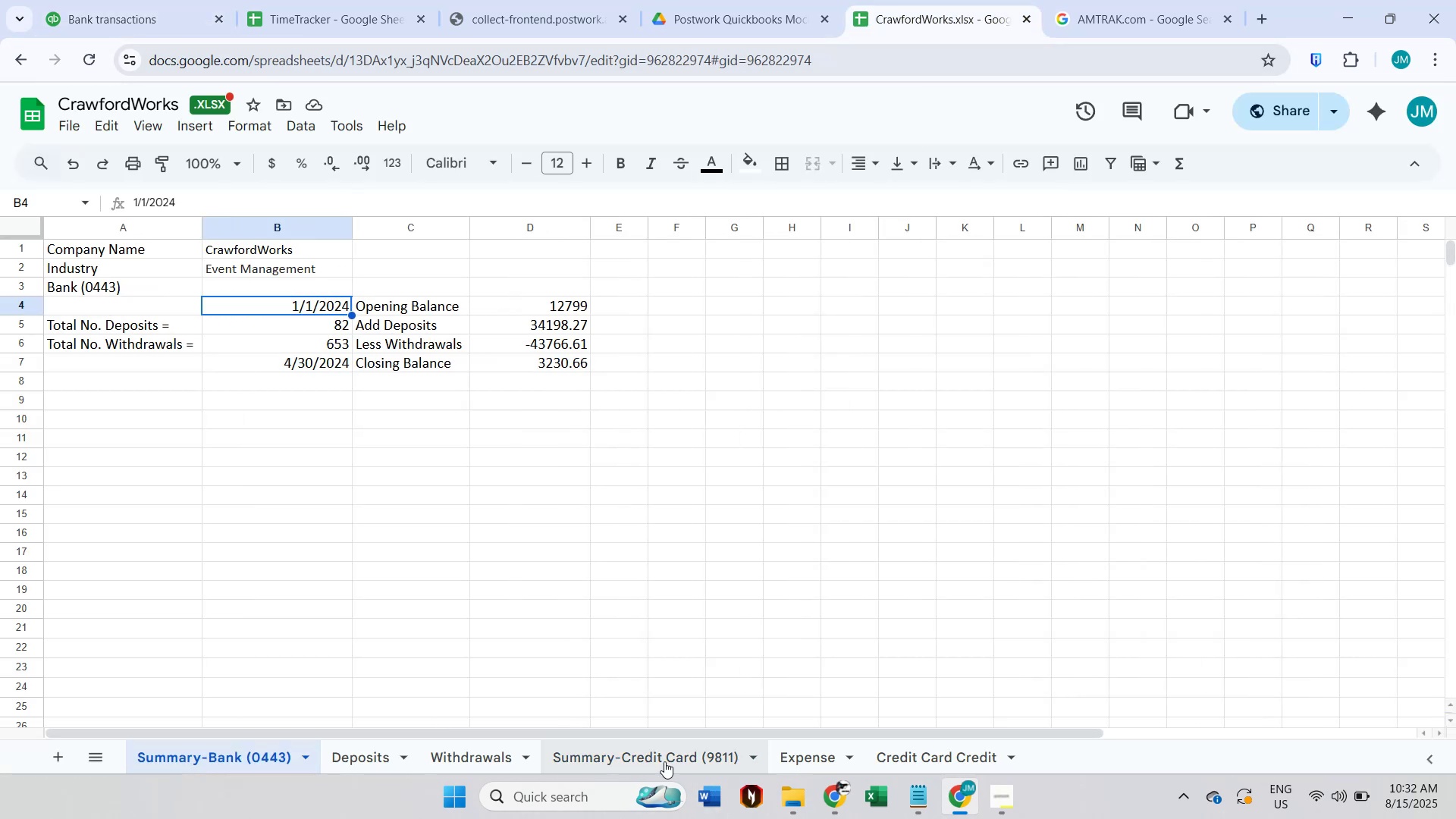 
left_click([664, 761])
 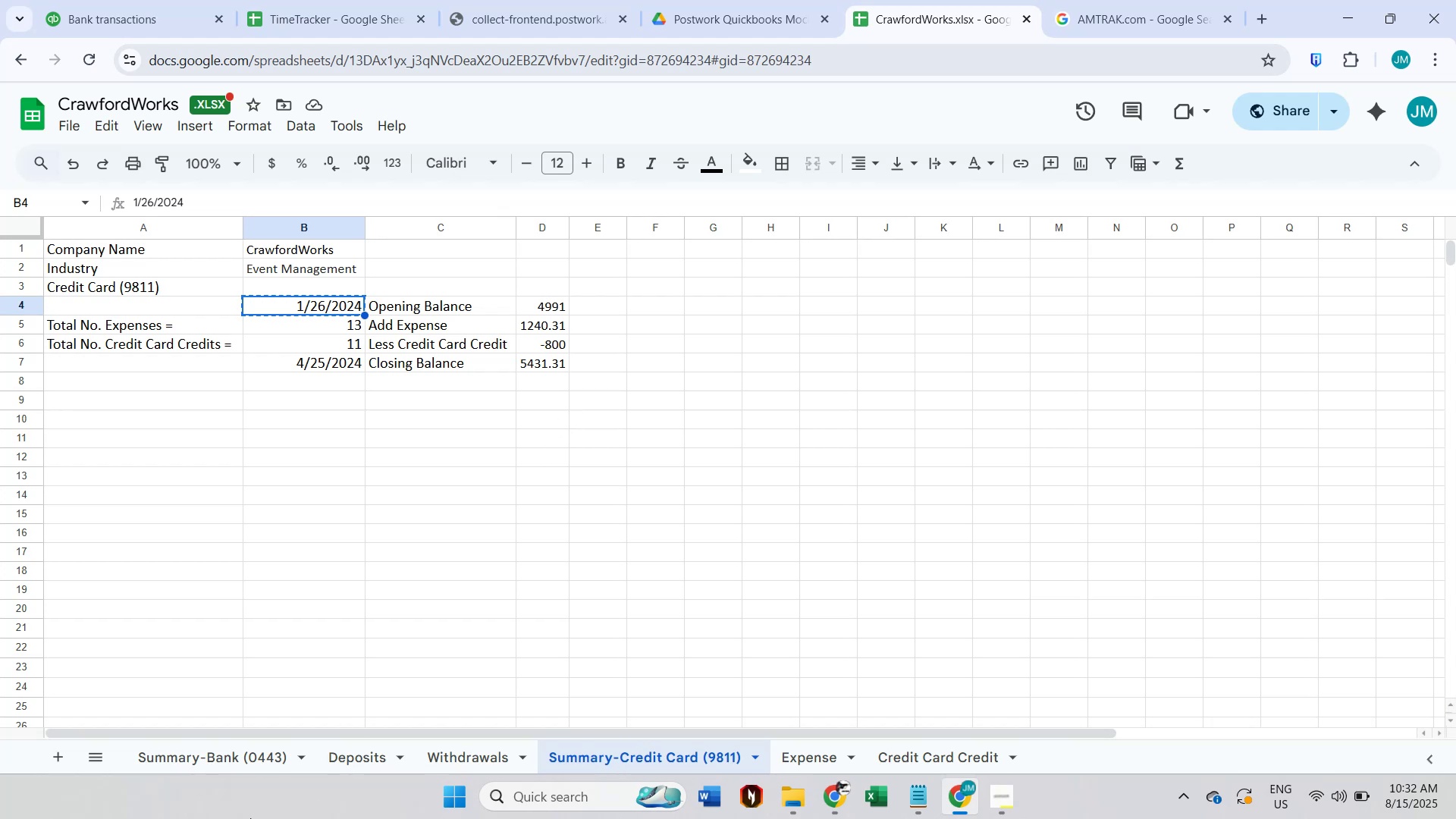 
left_click([253, 751])
 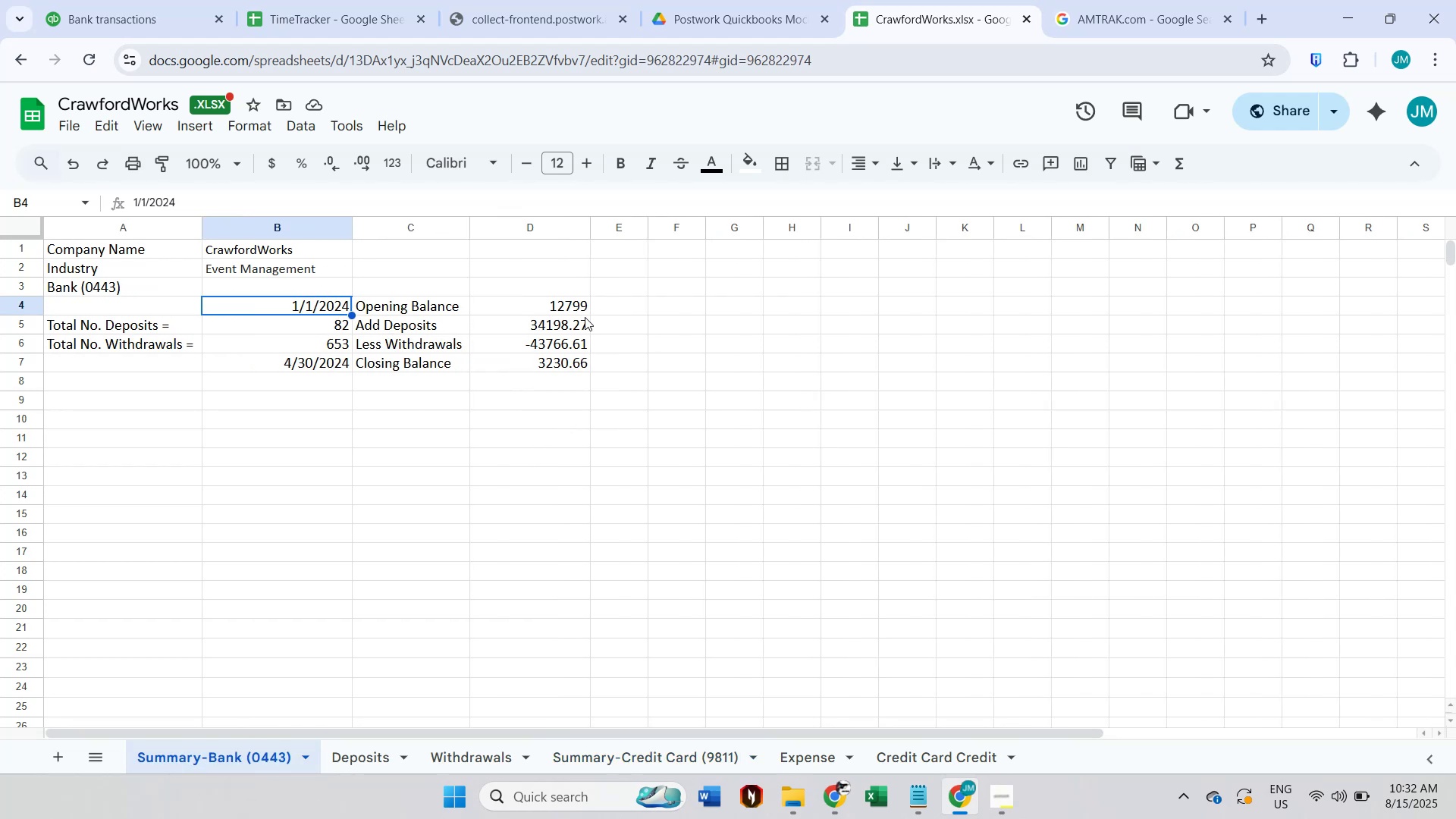 
left_click_drag(start_coordinate=[557, 327], to_coordinate=[555, 342])
 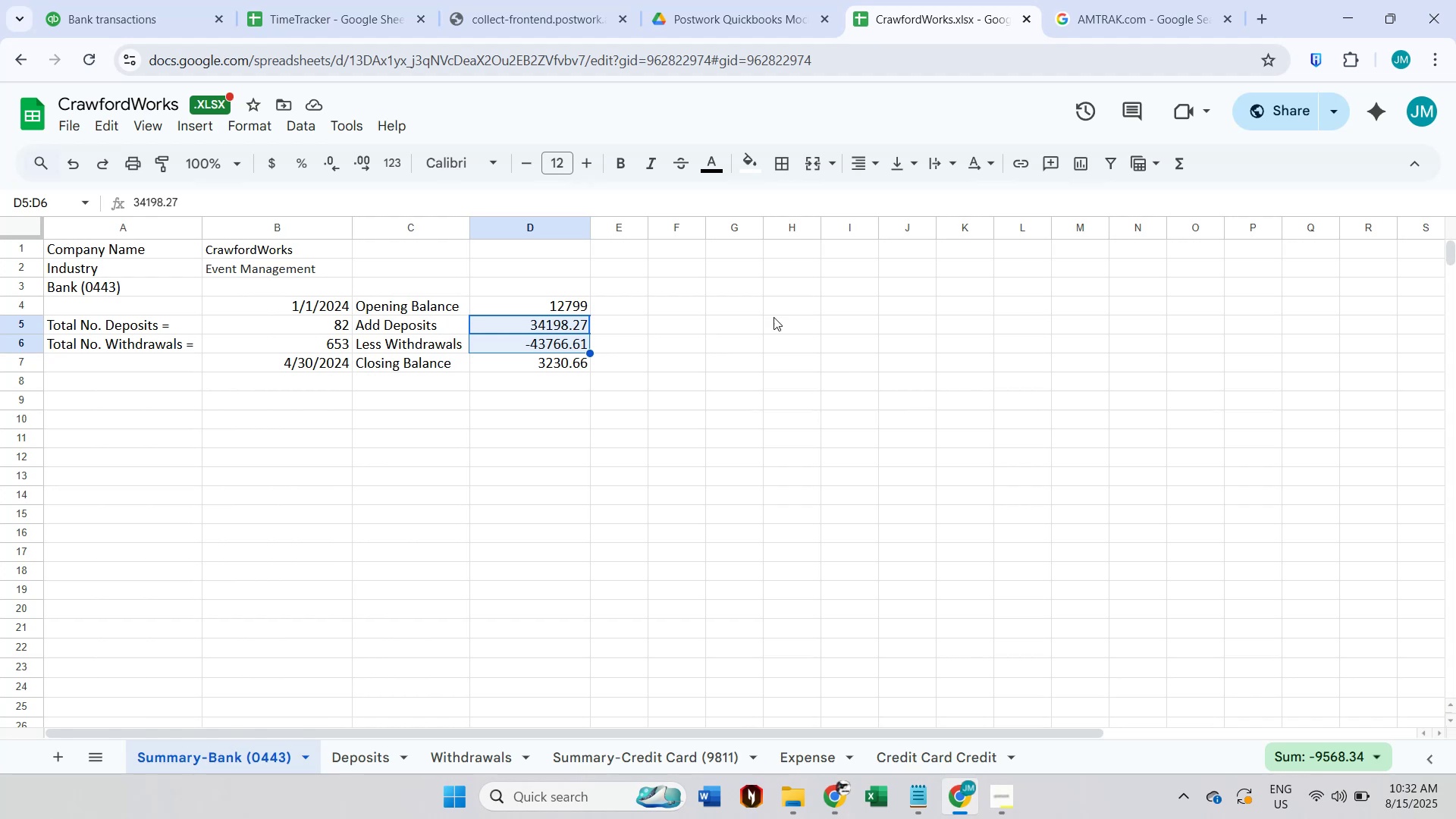 
wait(7.68)
 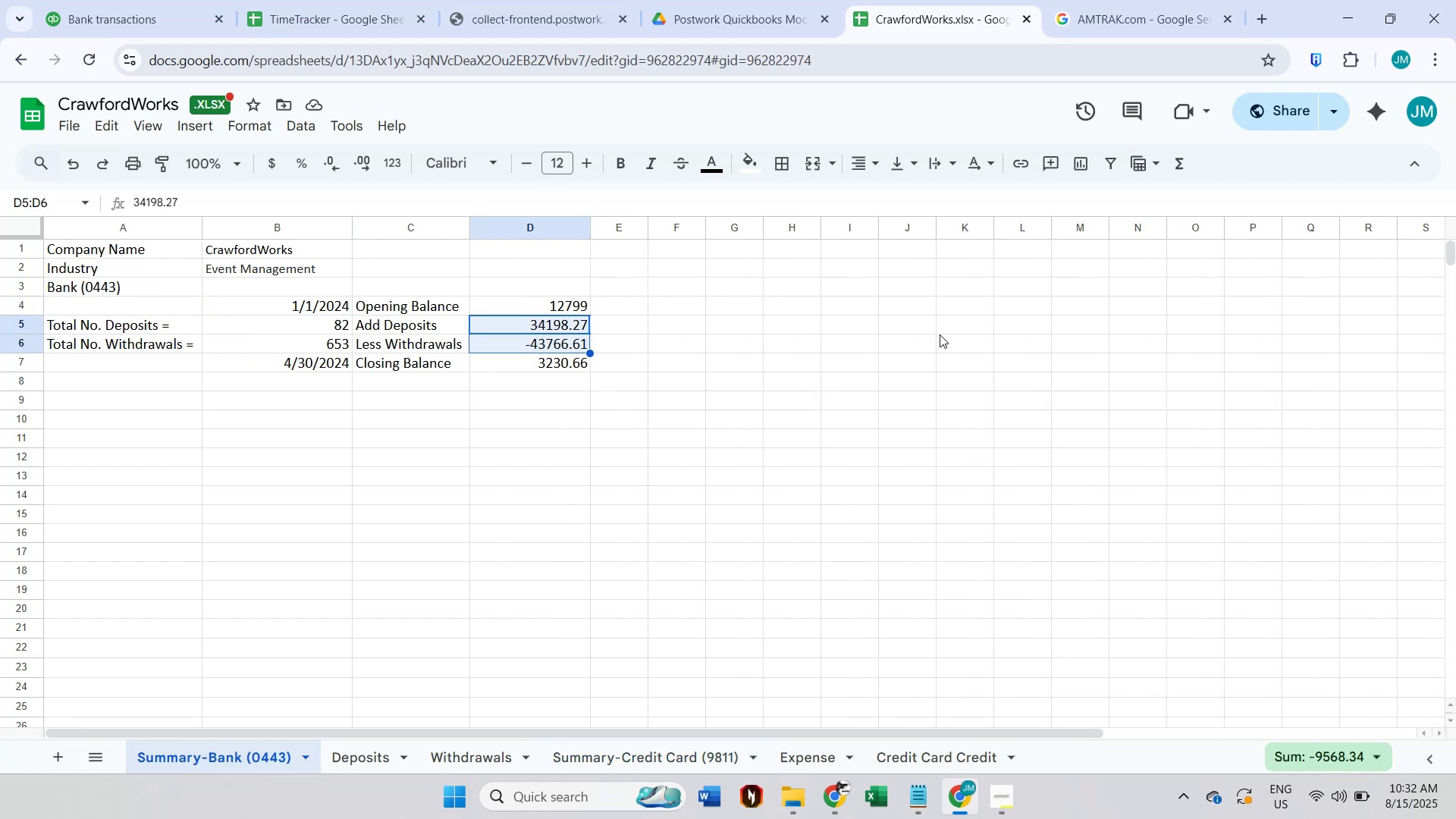 
left_click([175, 0])
 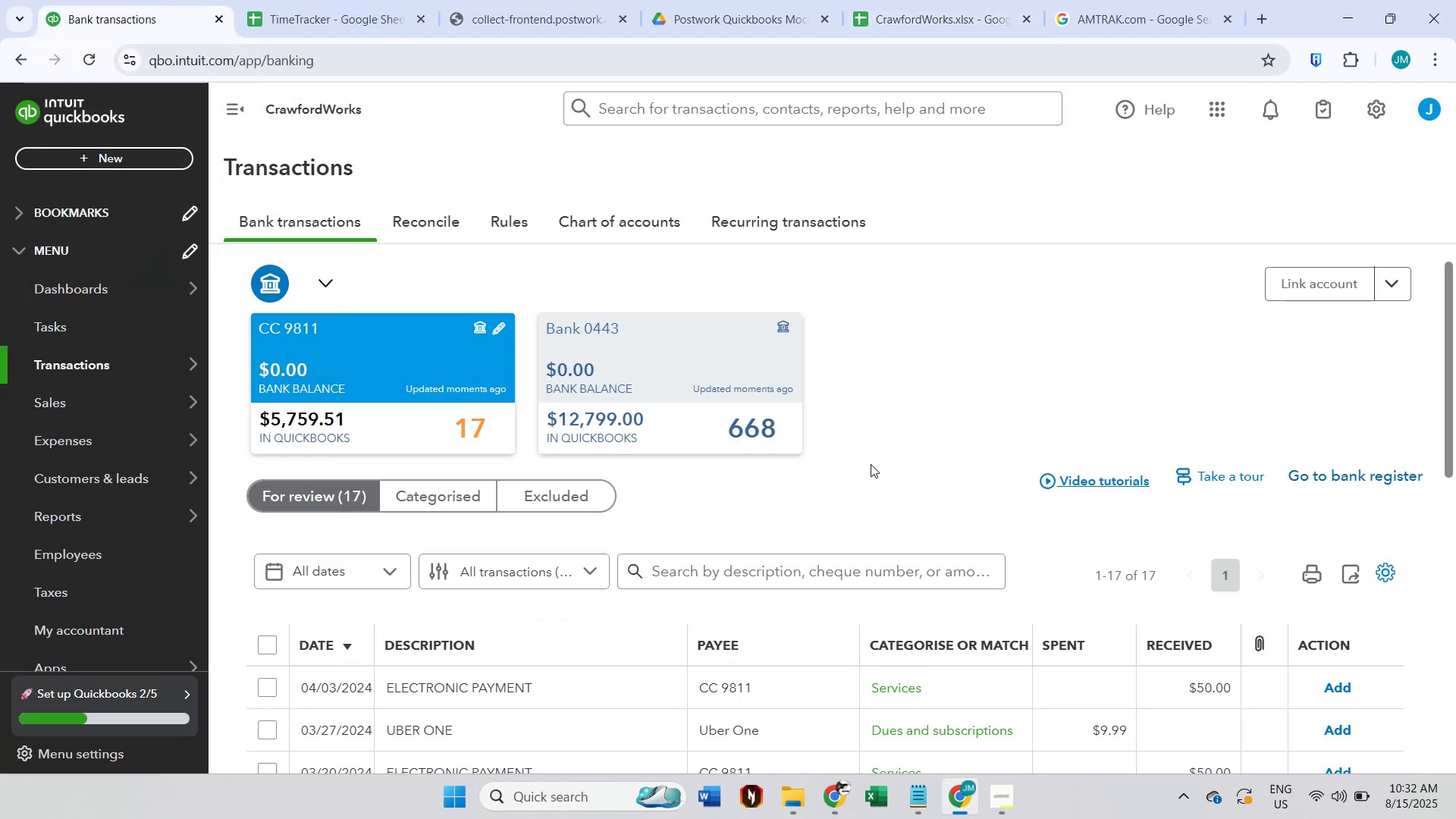 
scroll: coordinate [1085, 654], scroll_direction: down, amount: 8.0
 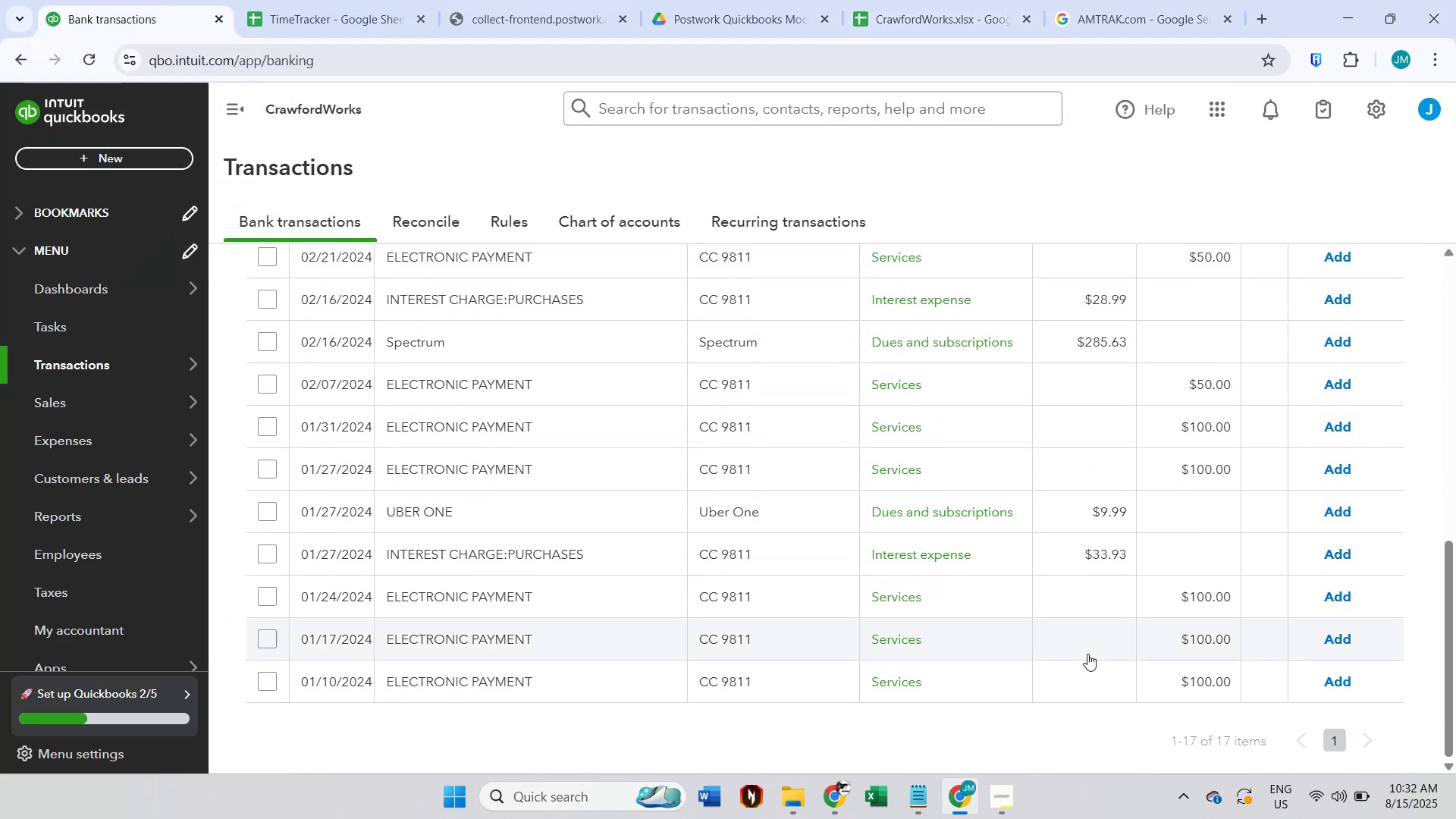 
scroll: coordinate [1087, 654], scroll_direction: up, amount: 5.0
 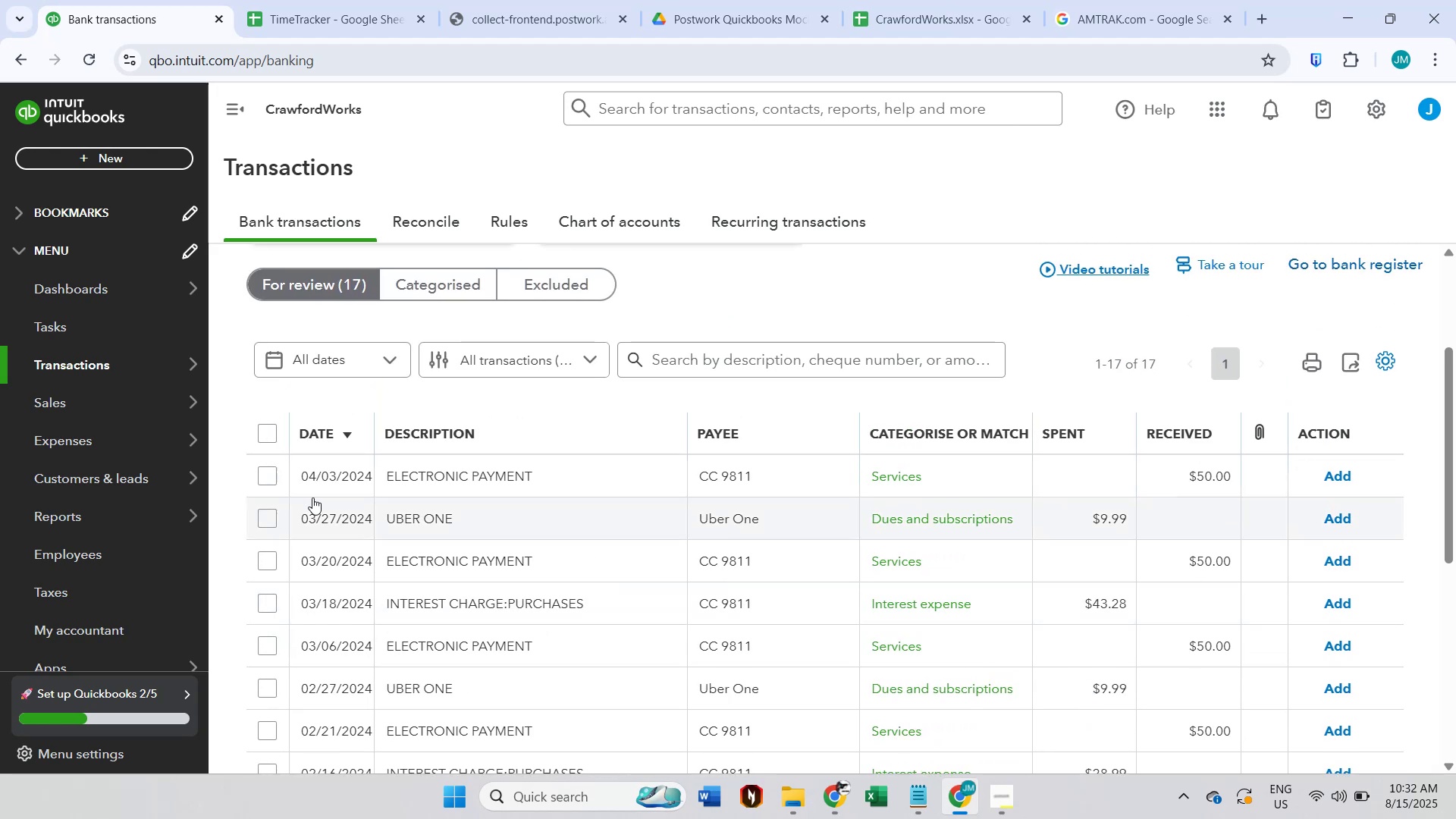 
left_click([268, 436])
 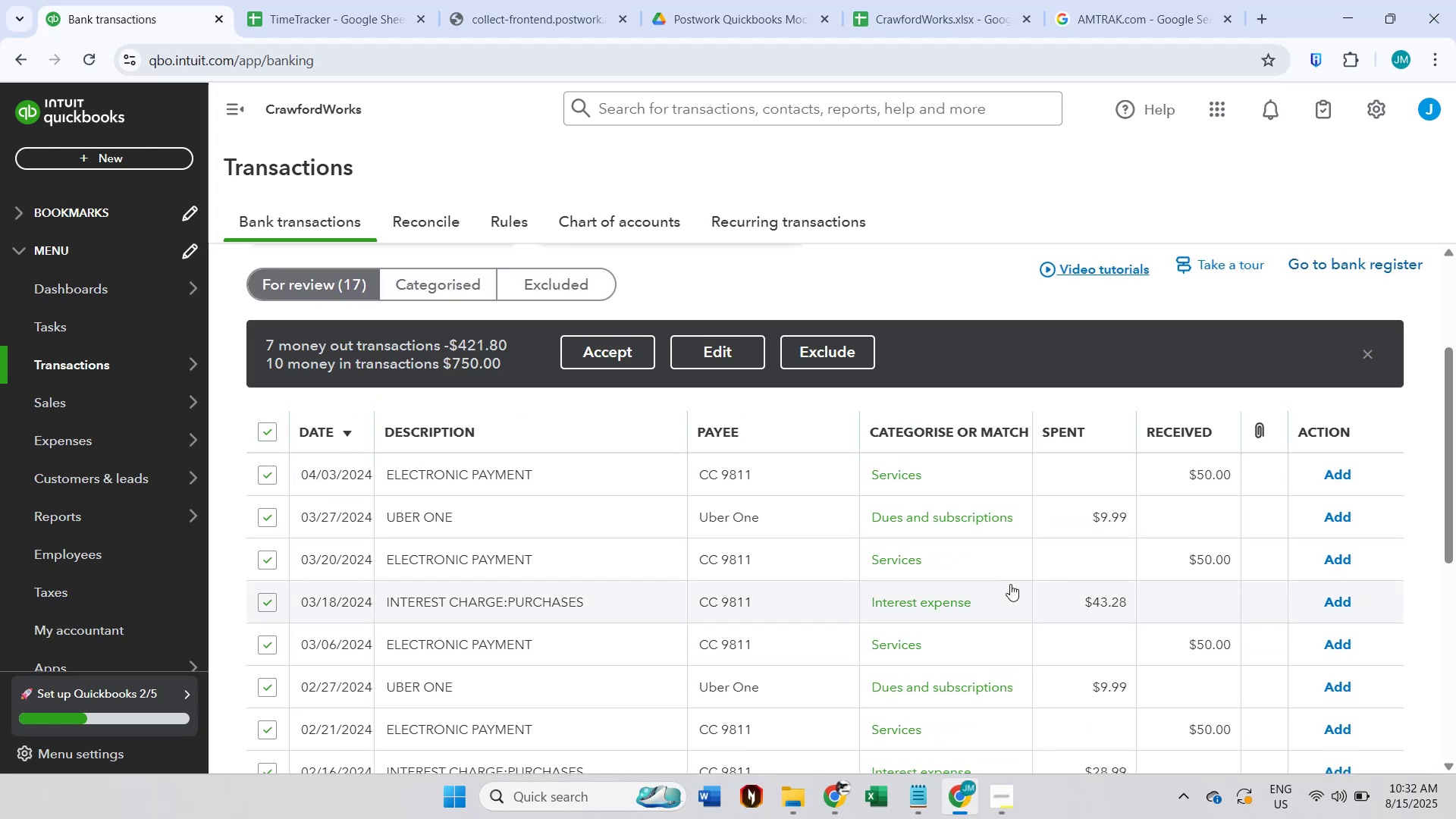 
scroll: coordinate [1010, 584], scroll_direction: up, amount: 1.0
 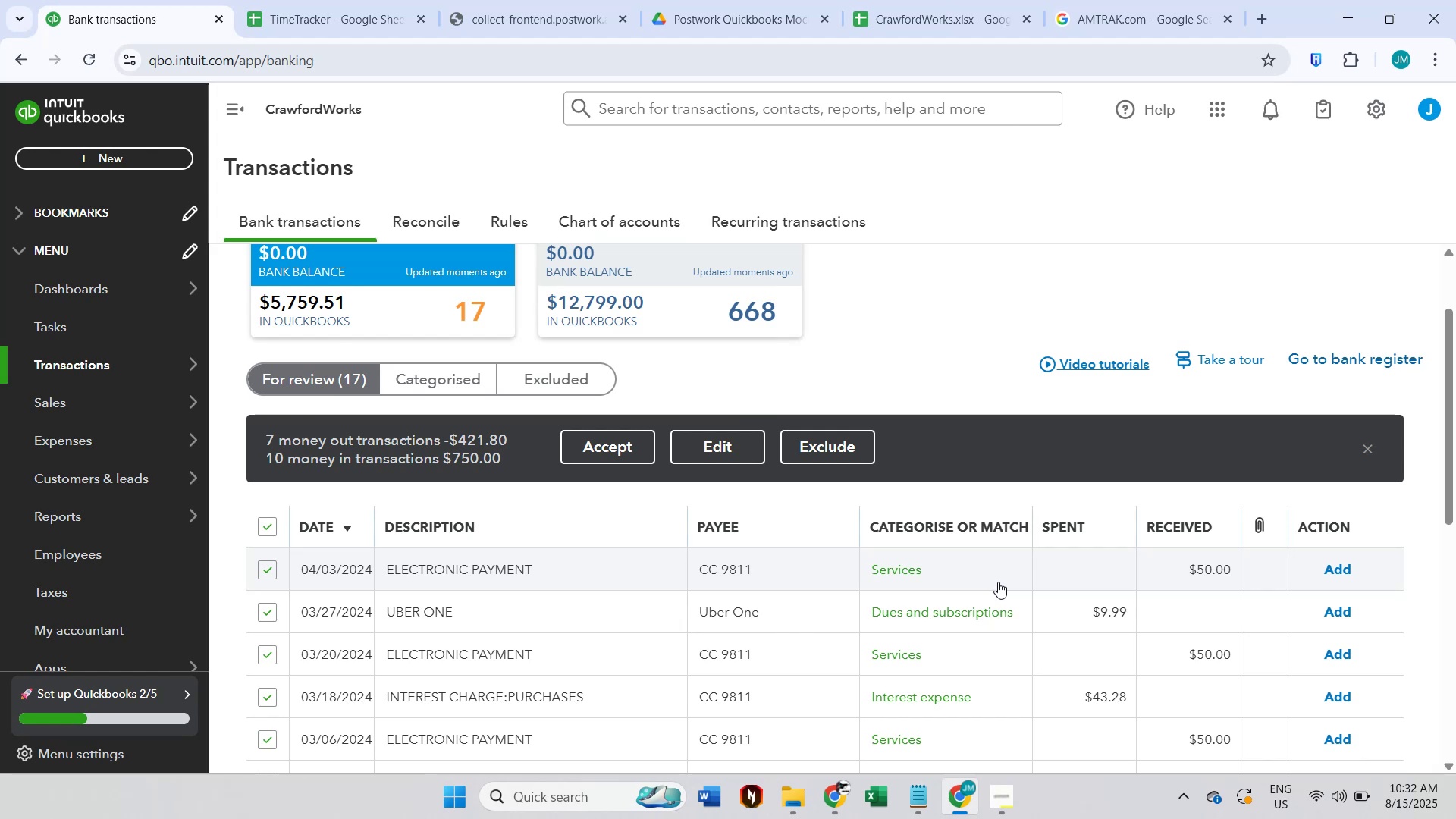 
wait(7.17)
 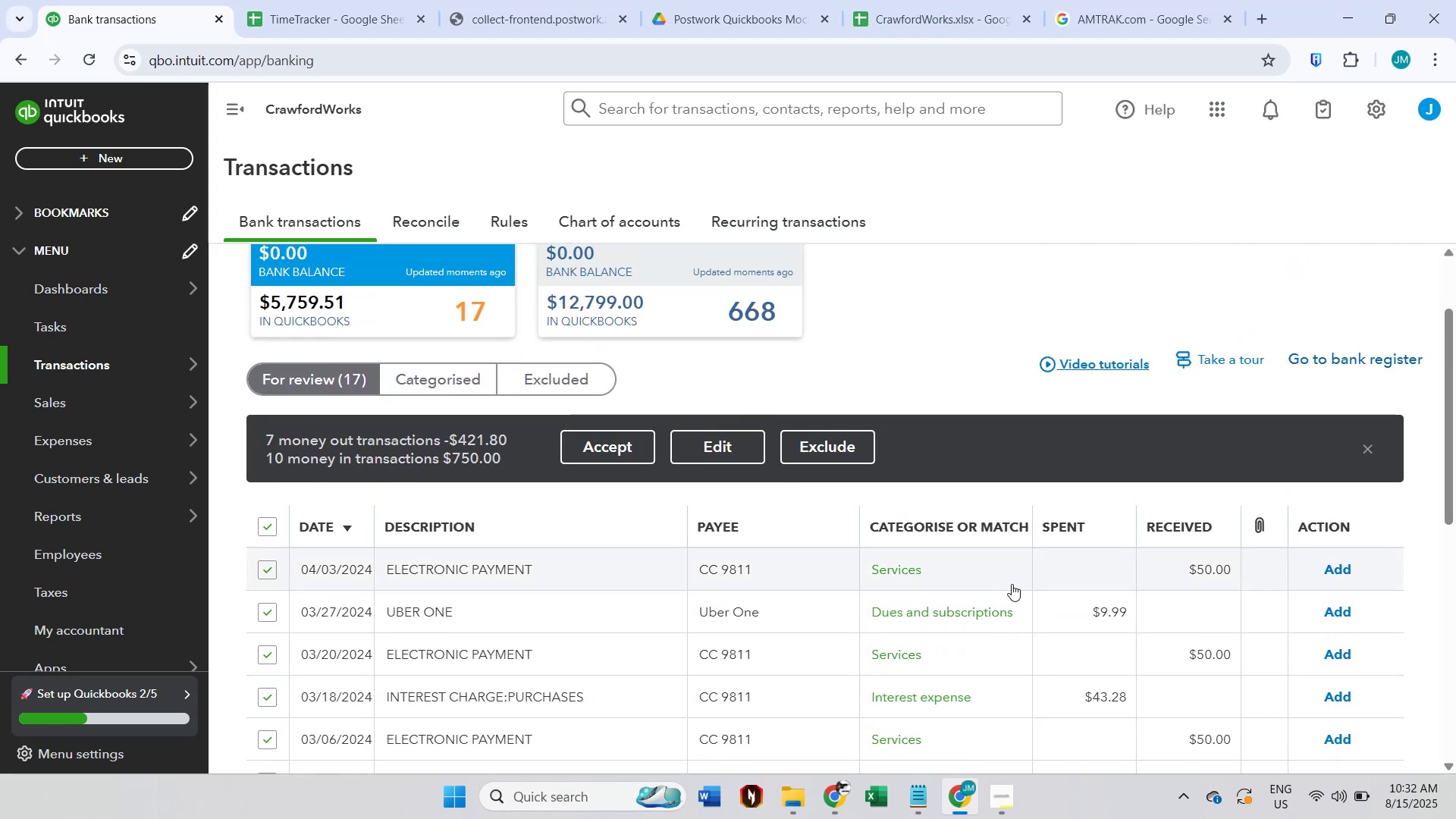 
scroll: coordinate [767, 507], scroll_direction: up, amount: 2.0
 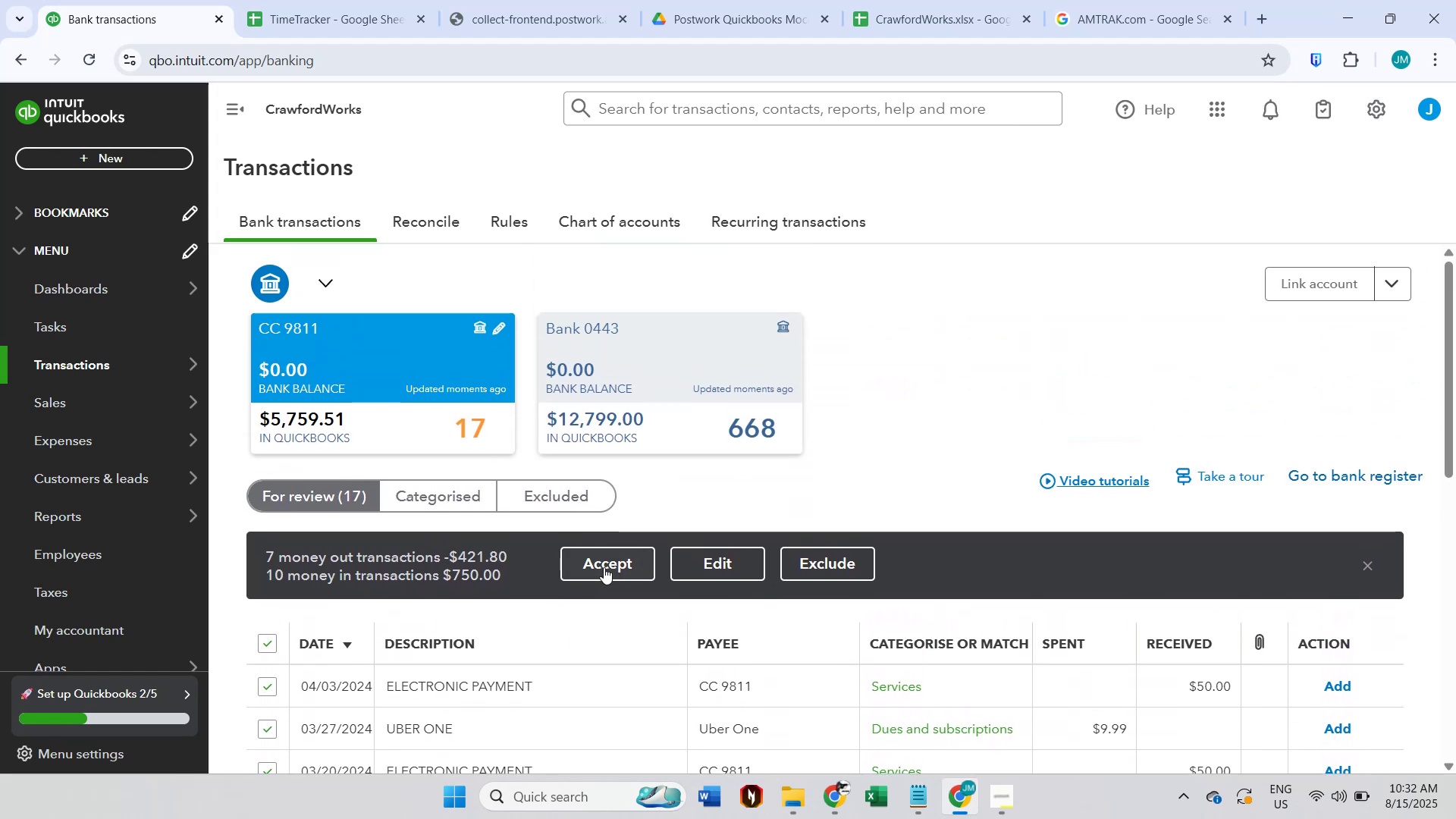 
left_click([604, 567])
 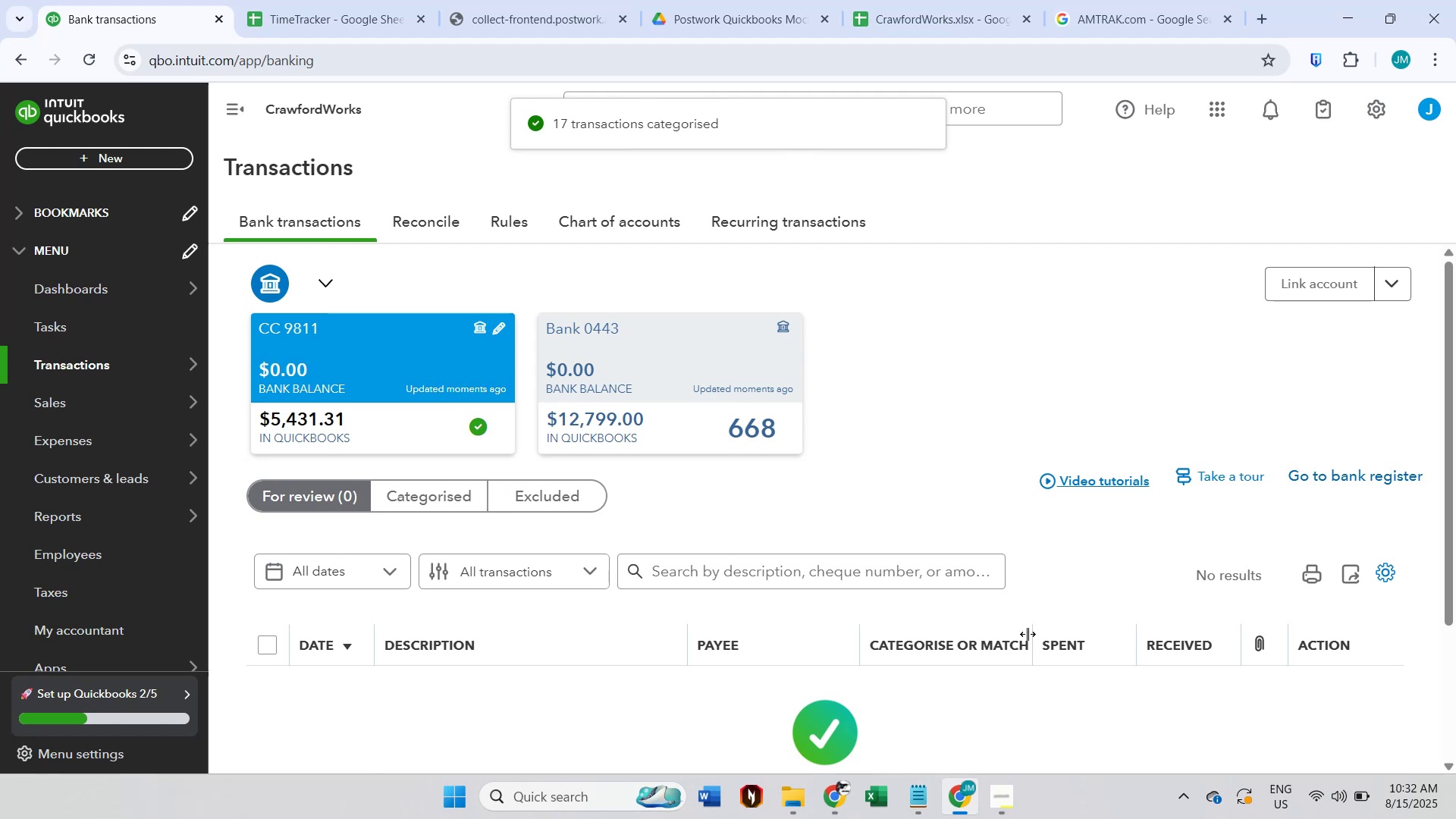 
wait(9.44)
 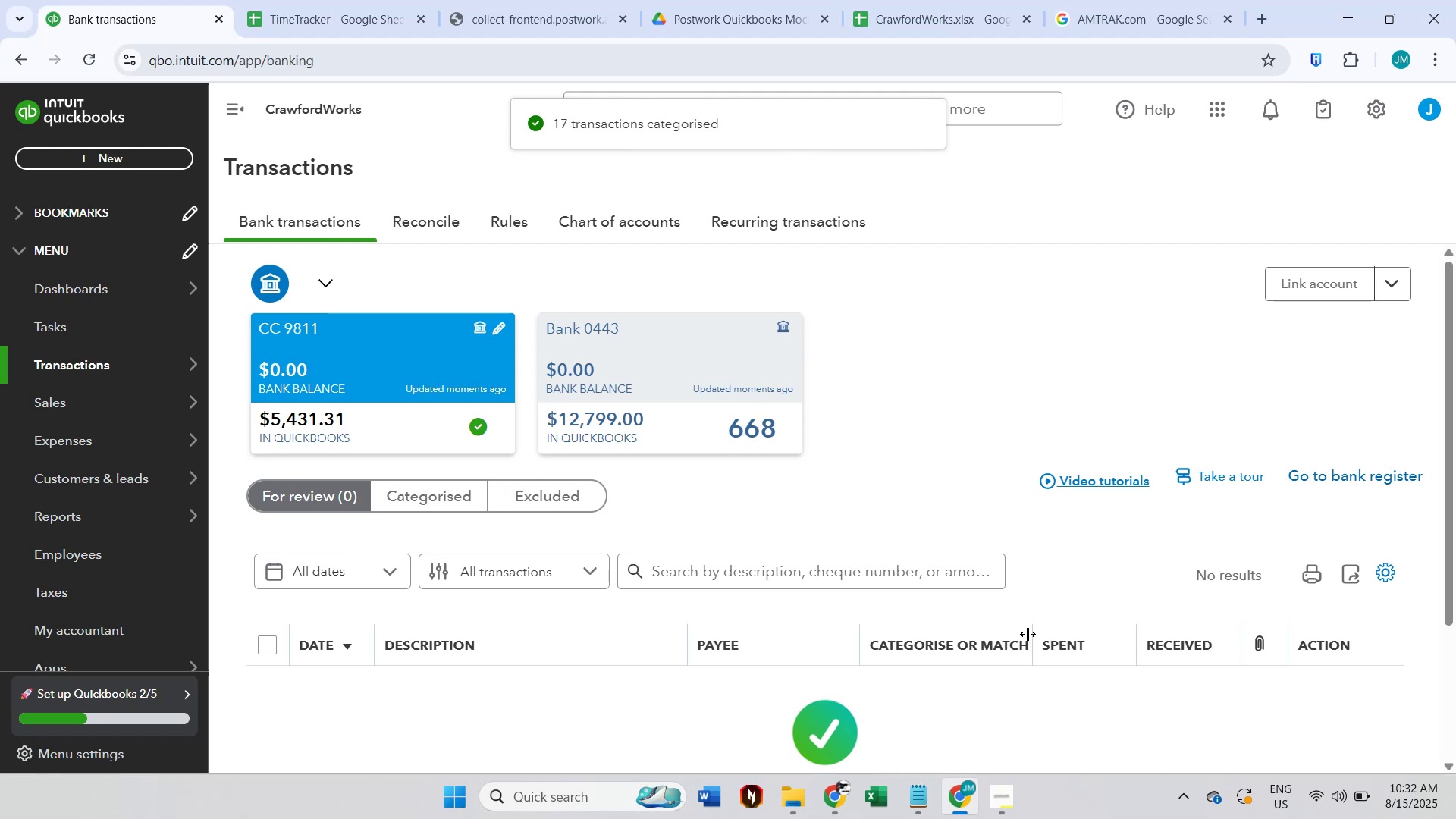 
left_click([885, 11])
 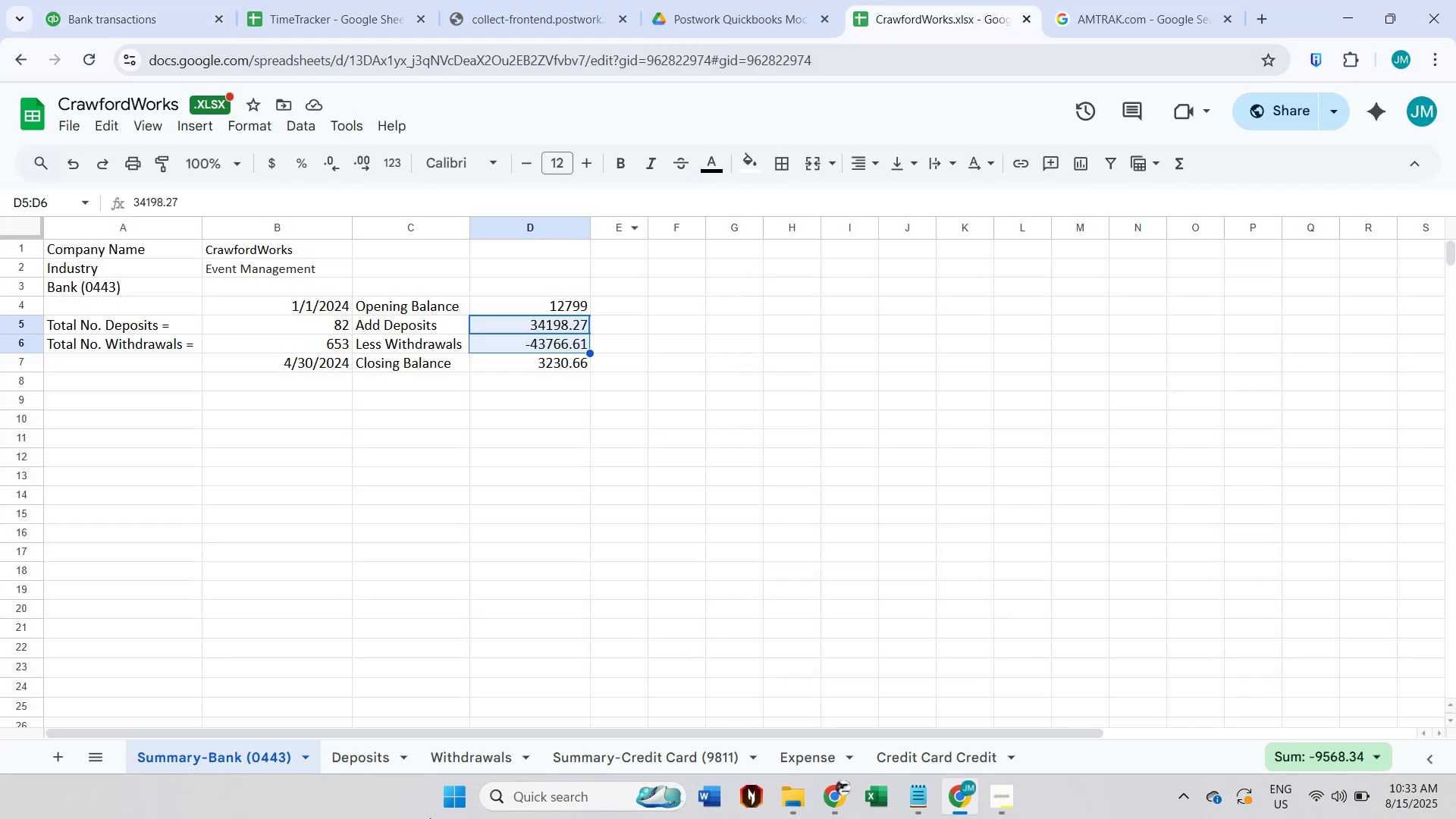 
left_click([529, 568])
 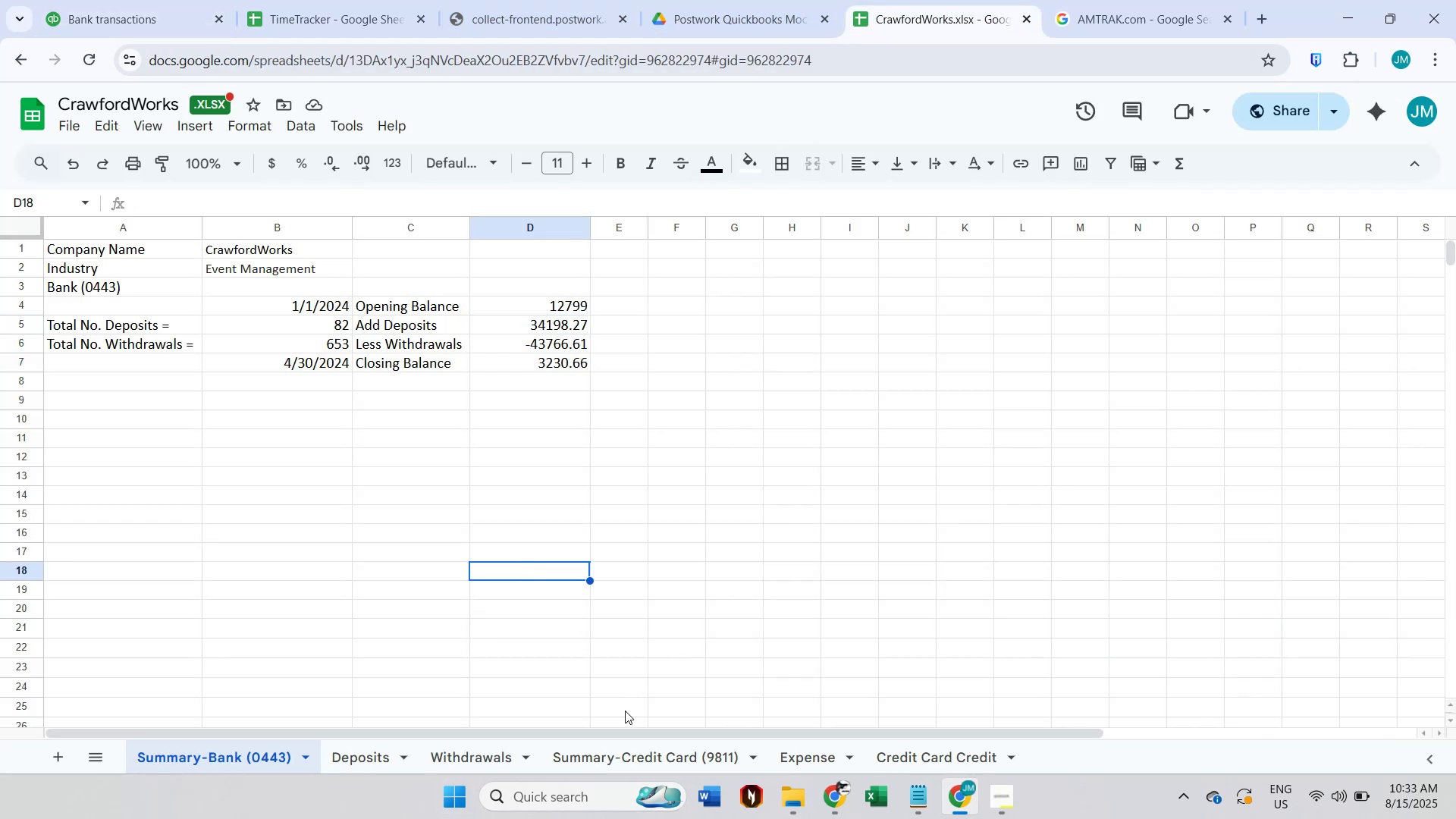 
left_click([623, 742])
 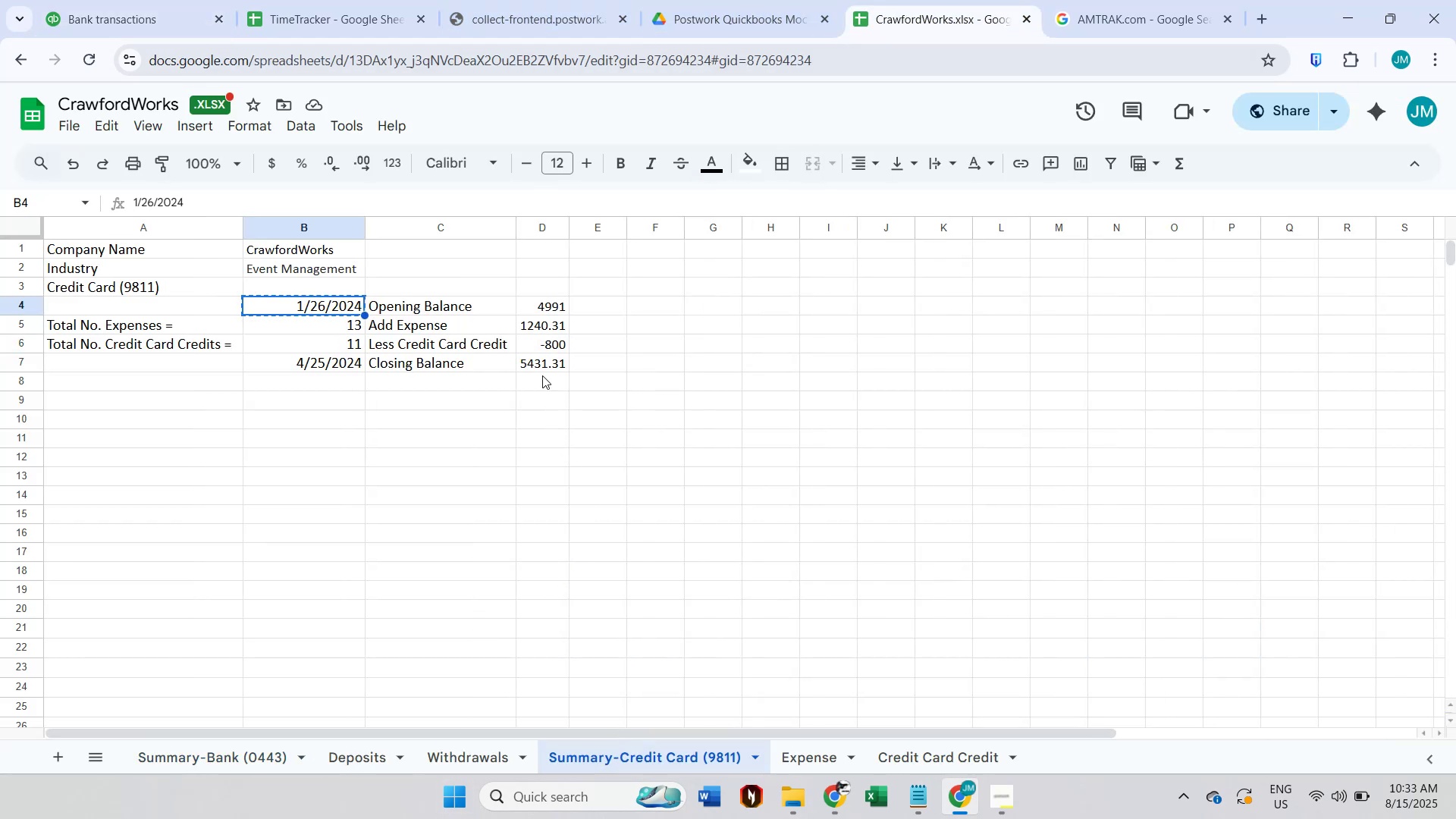 
left_click([190, 0])
 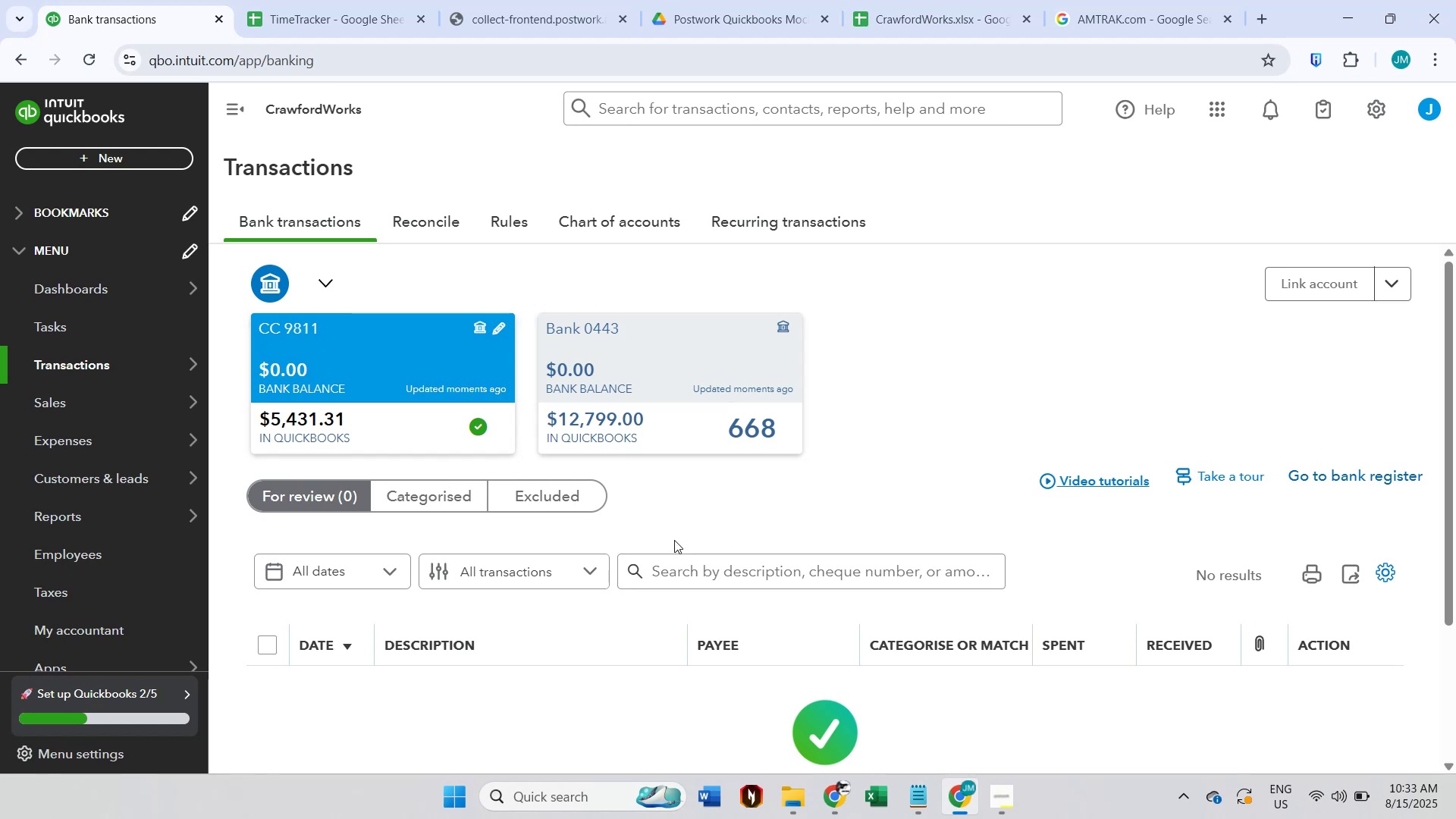 
left_click([692, 363])
 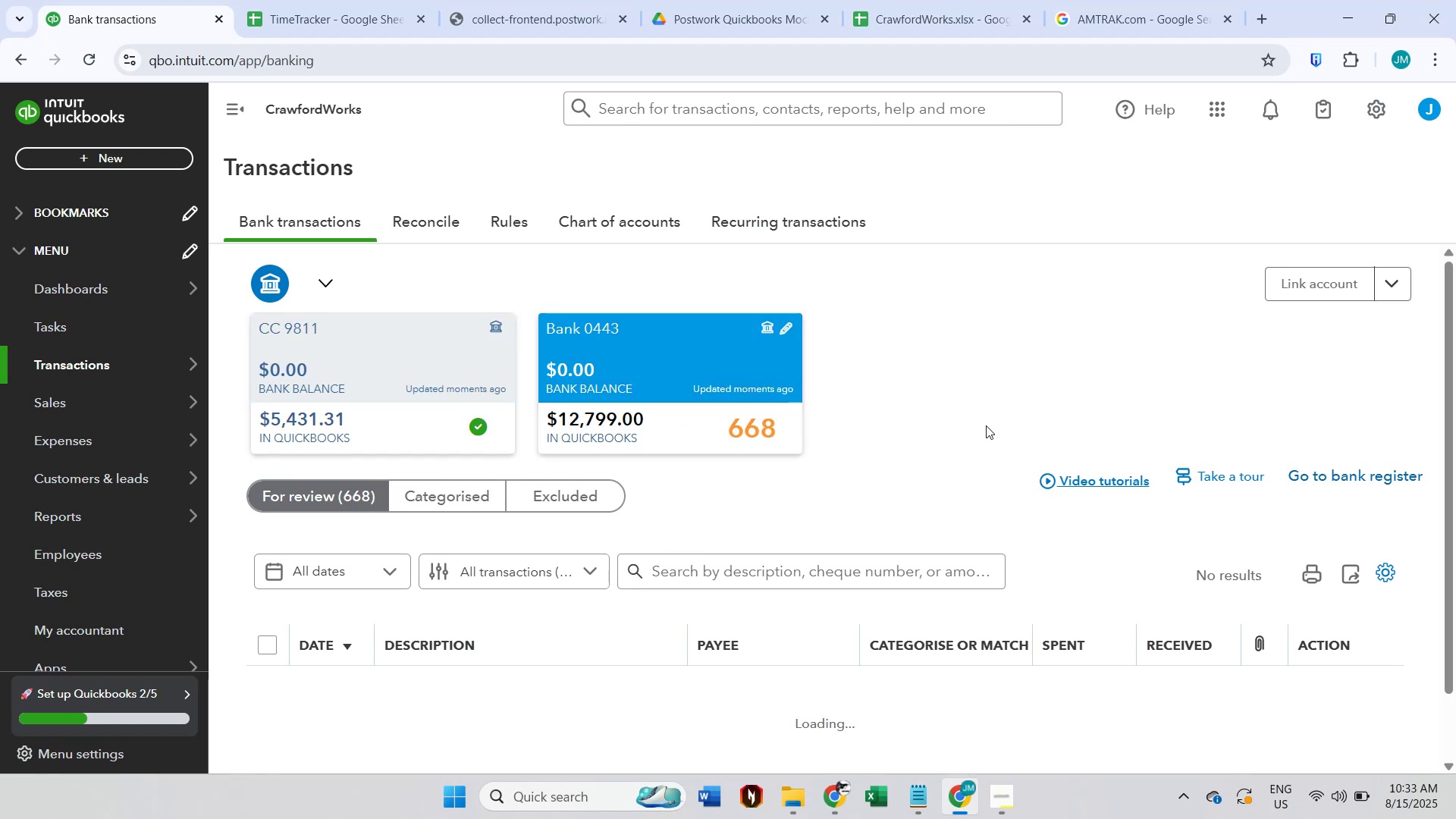 
scroll: coordinate [986, 425], scroll_direction: down, amount: 1.0
 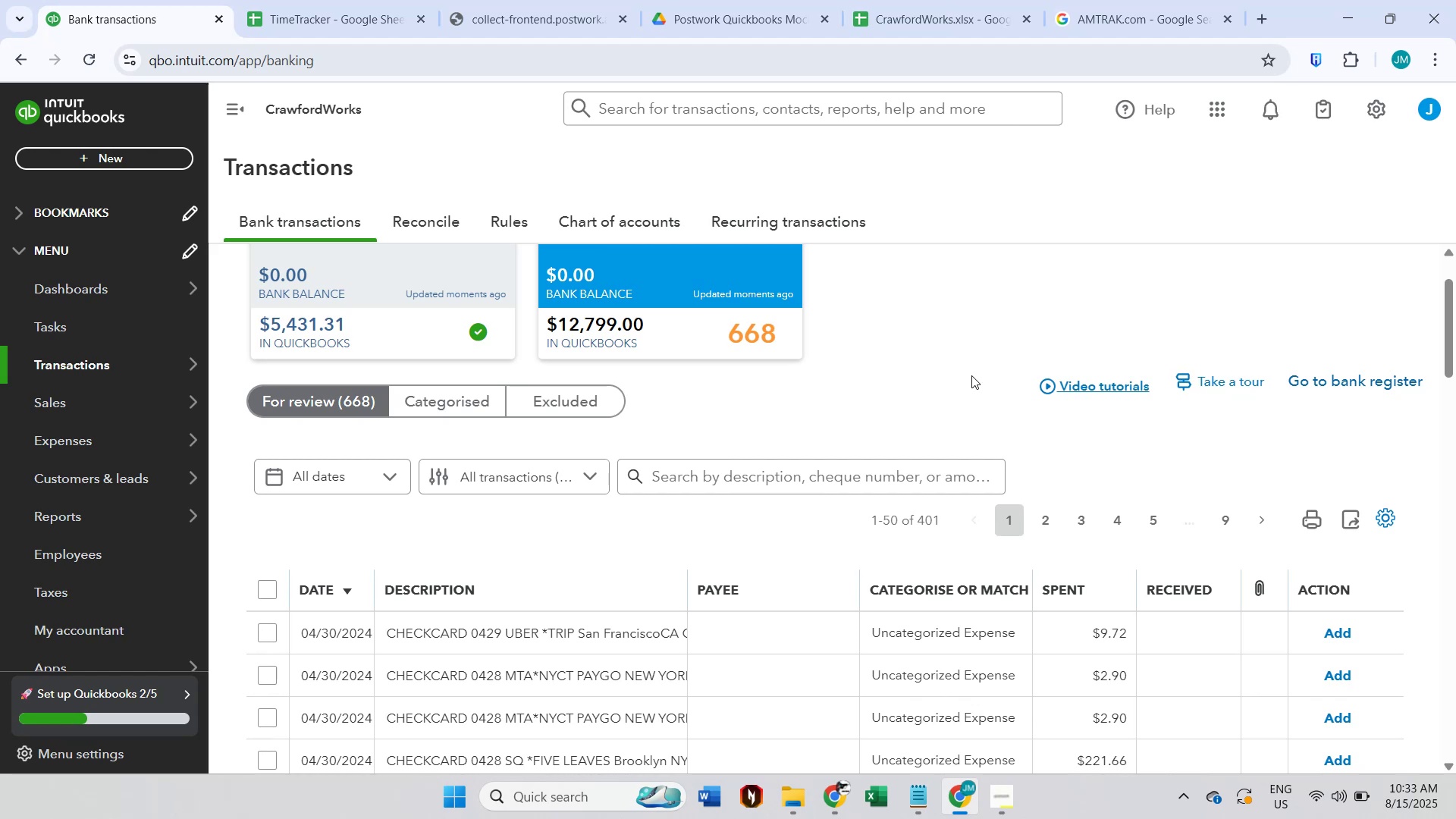 
wait(7.22)
 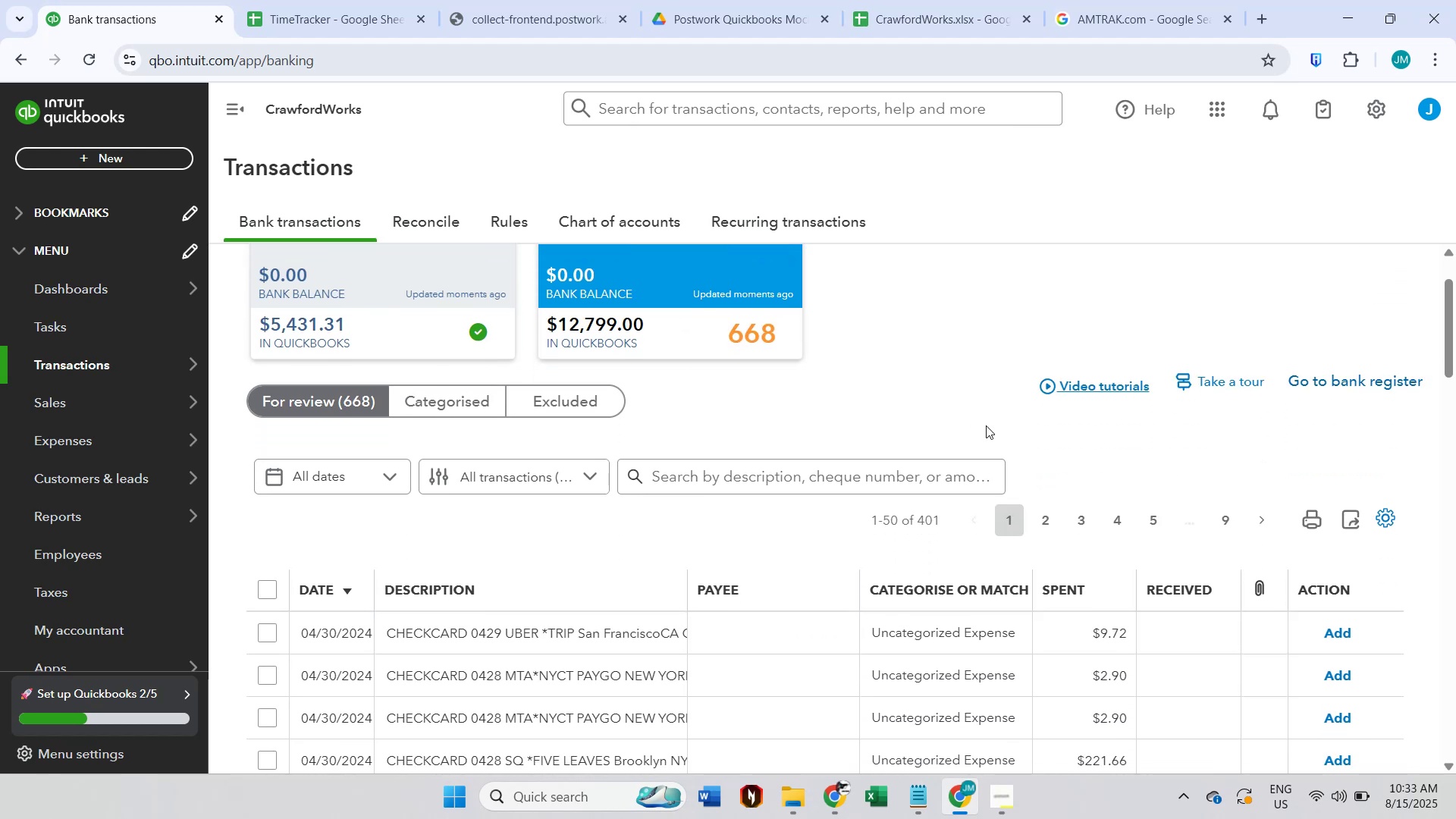 
scroll: coordinate [977, 355], scroll_direction: down, amount: 3.0
 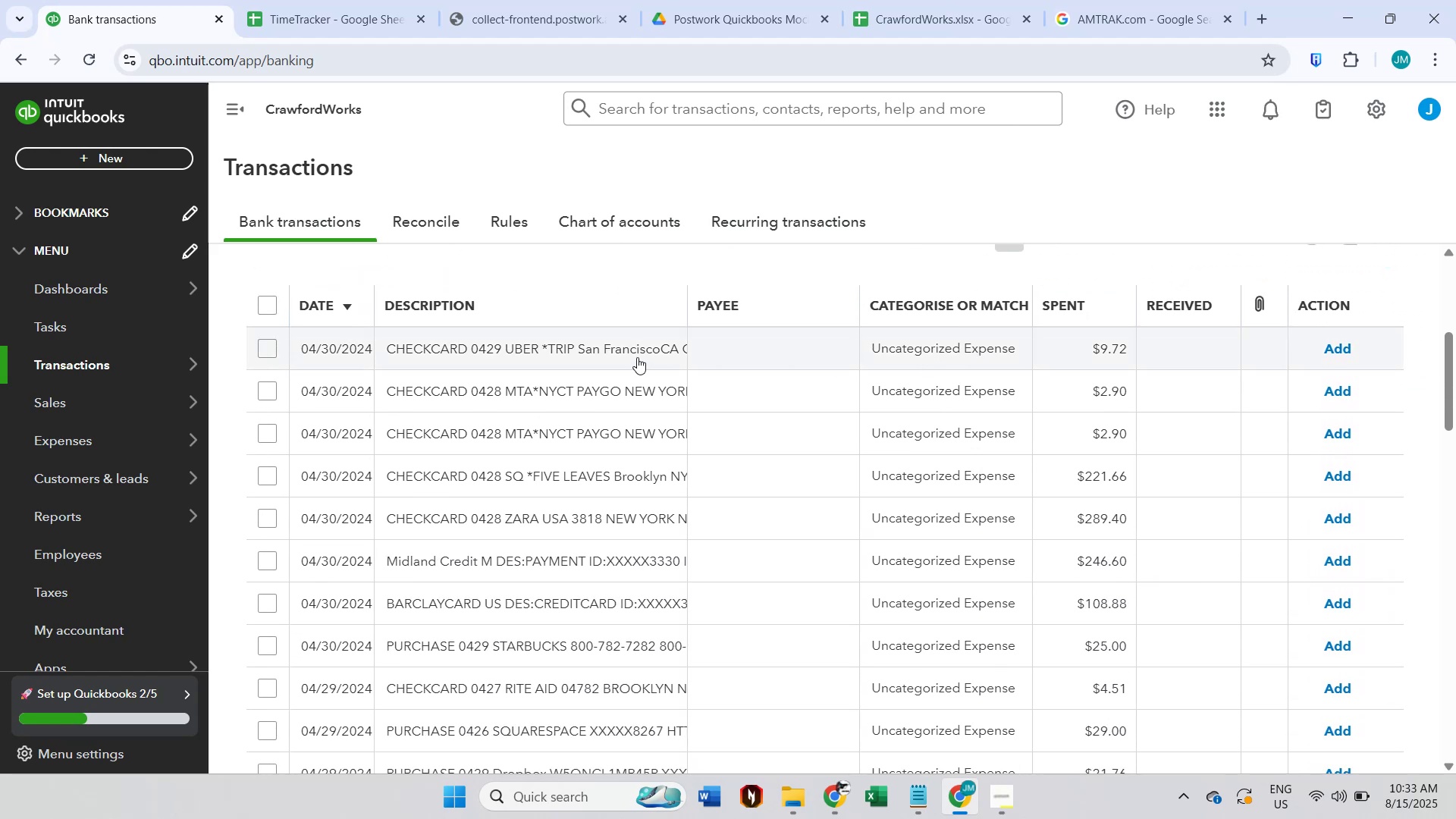 
left_click([637, 357])
 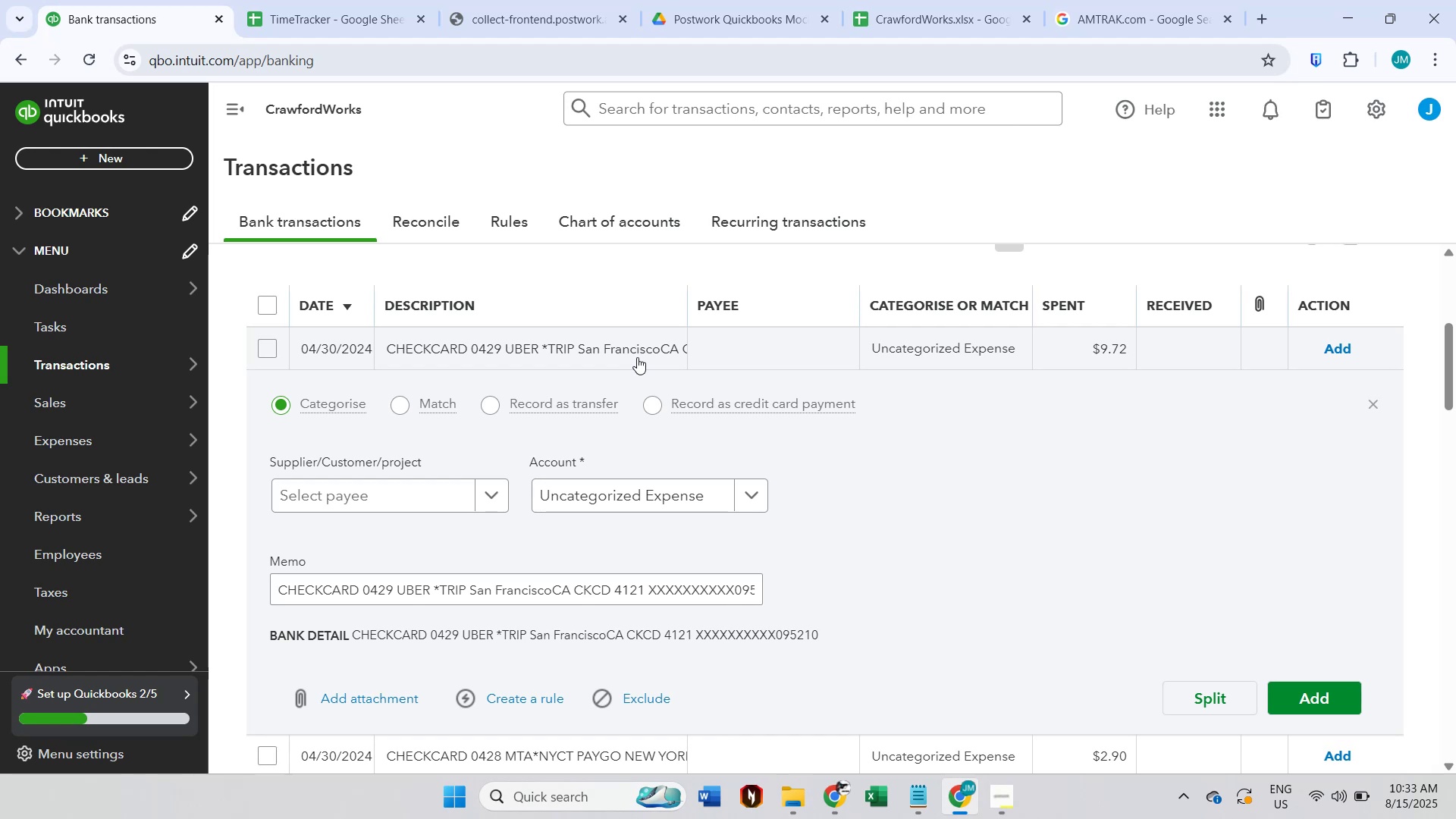 
scroll: coordinate [637, 357], scroll_direction: up, amount: 1.0
 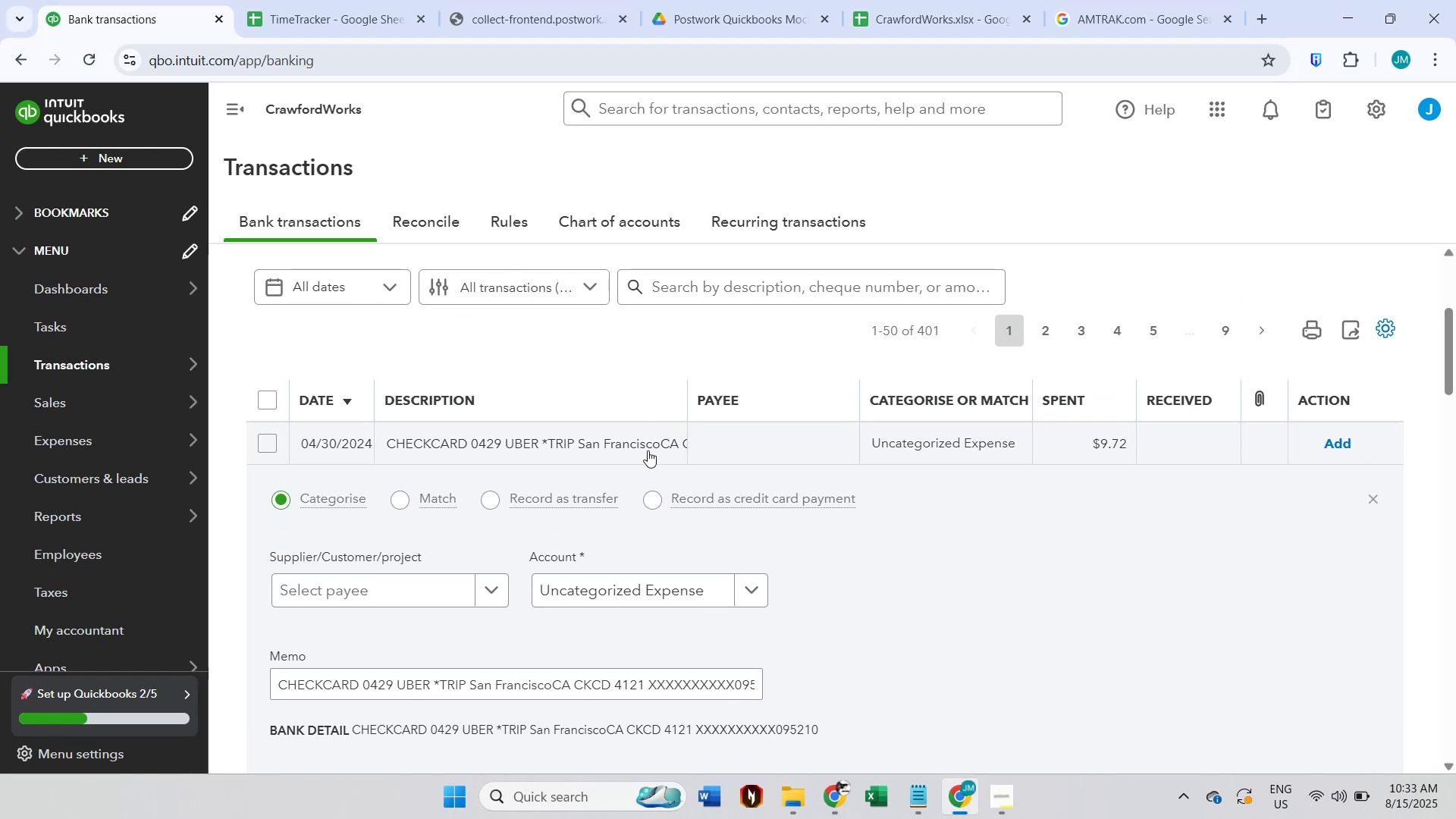 
scroll: coordinate [595, 522], scroll_direction: down, amount: 1.0
 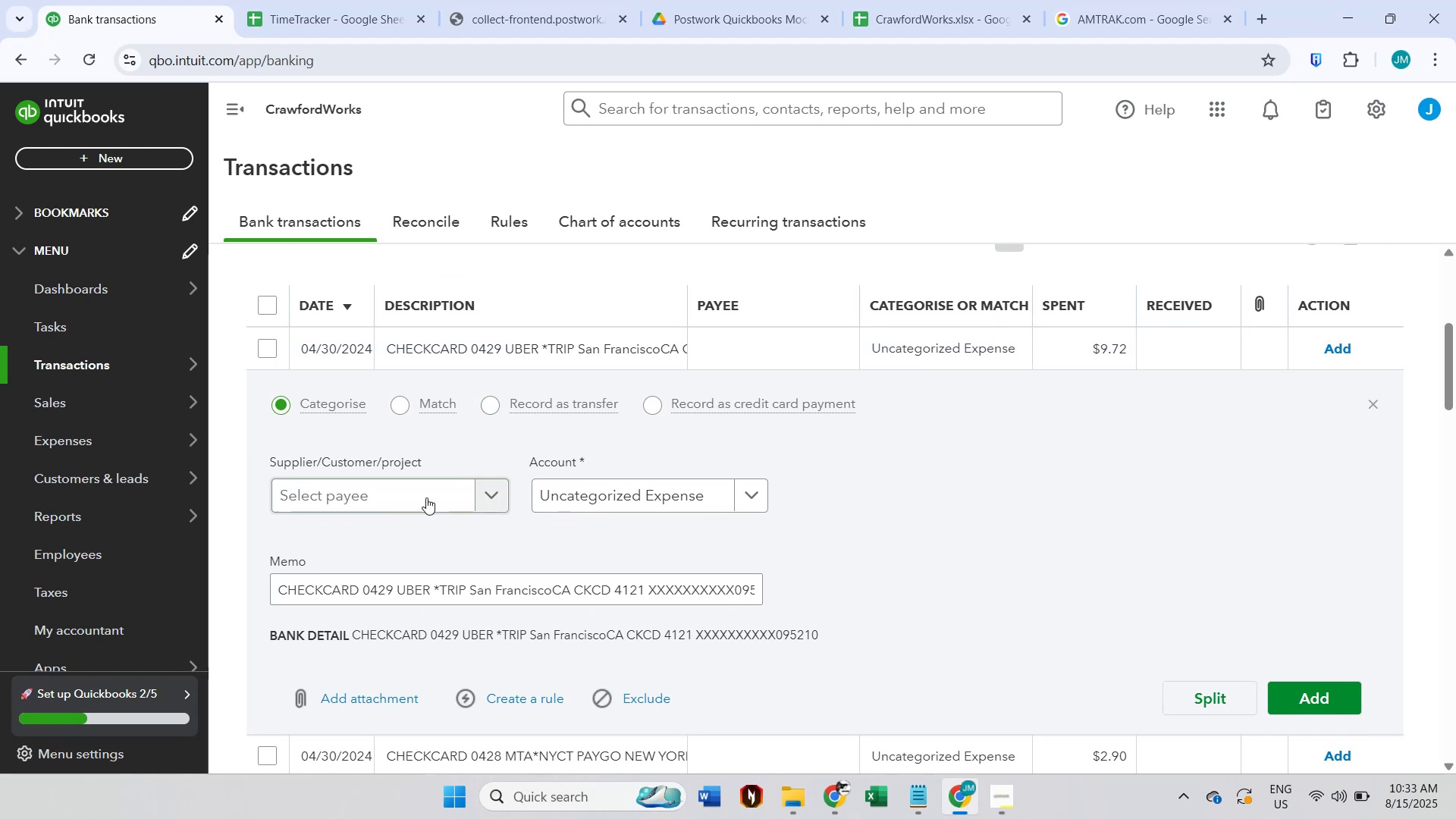 
left_click([413, 497])
 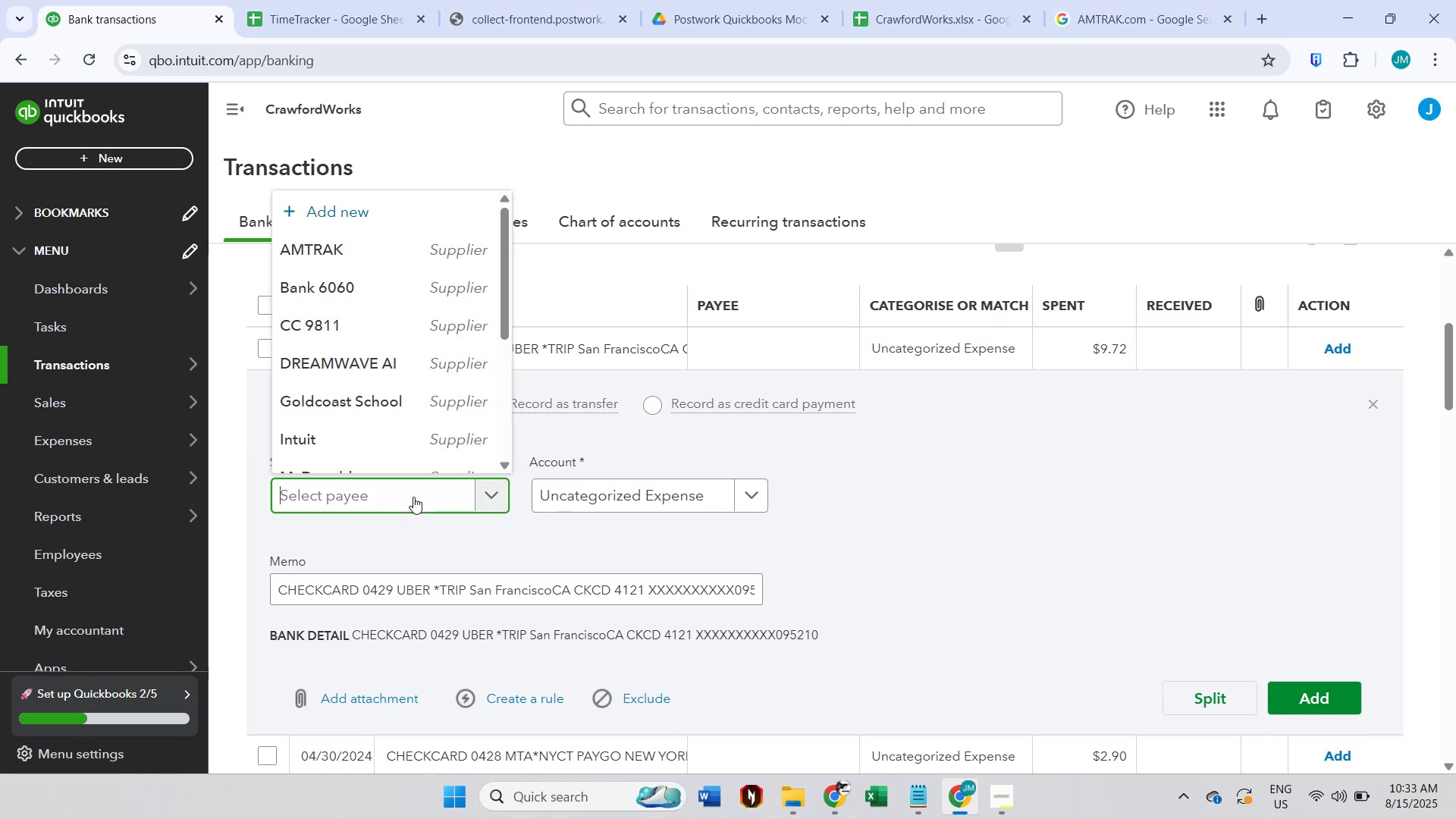 
type(Uber)
 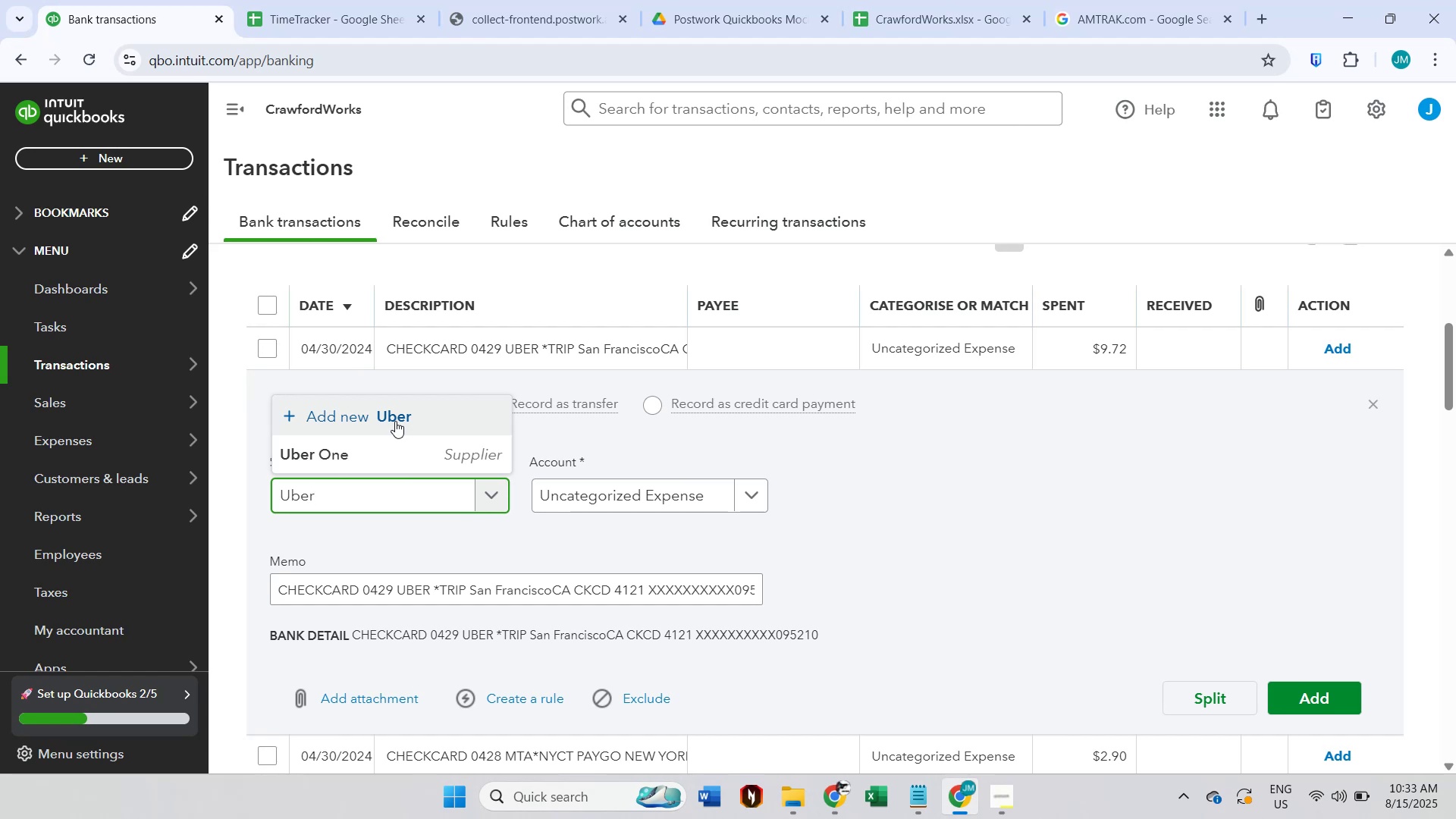 
wait(5.09)
 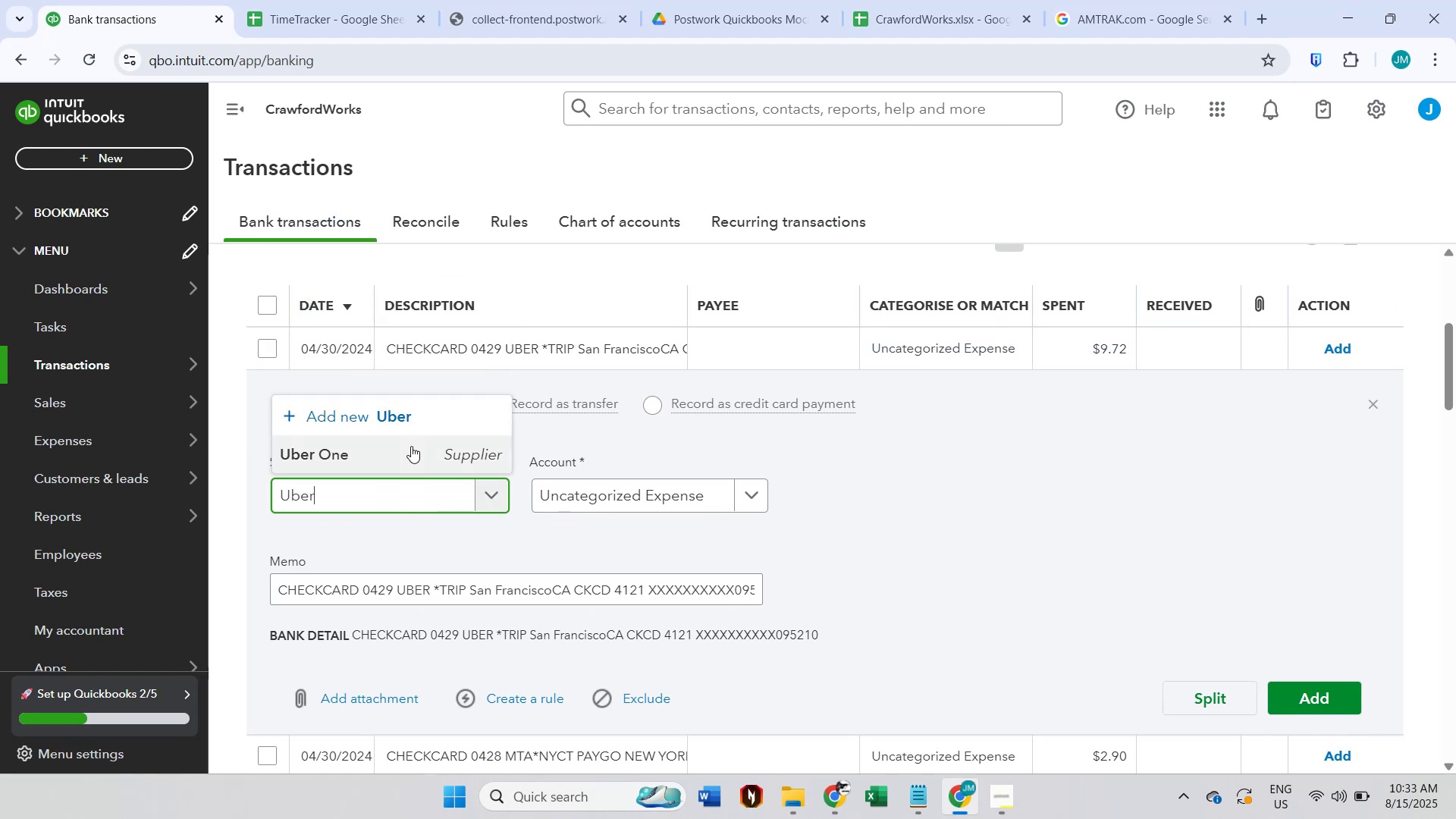 
left_click([1116, 15])
 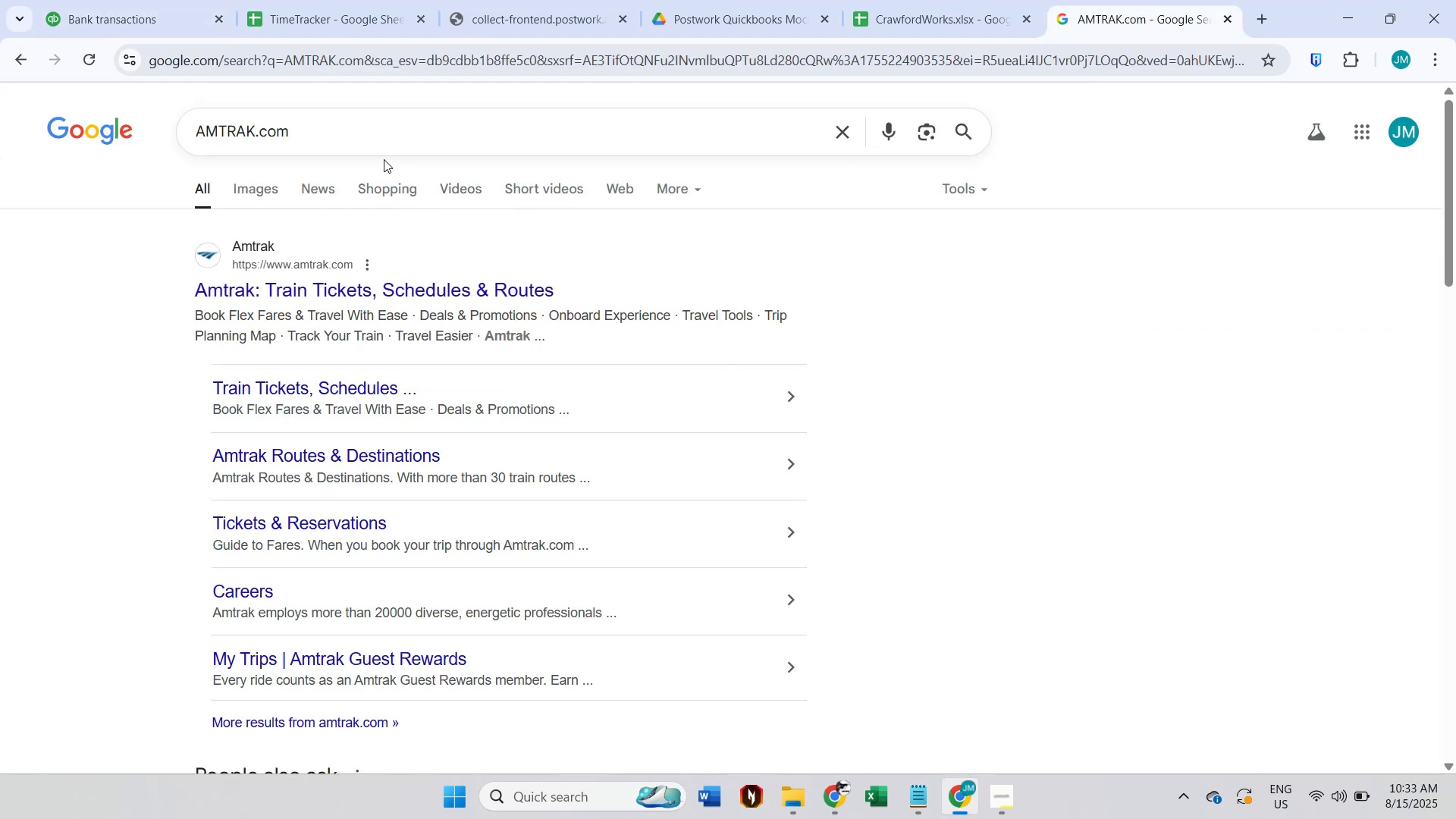 
double_click([383, 139])
 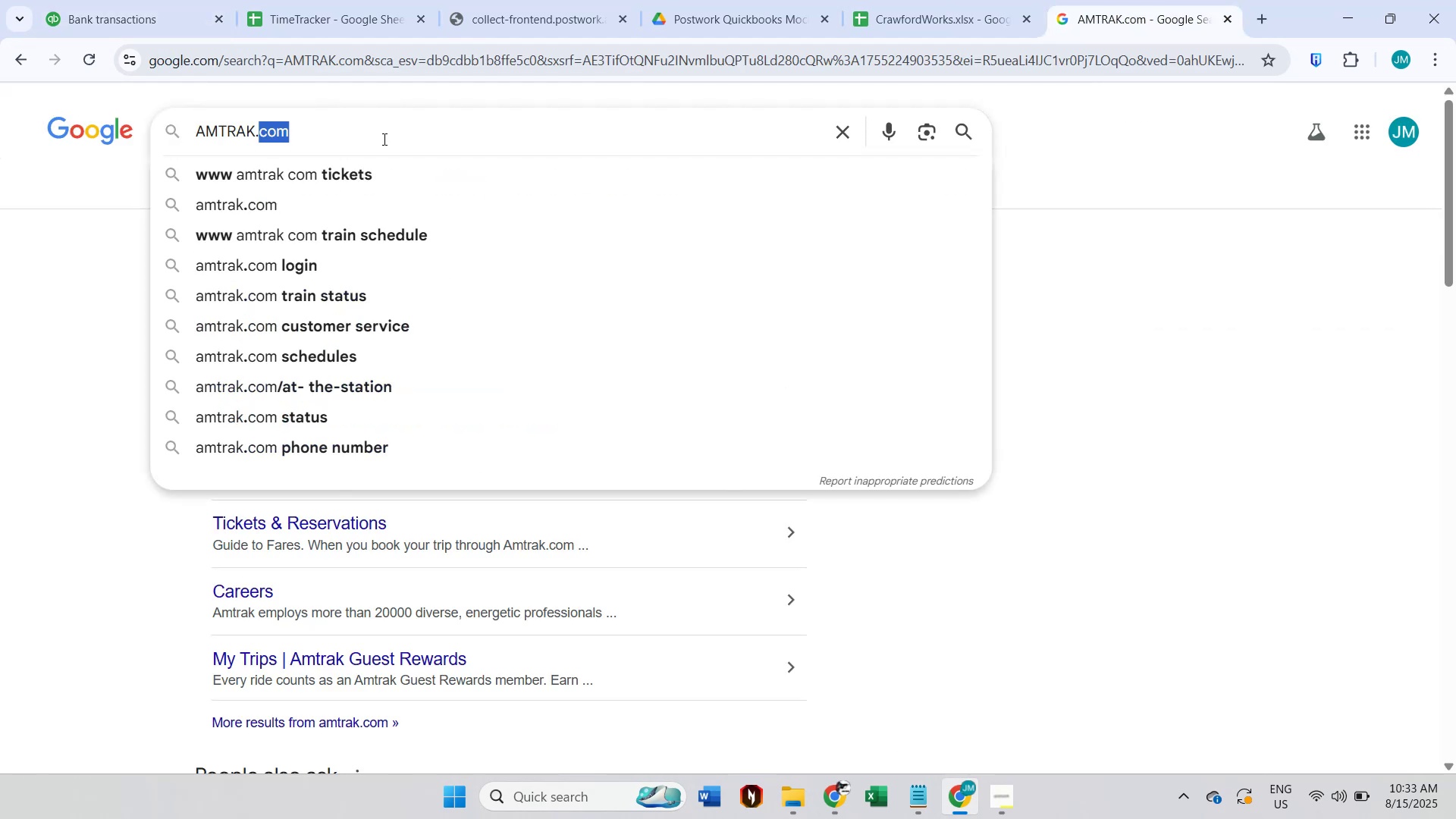 
triple_click([383, 139])
 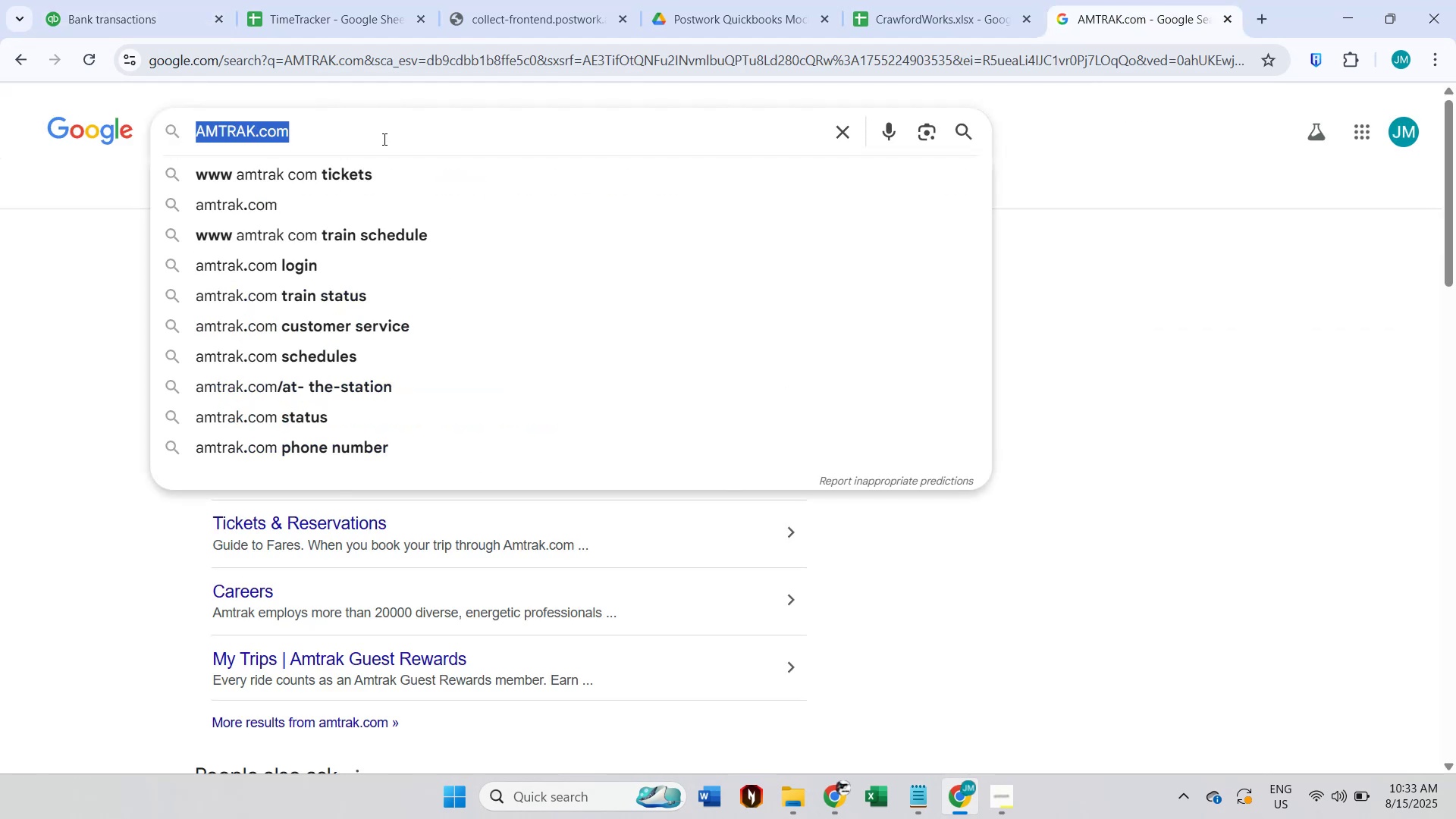 
type(uber one and uber same)
 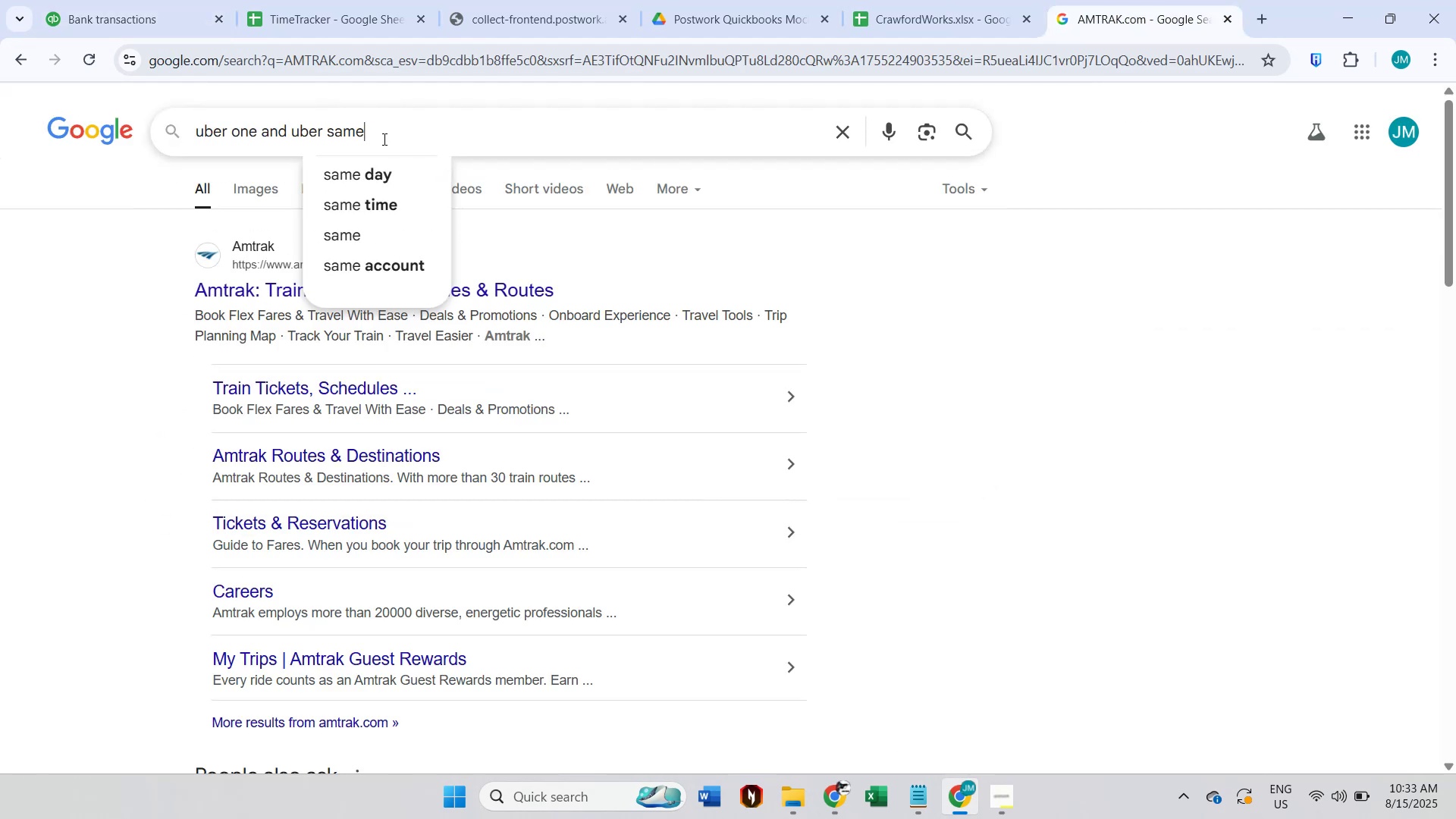 
key(Enter)
 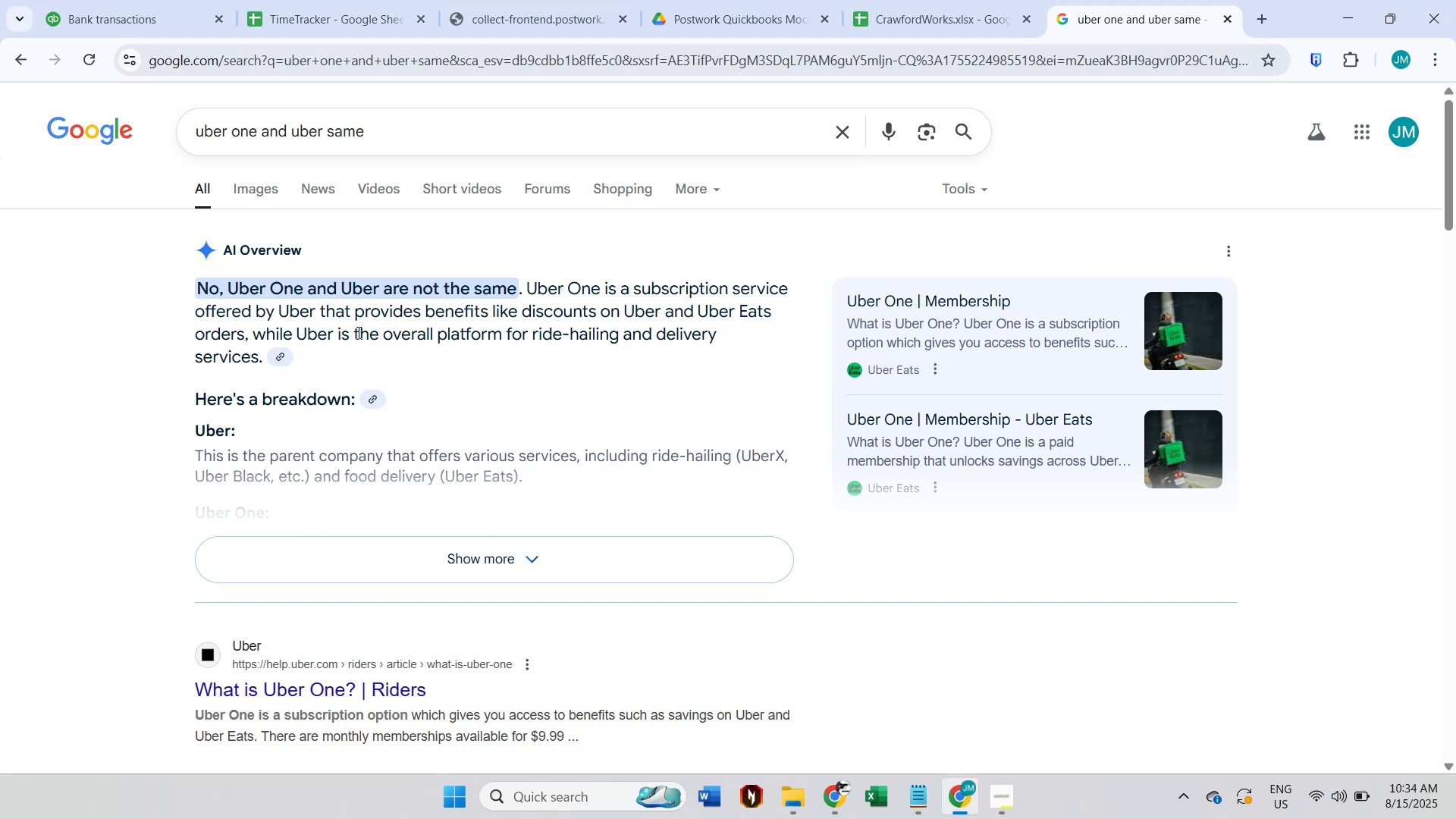 
wait(37.55)
 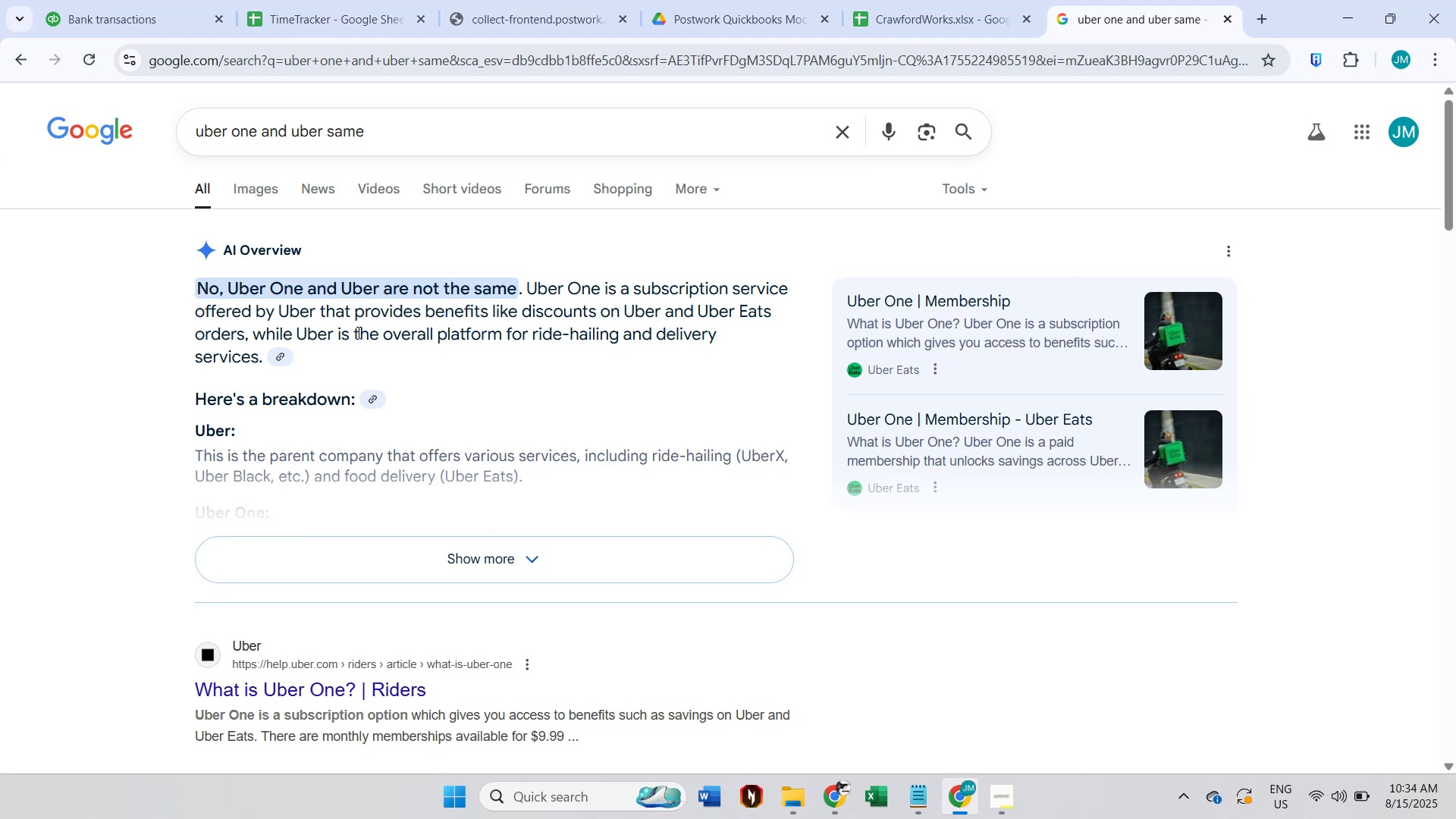 
left_click([142, 2])
 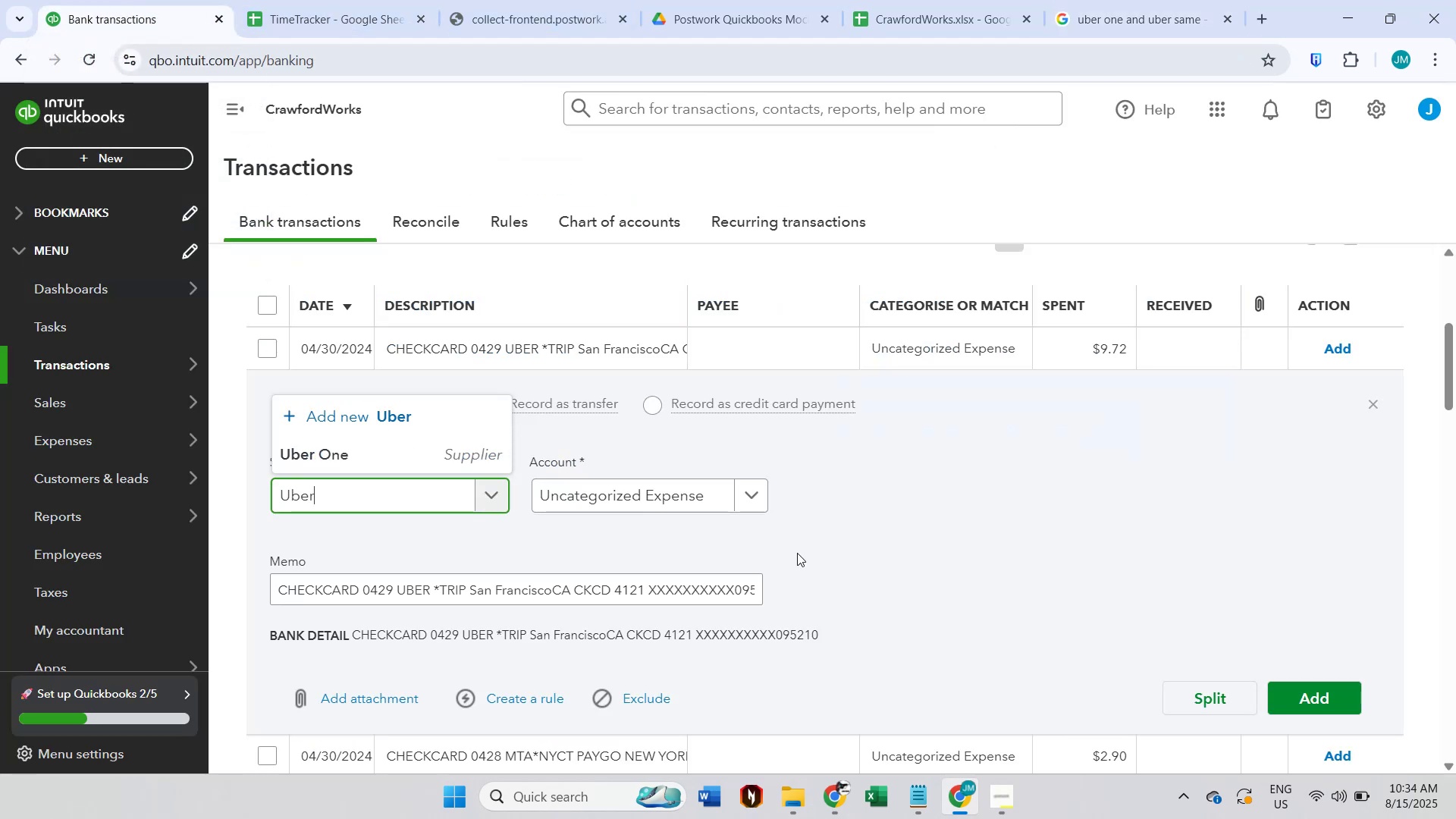 
wait(8.62)
 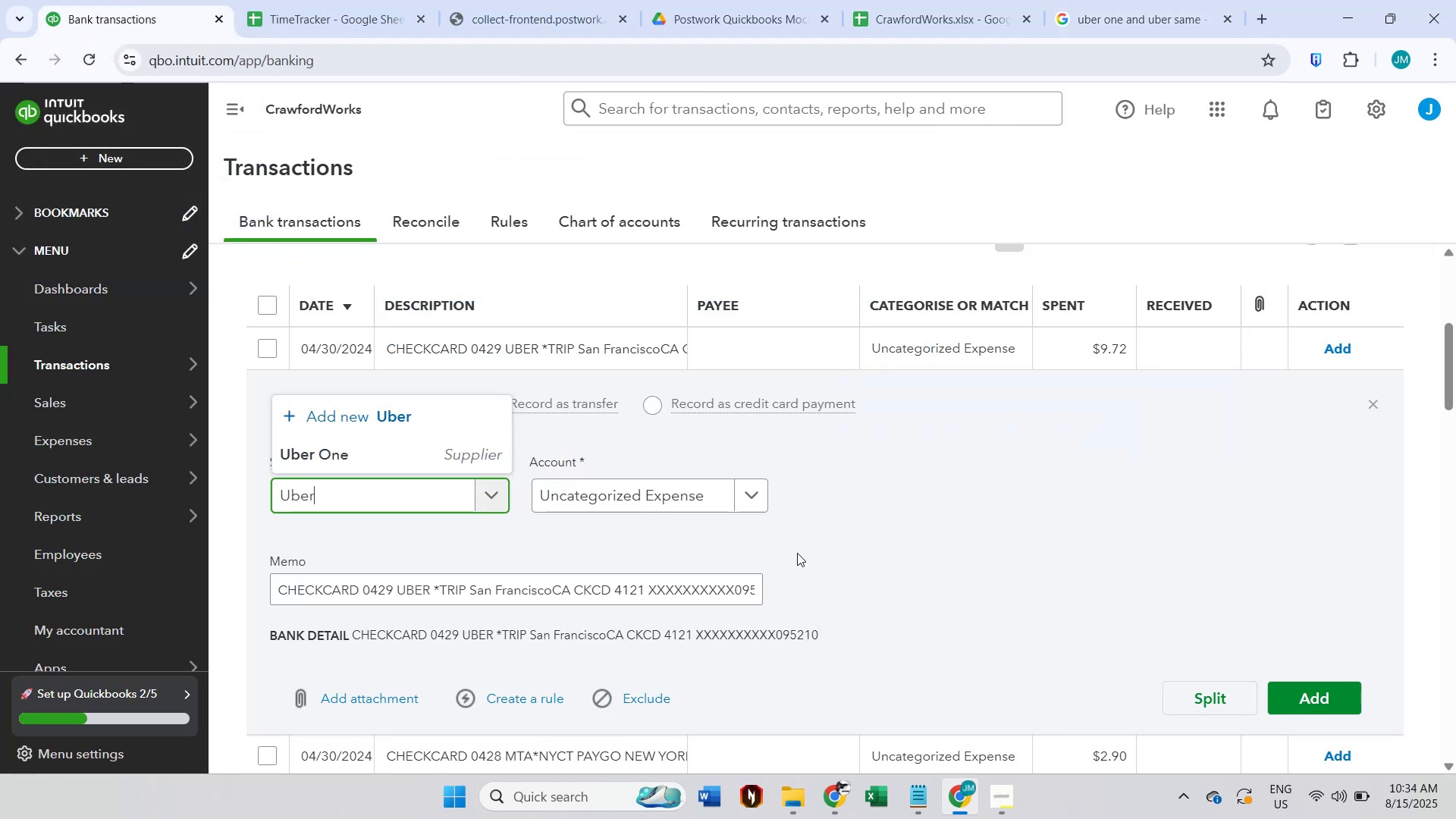 
left_click([410, 409])
 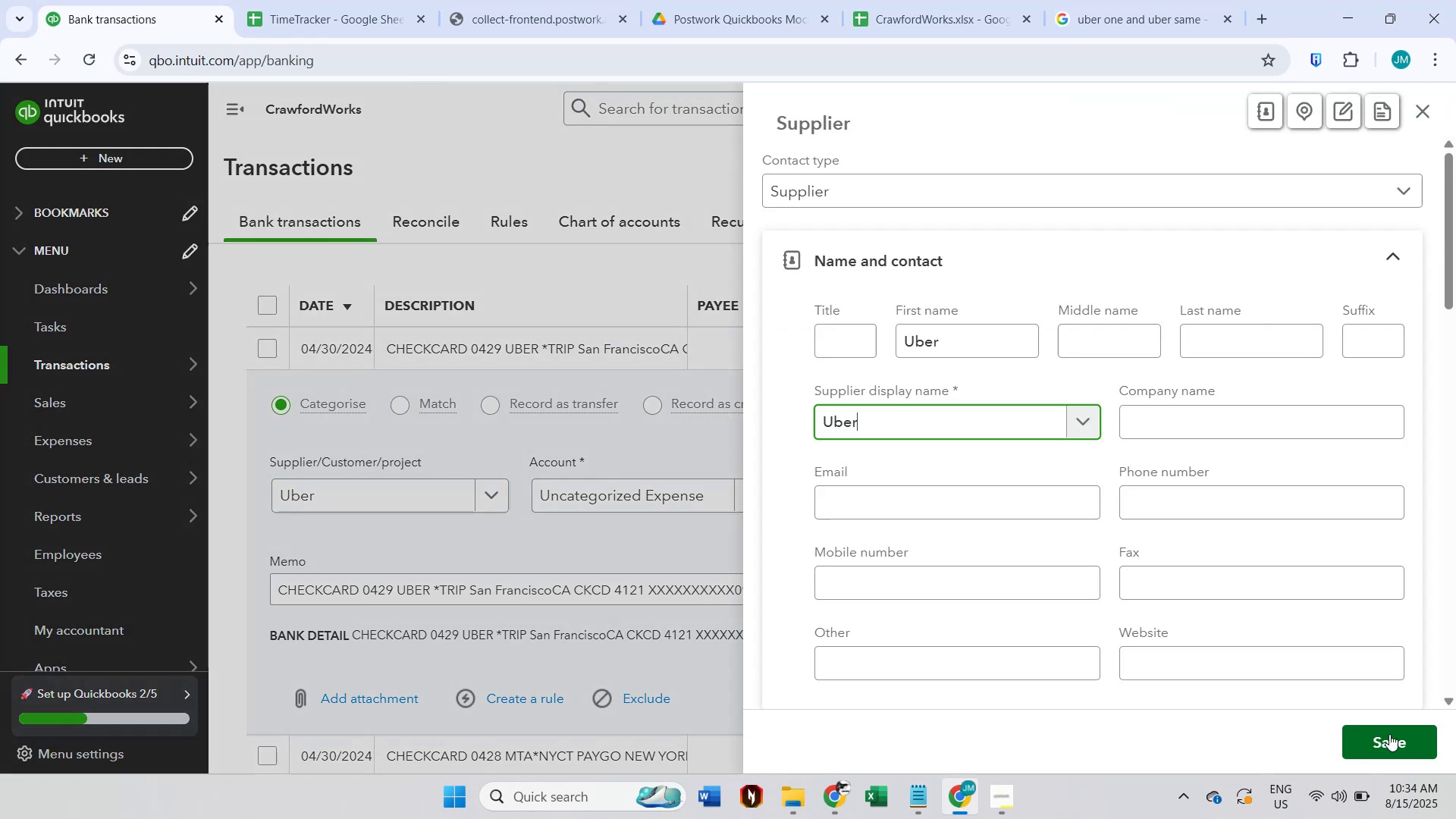 
left_click([1390, 739])
 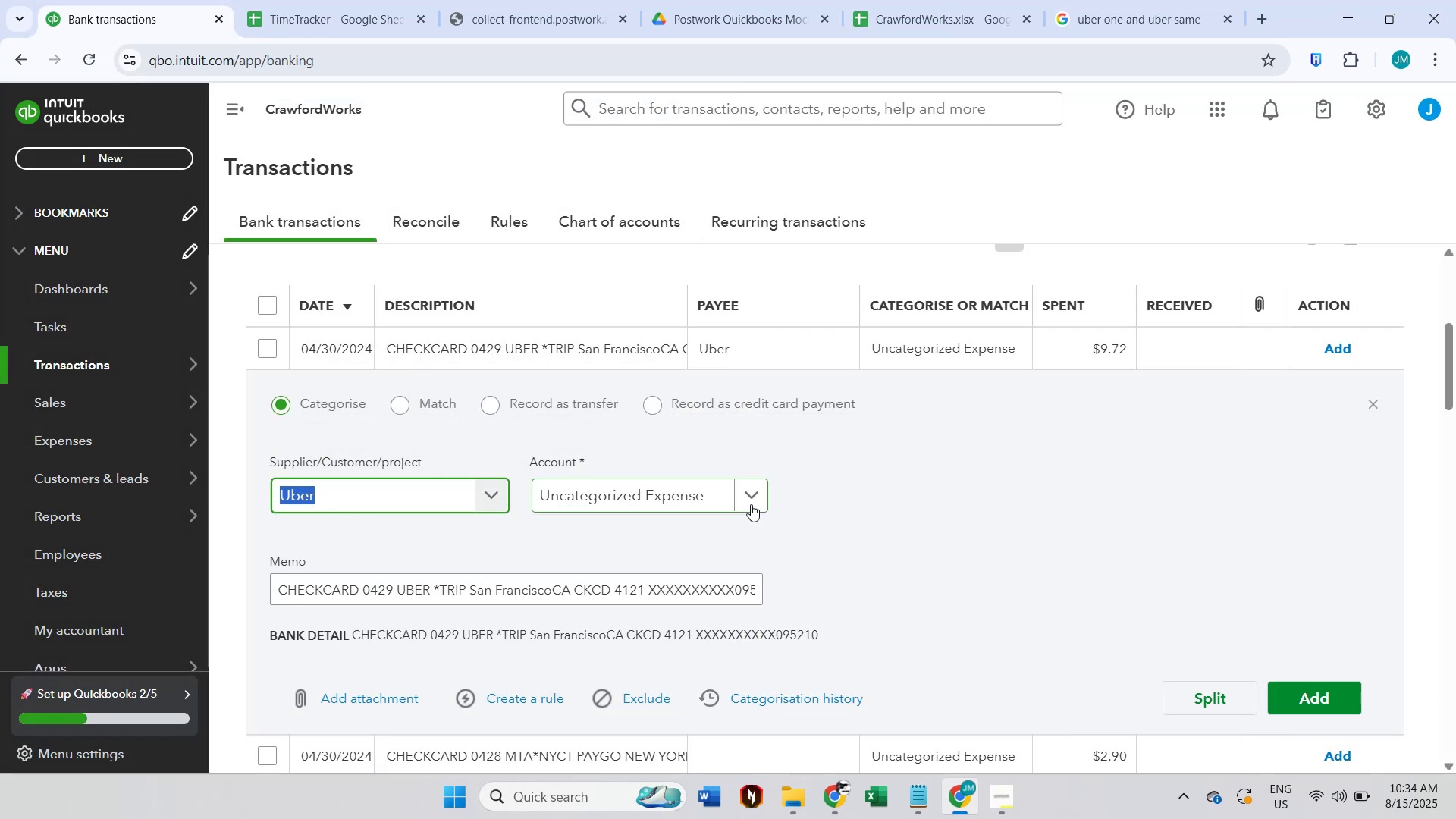 
left_click([685, 492])
 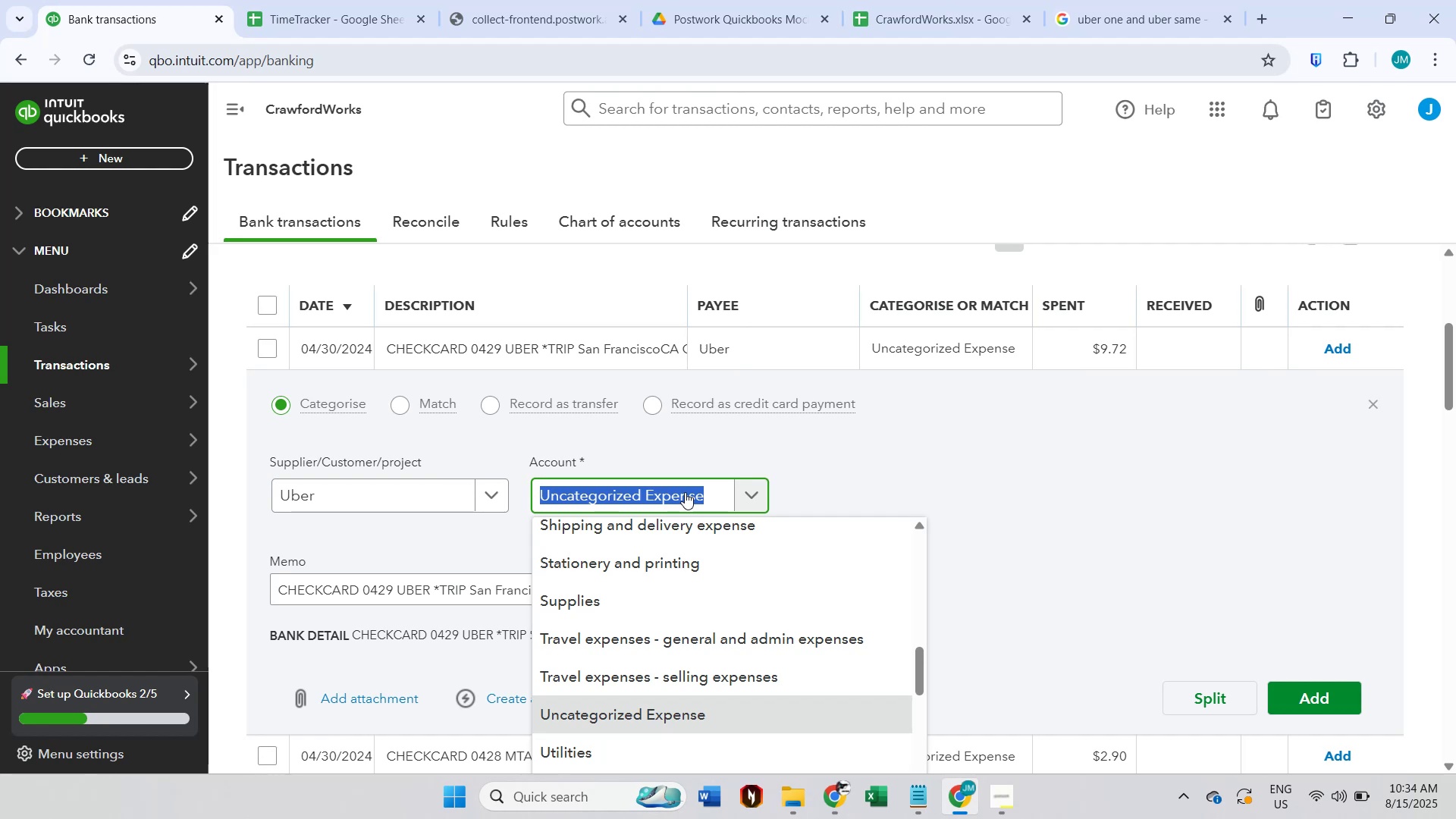 
type(tra)
 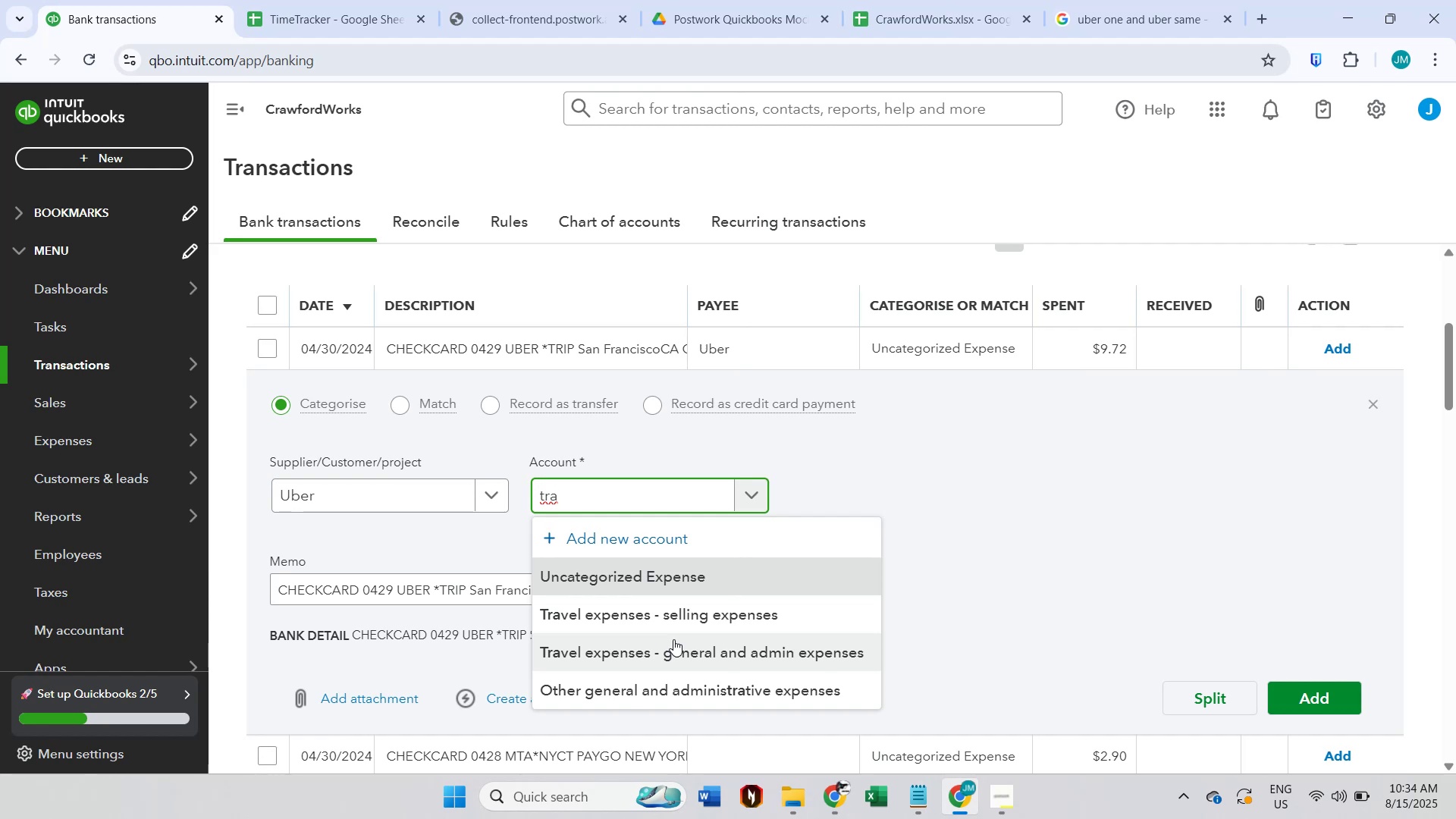 
wait(15.54)
 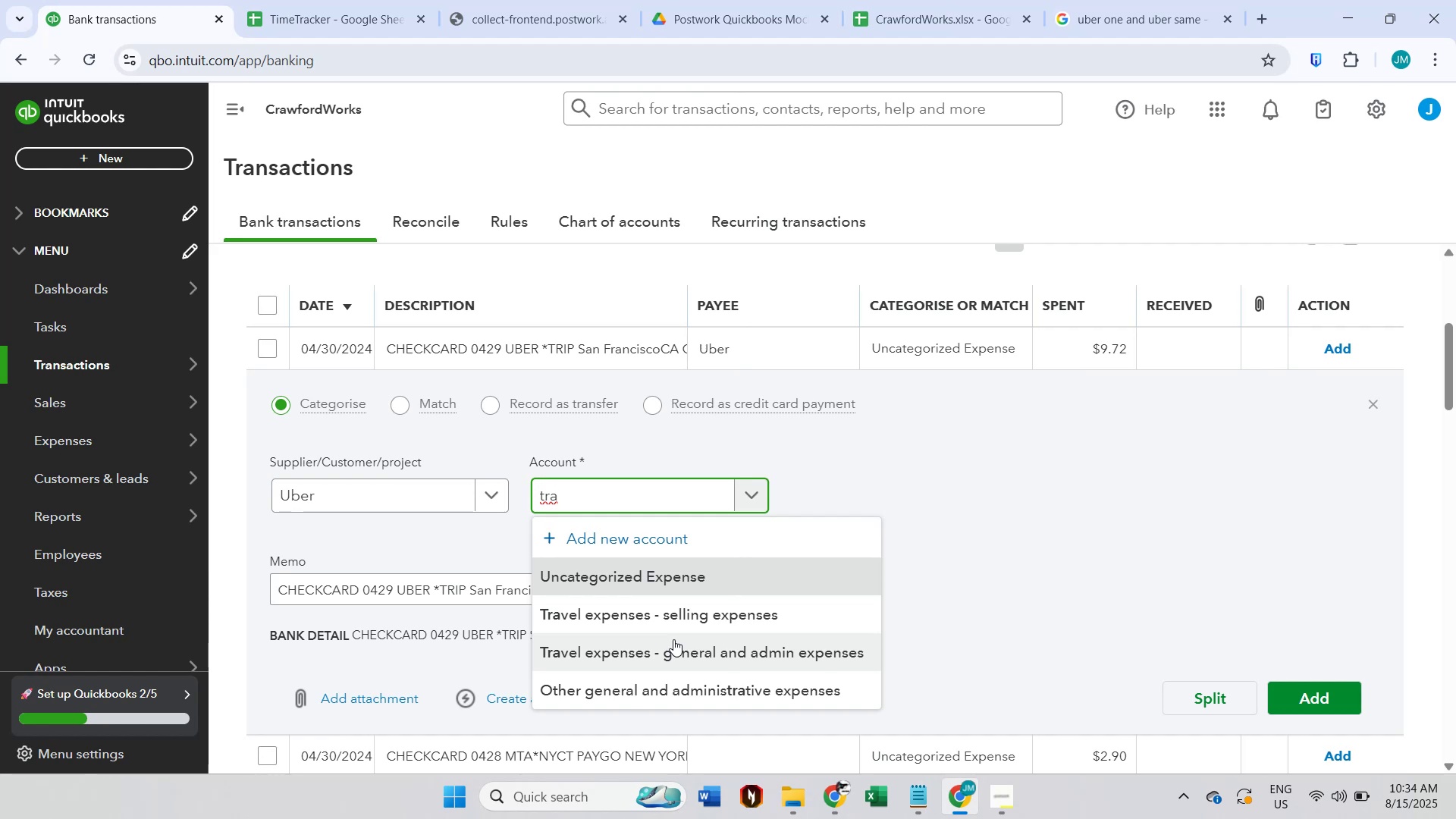 
left_click([789, 651])
 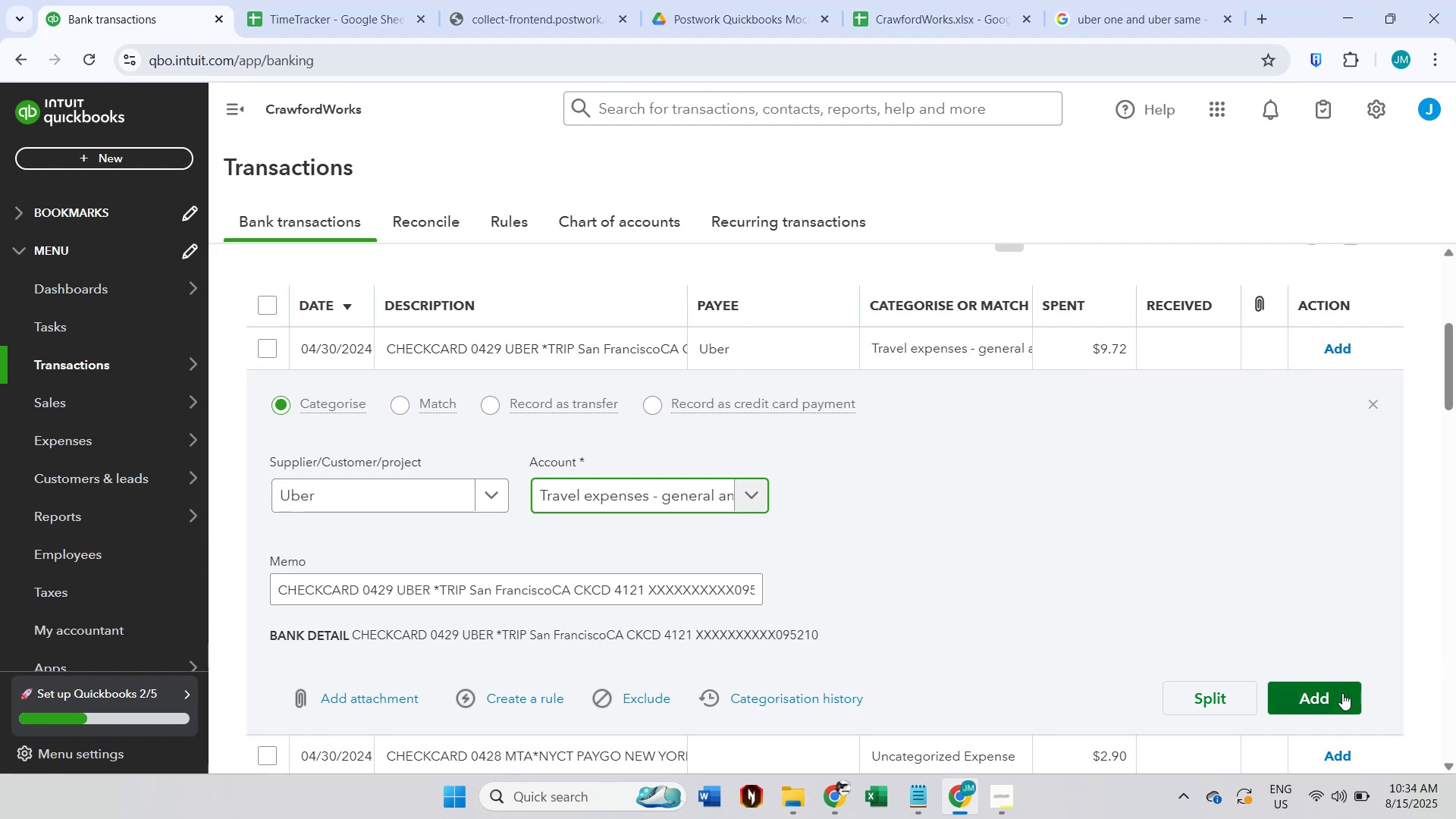 
left_click([1342, 693])
 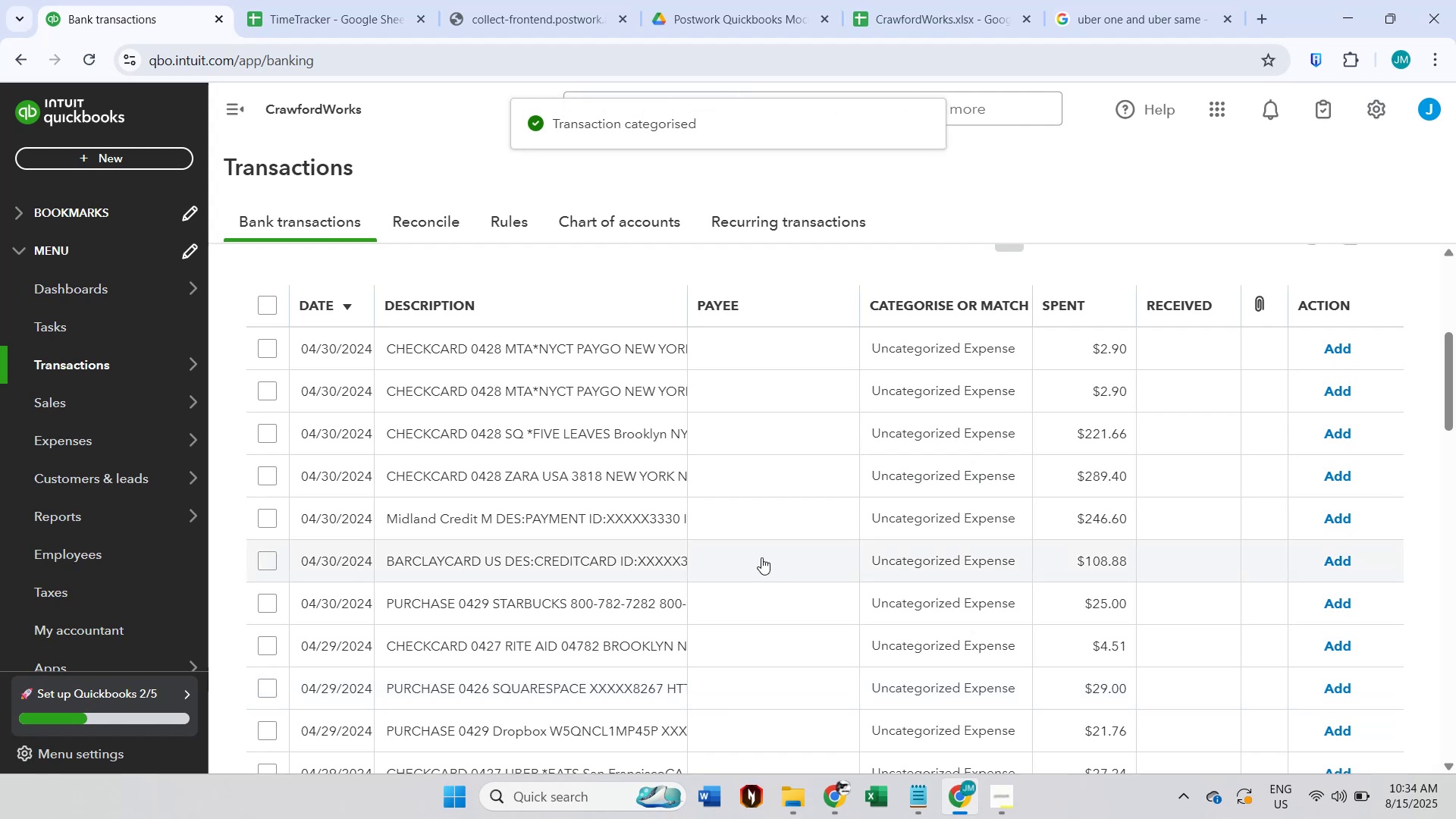 
wait(6.67)
 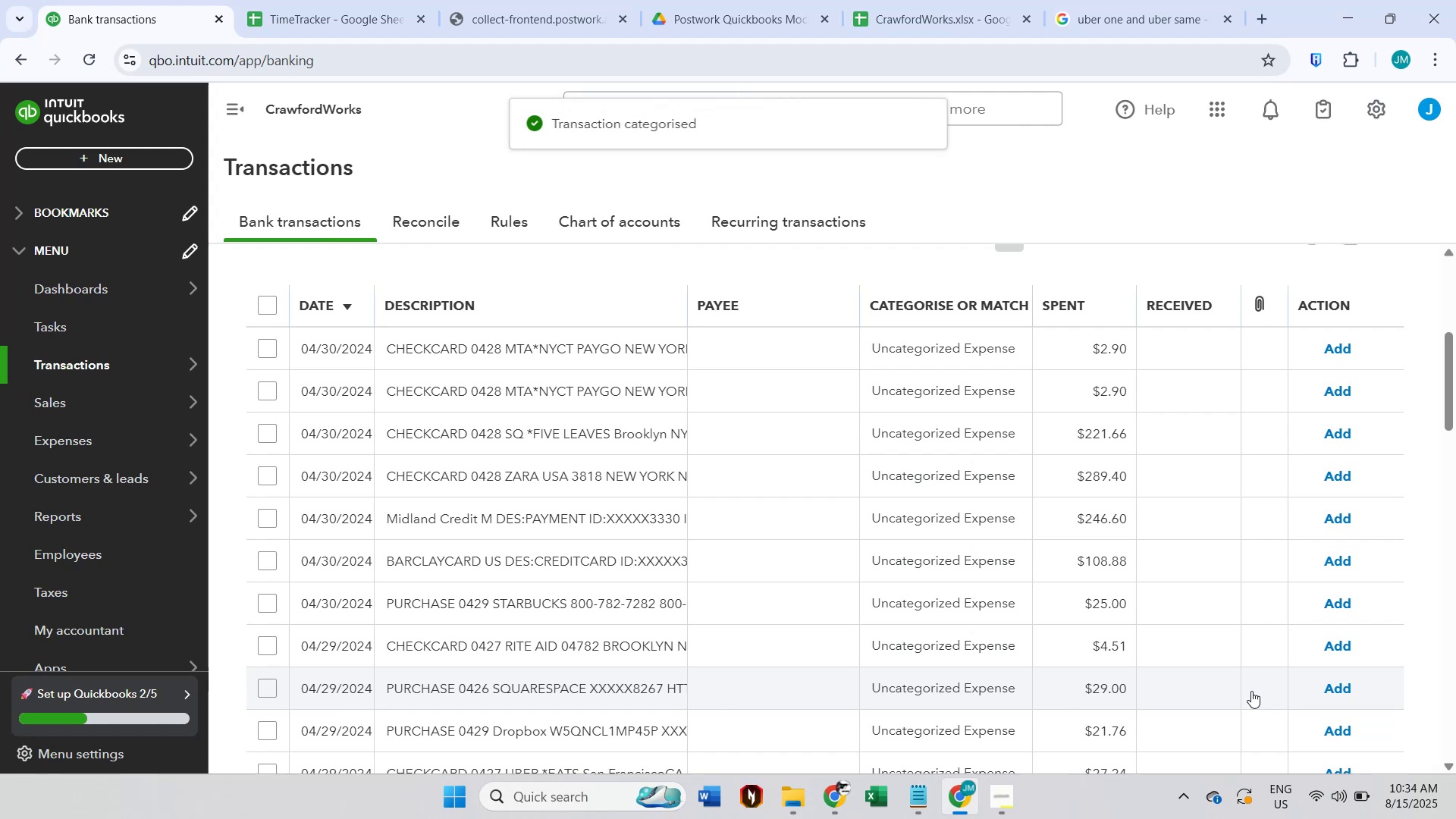 
scroll: coordinate [769, 559], scroll_direction: down, amount: 1.0
 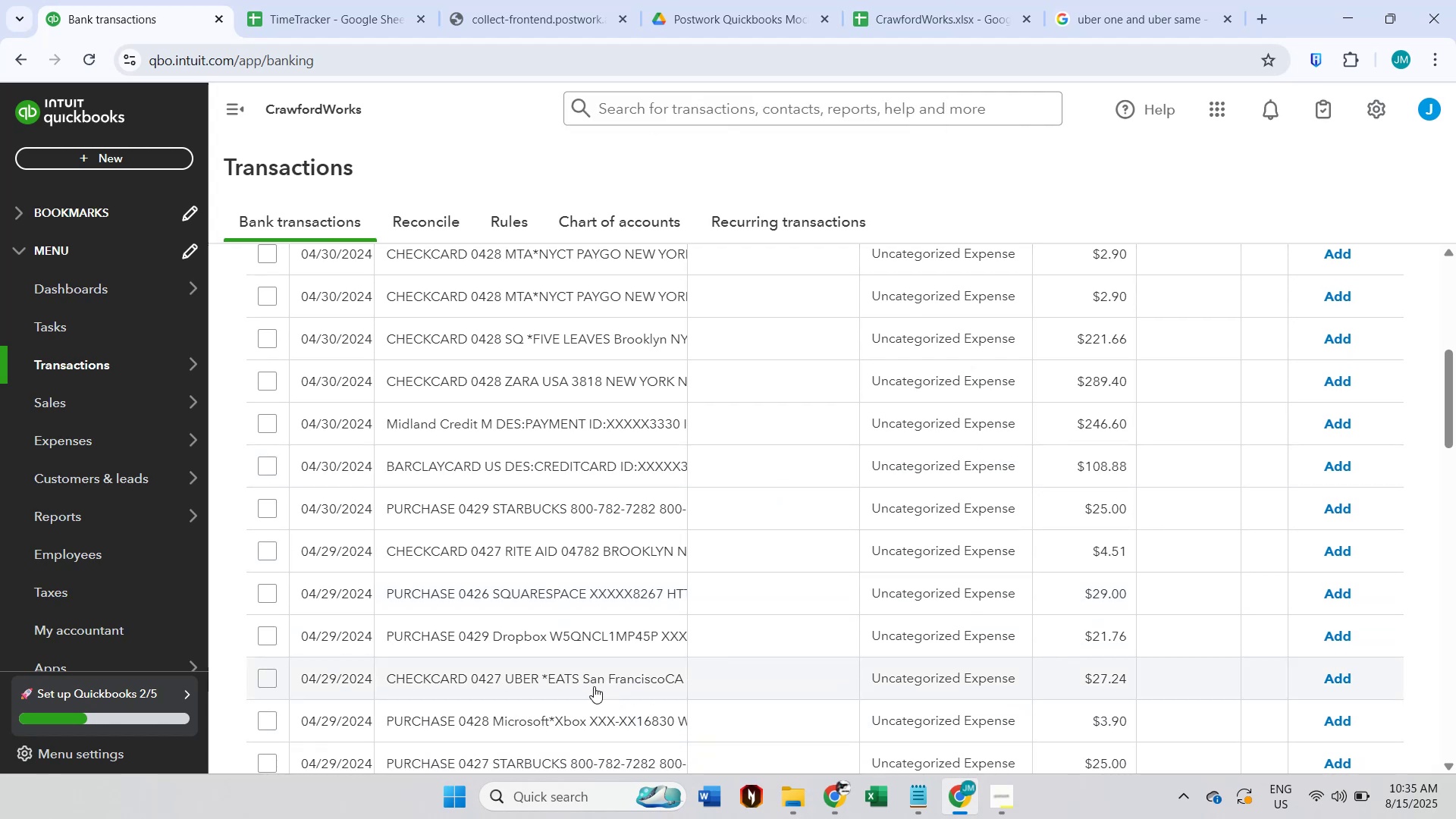 
wait(5.51)
 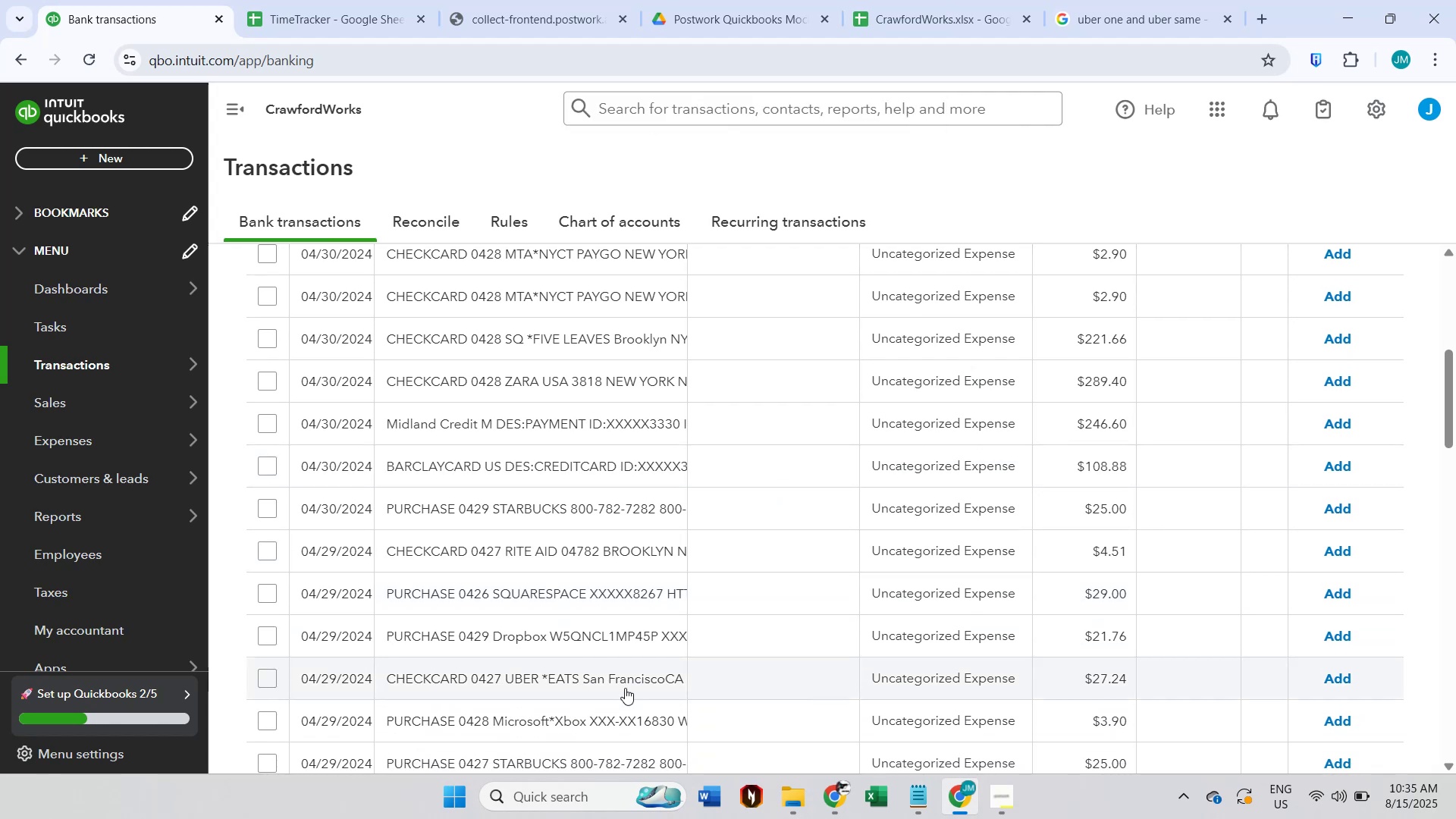 
left_click([594, 686])
 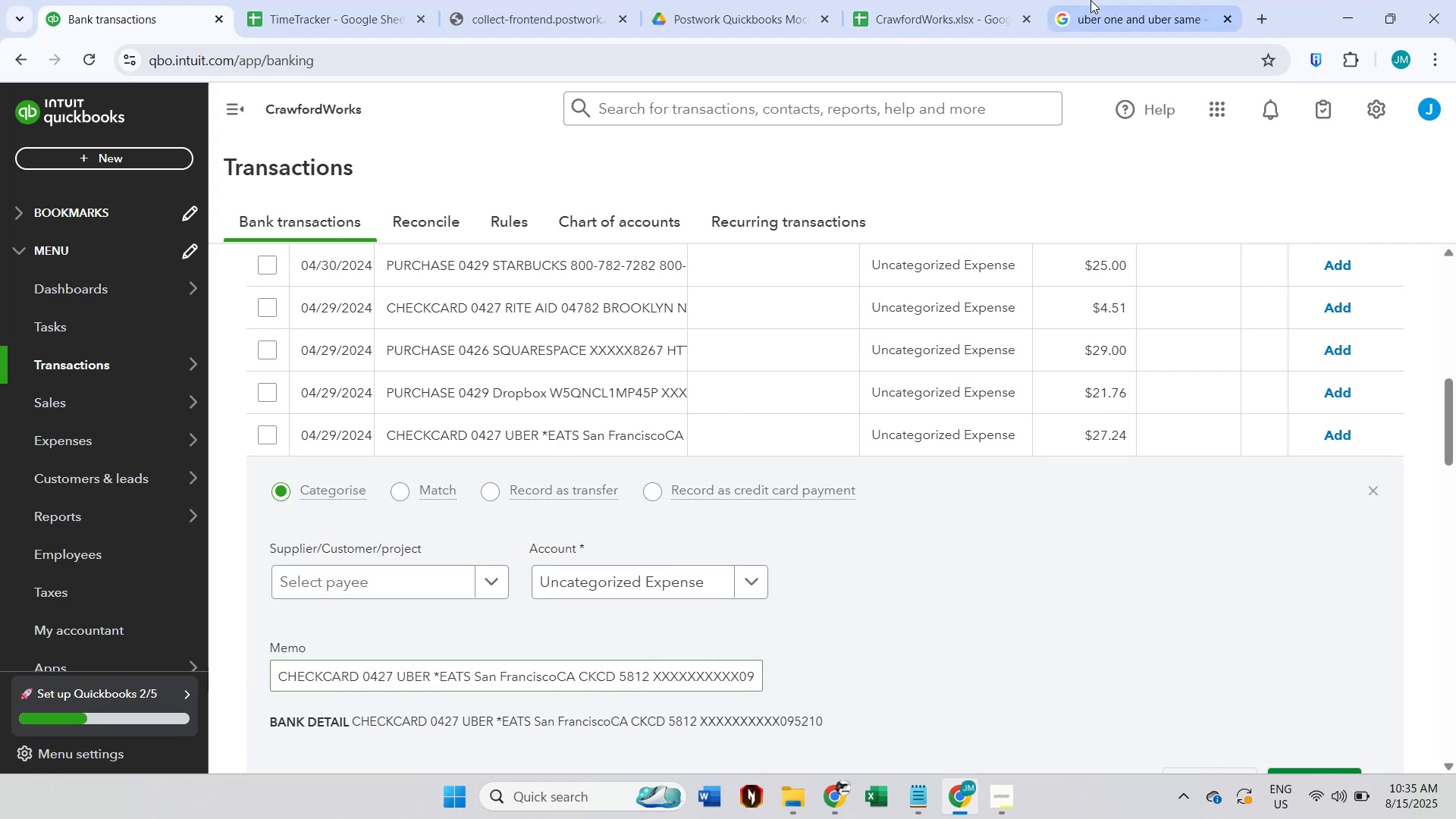 
left_click([1138, 0])
 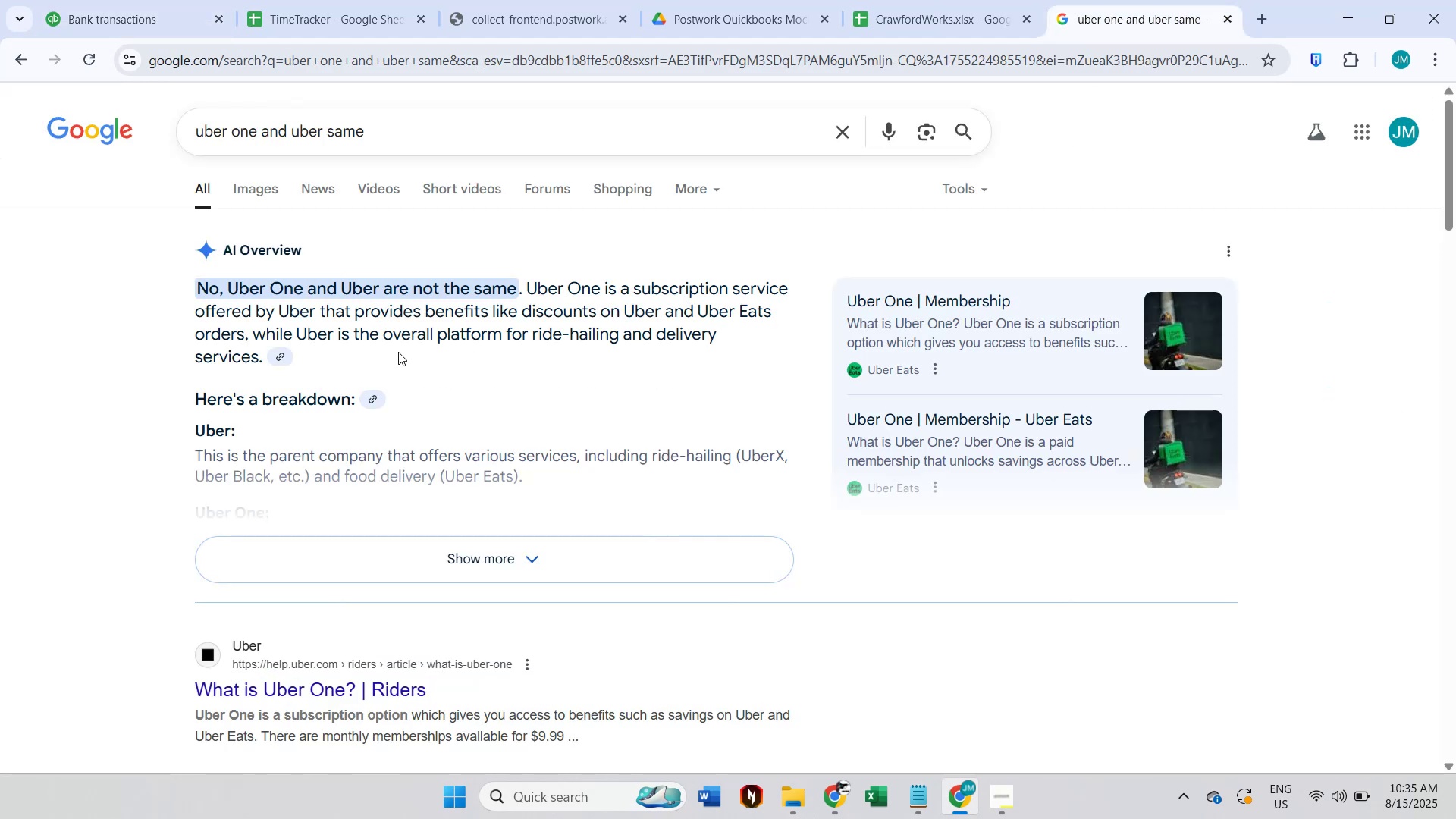 
wait(8.18)
 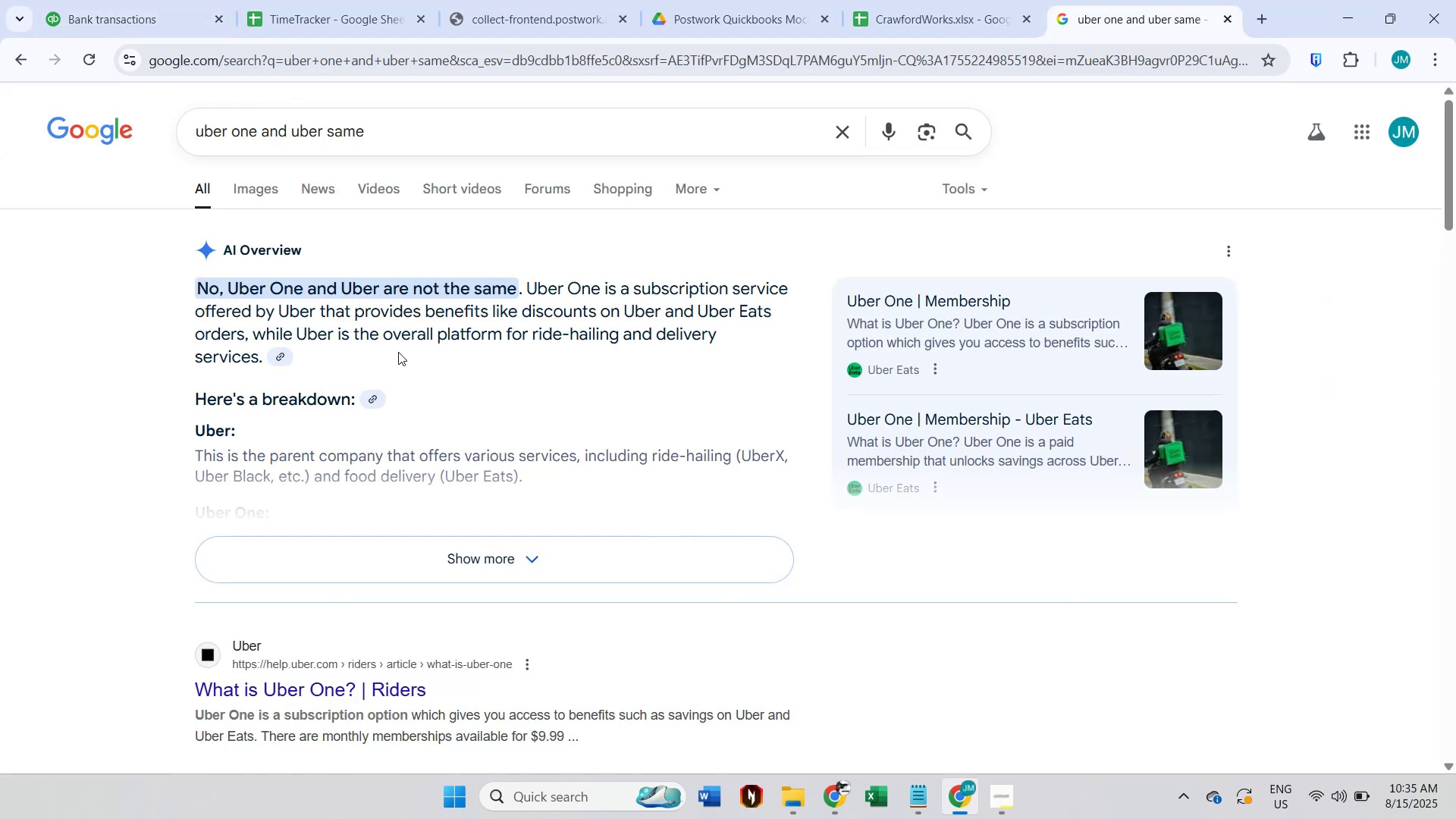 
scroll: coordinate [908, 645], scroll_direction: down, amount: 1.0
 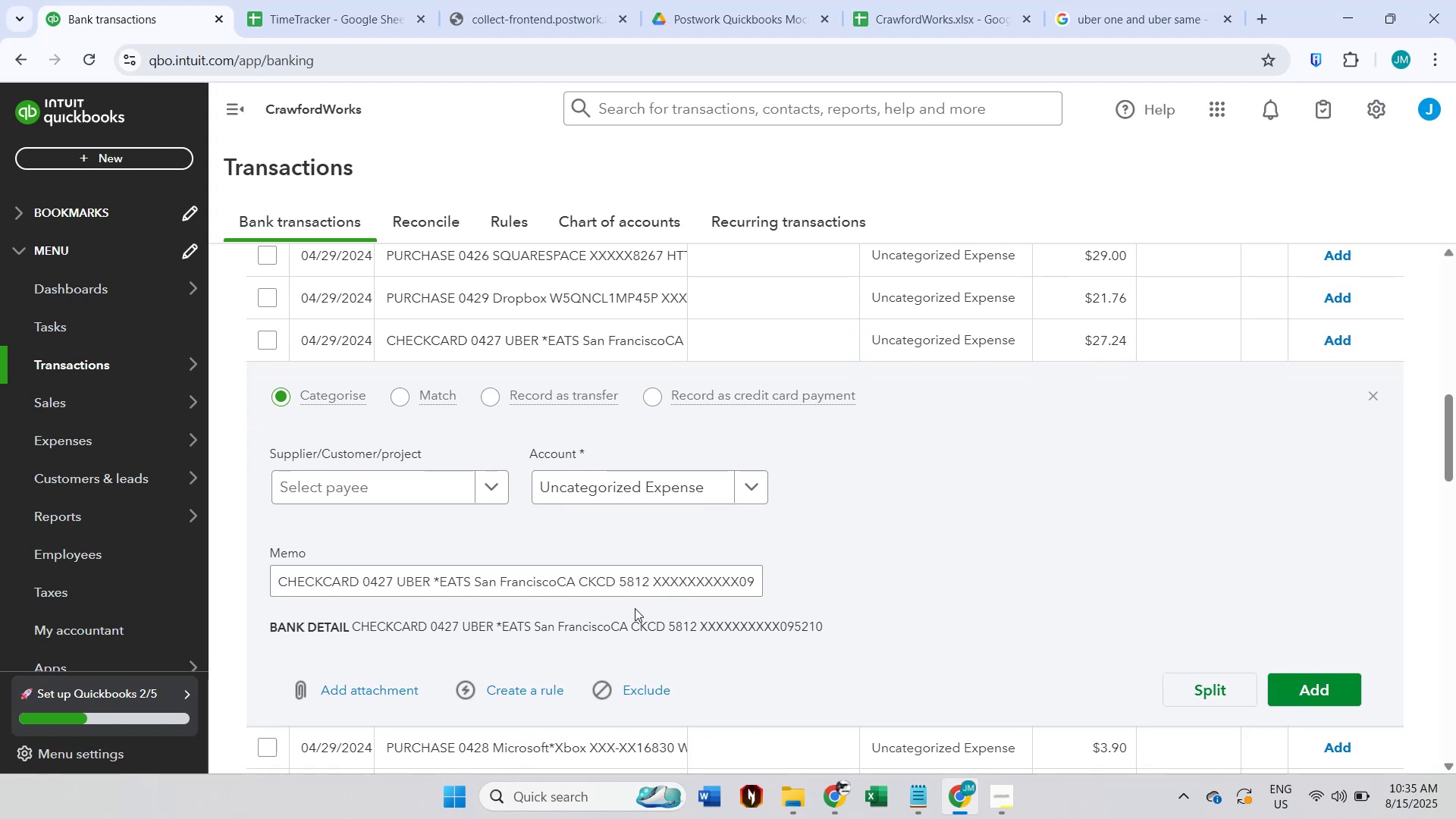 
left_click([434, 497])
 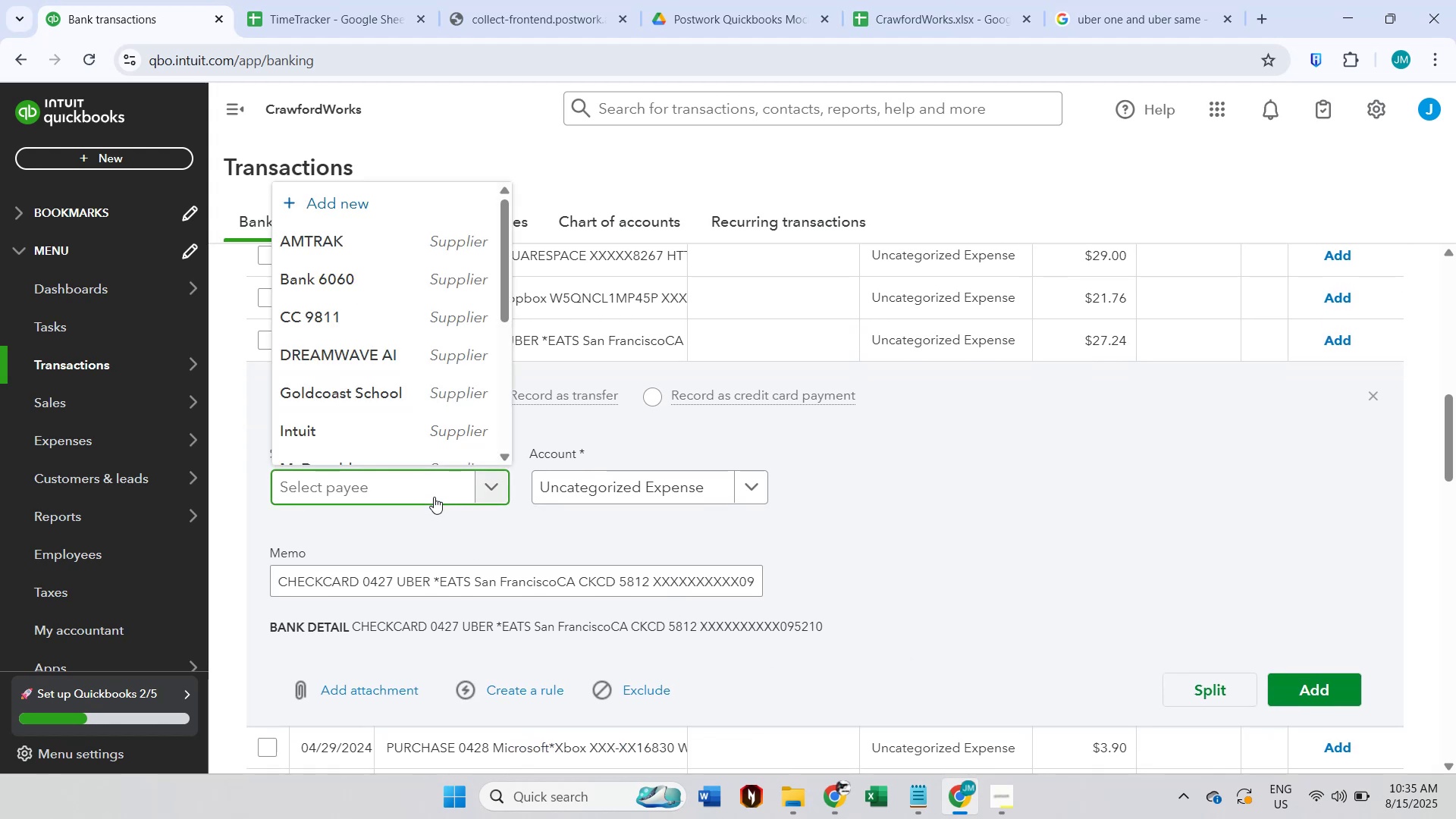 
type(ub)
 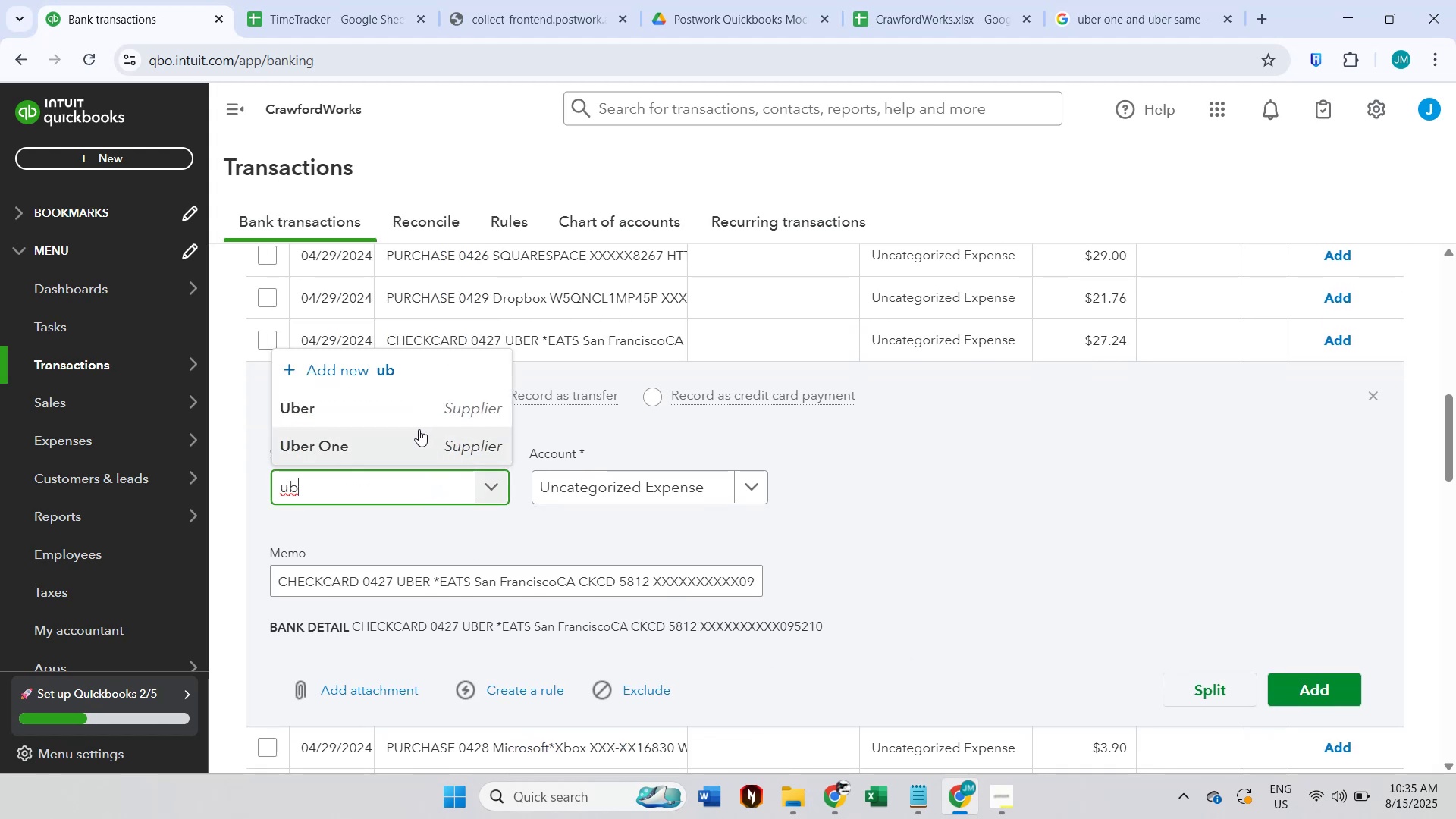 
left_click([414, 413])
 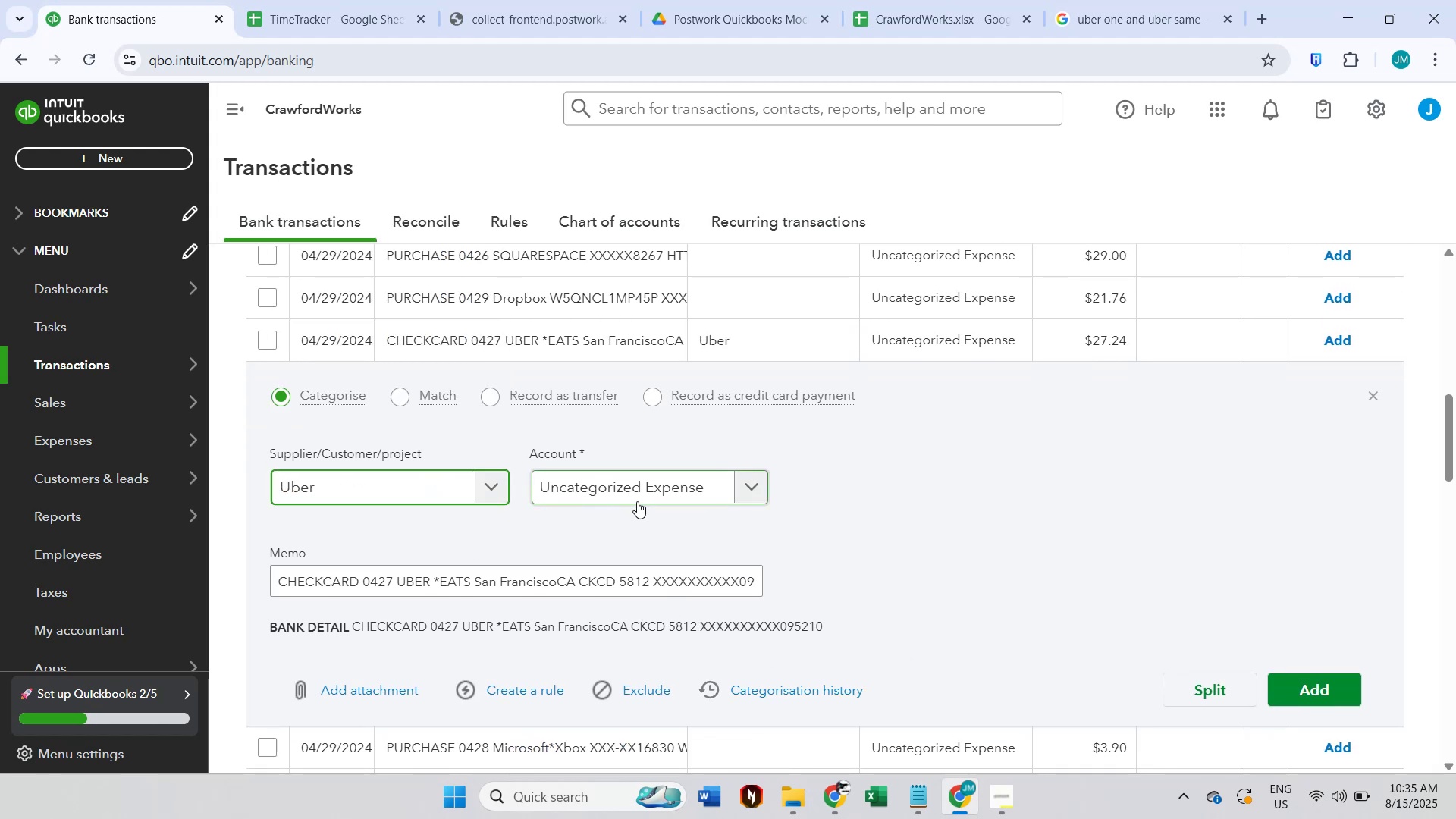 
left_click([639, 500])
 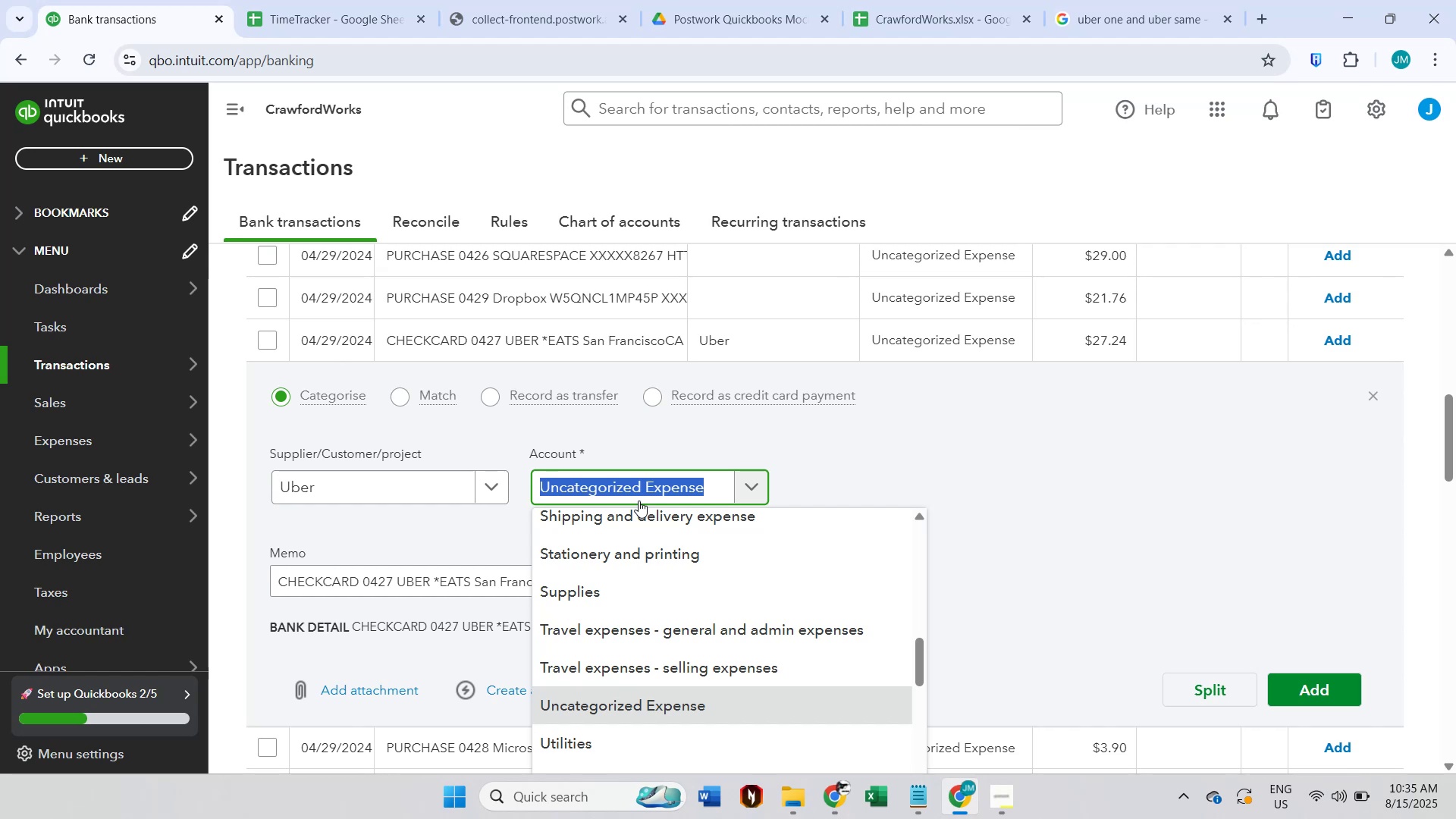 
left_click([502, 517])
 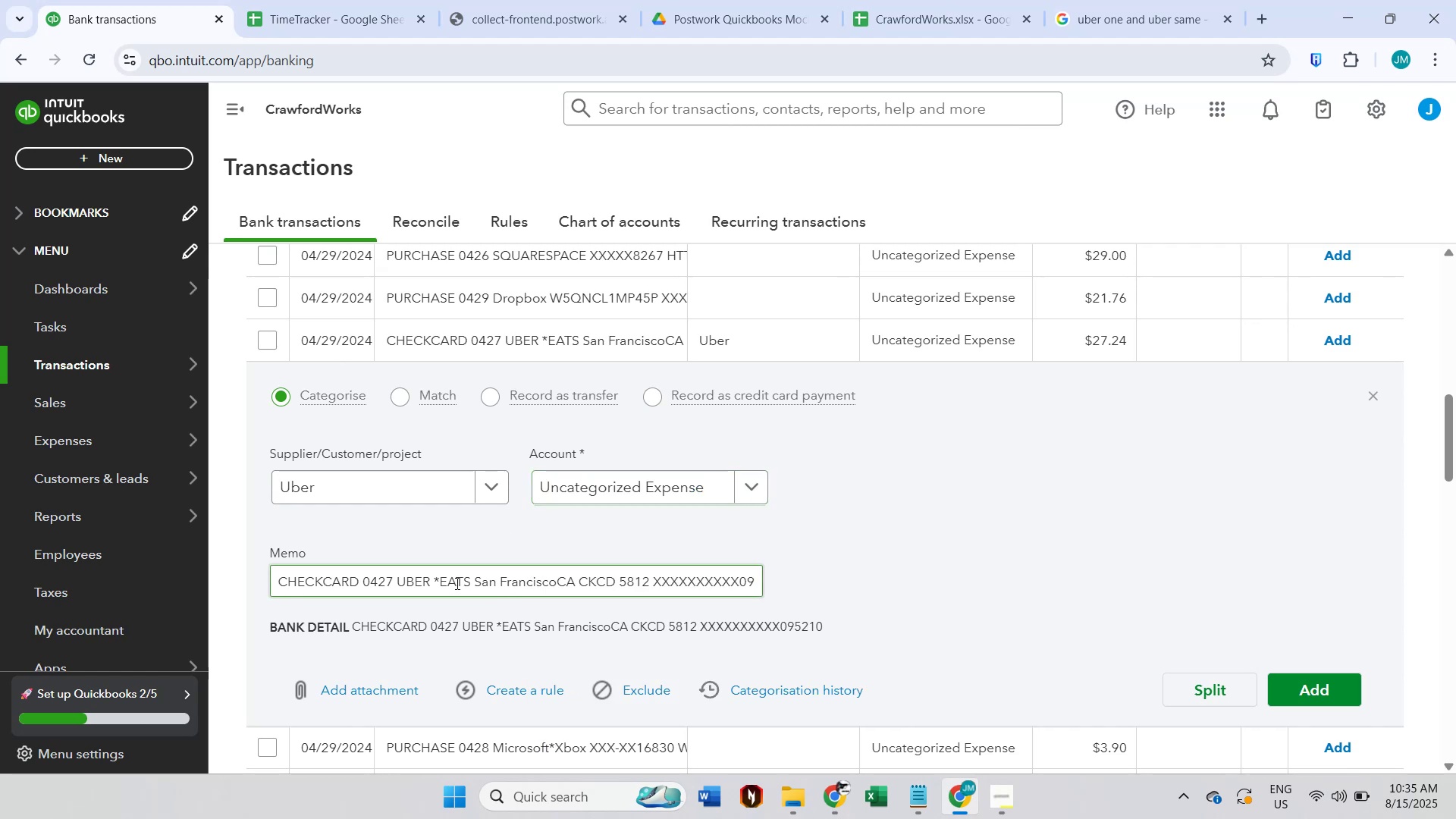 
left_click_drag(start_coordinate=[366, 579], to_coordinate=[393, 587])
 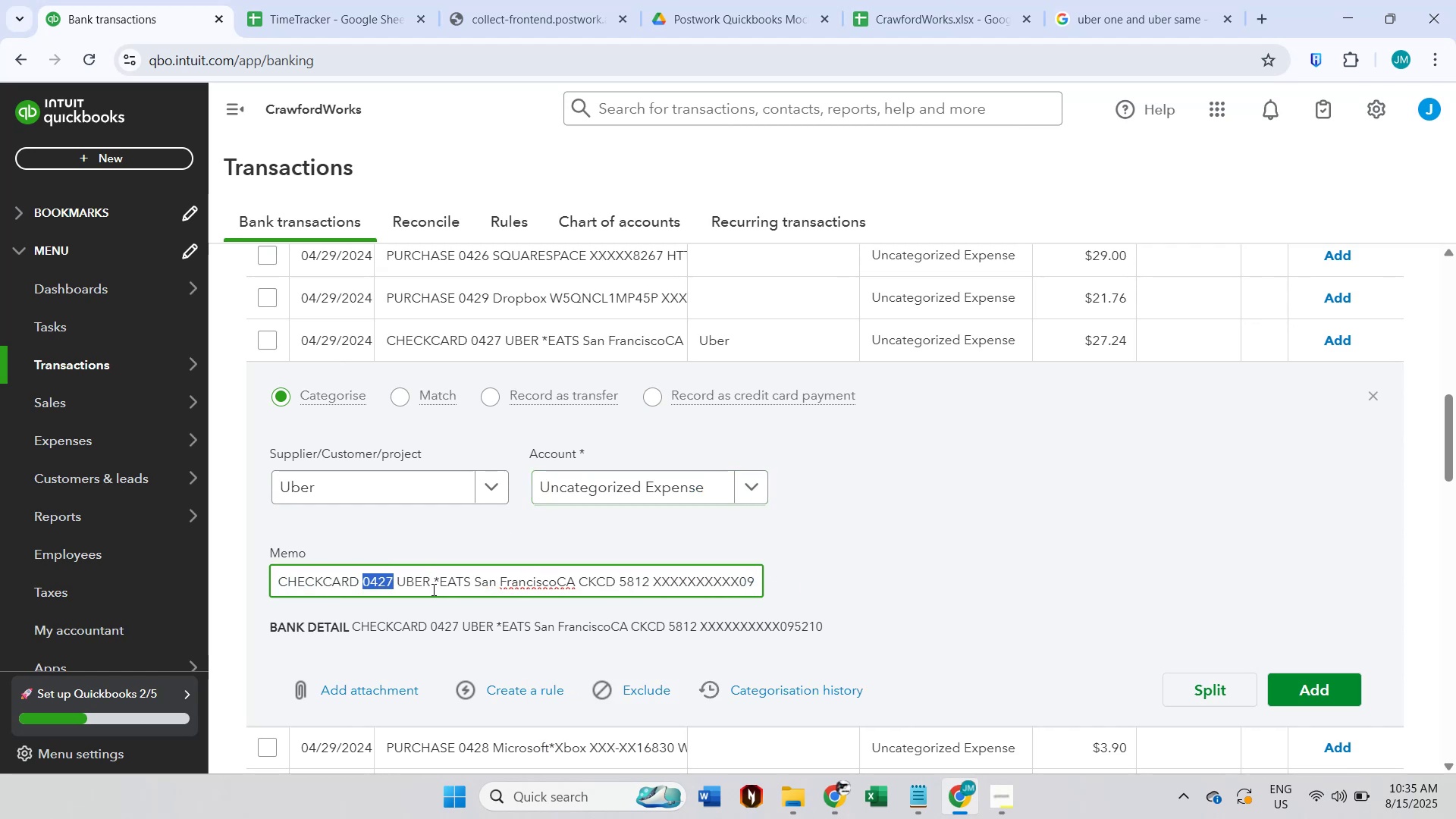 
left_click([432, 589])
 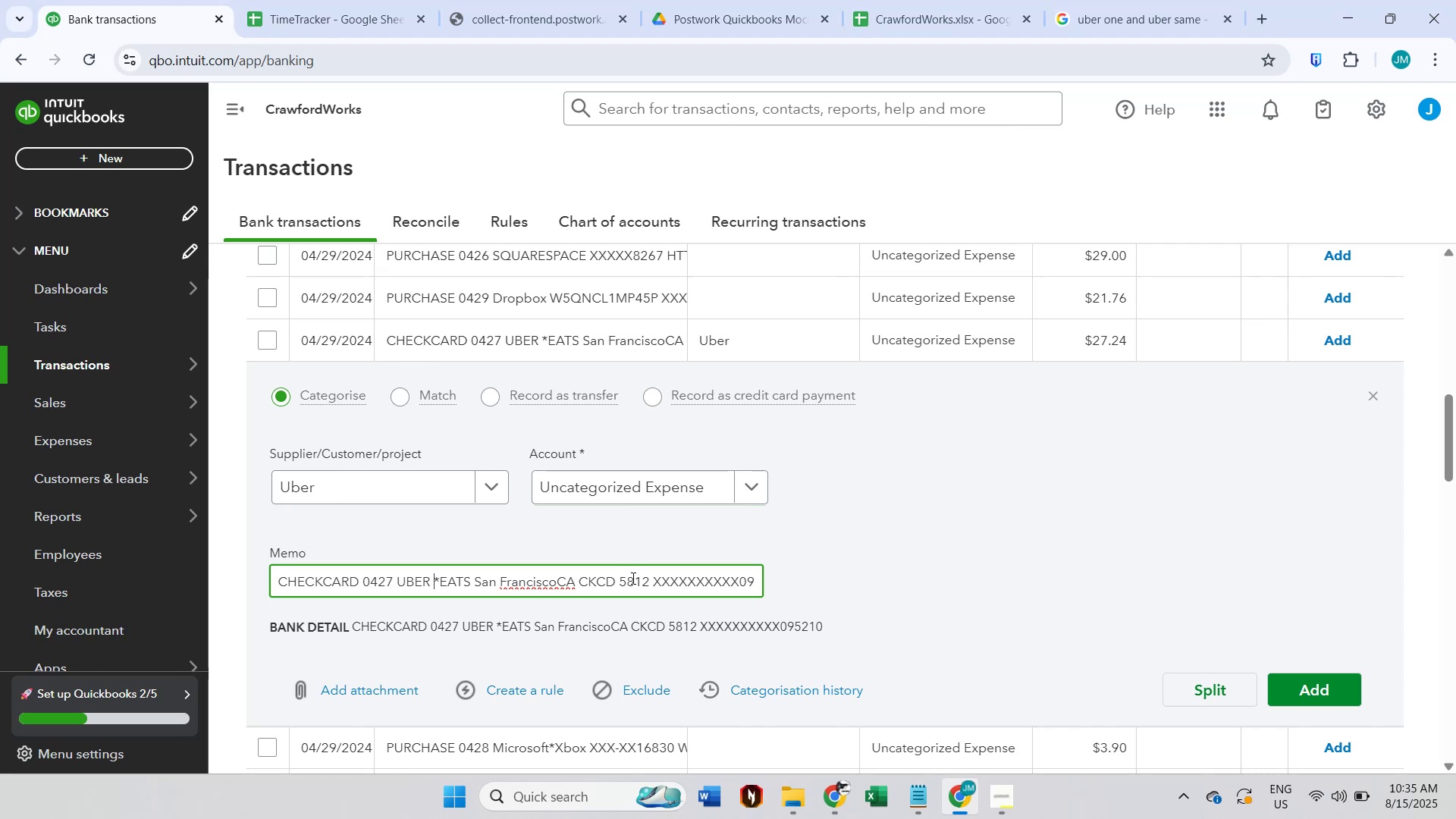 
left_click([646, 497])
 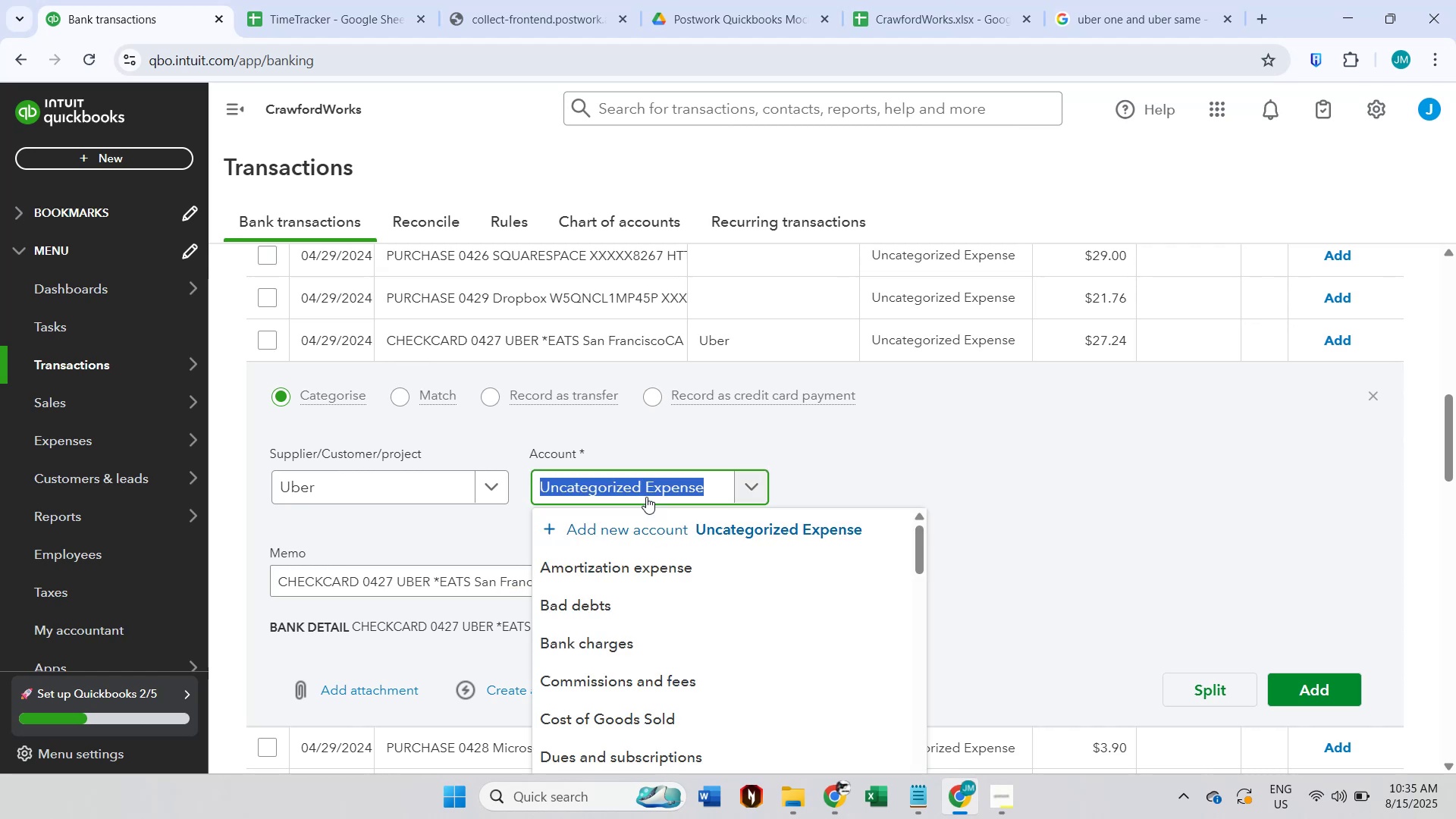 
type(meal)
 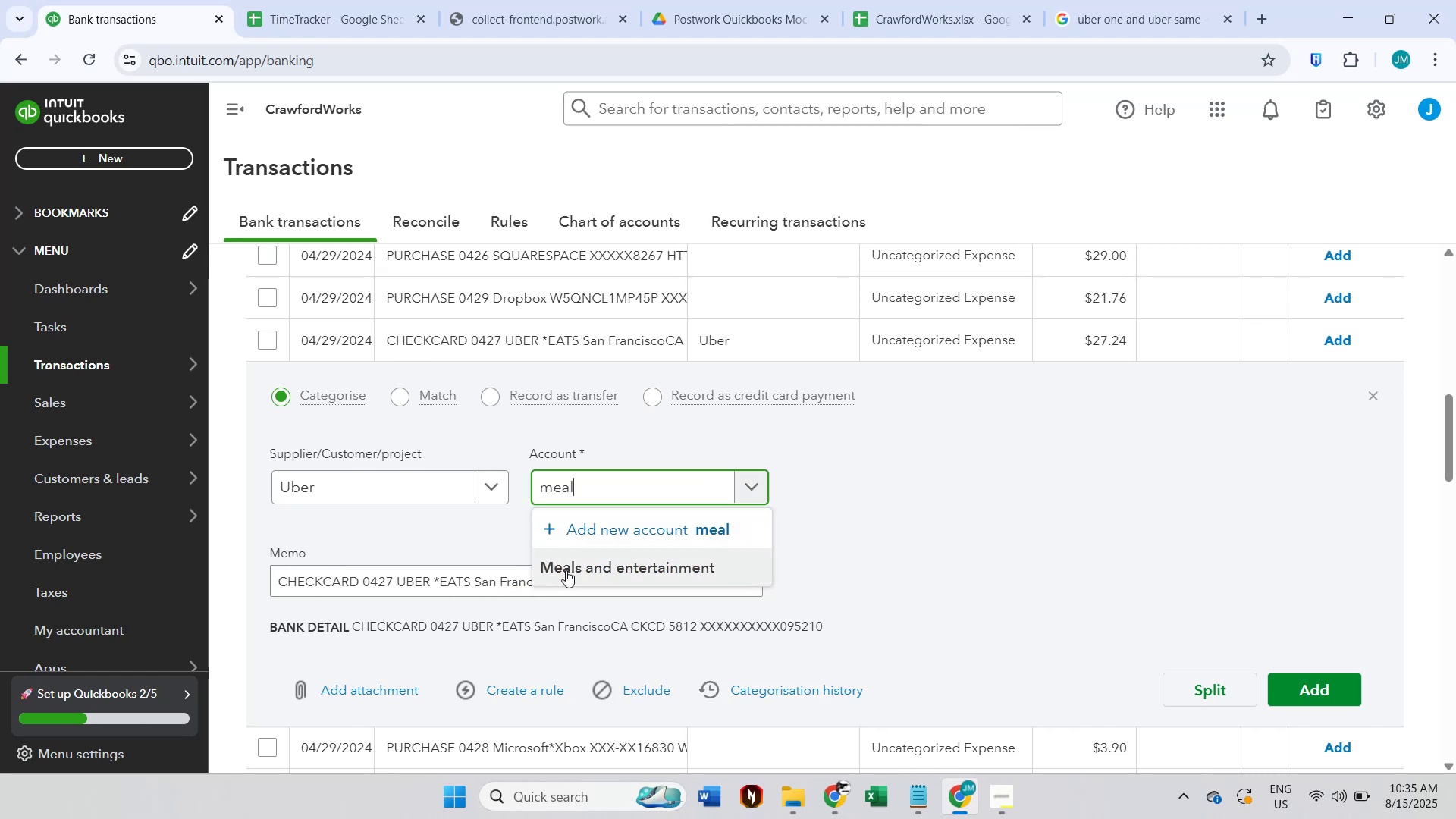 
left_click([566, 570])
 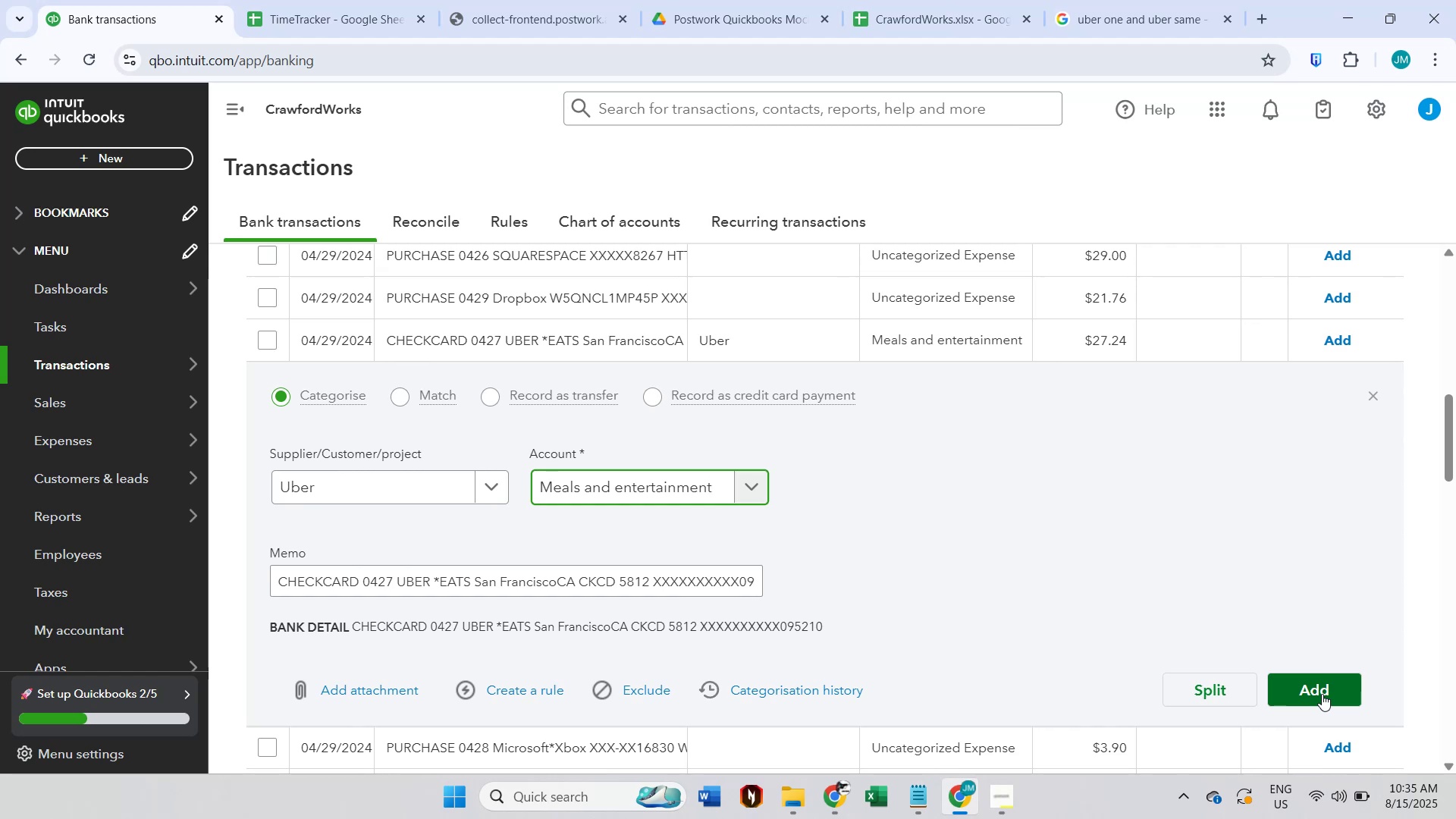 
wait(8.93)
 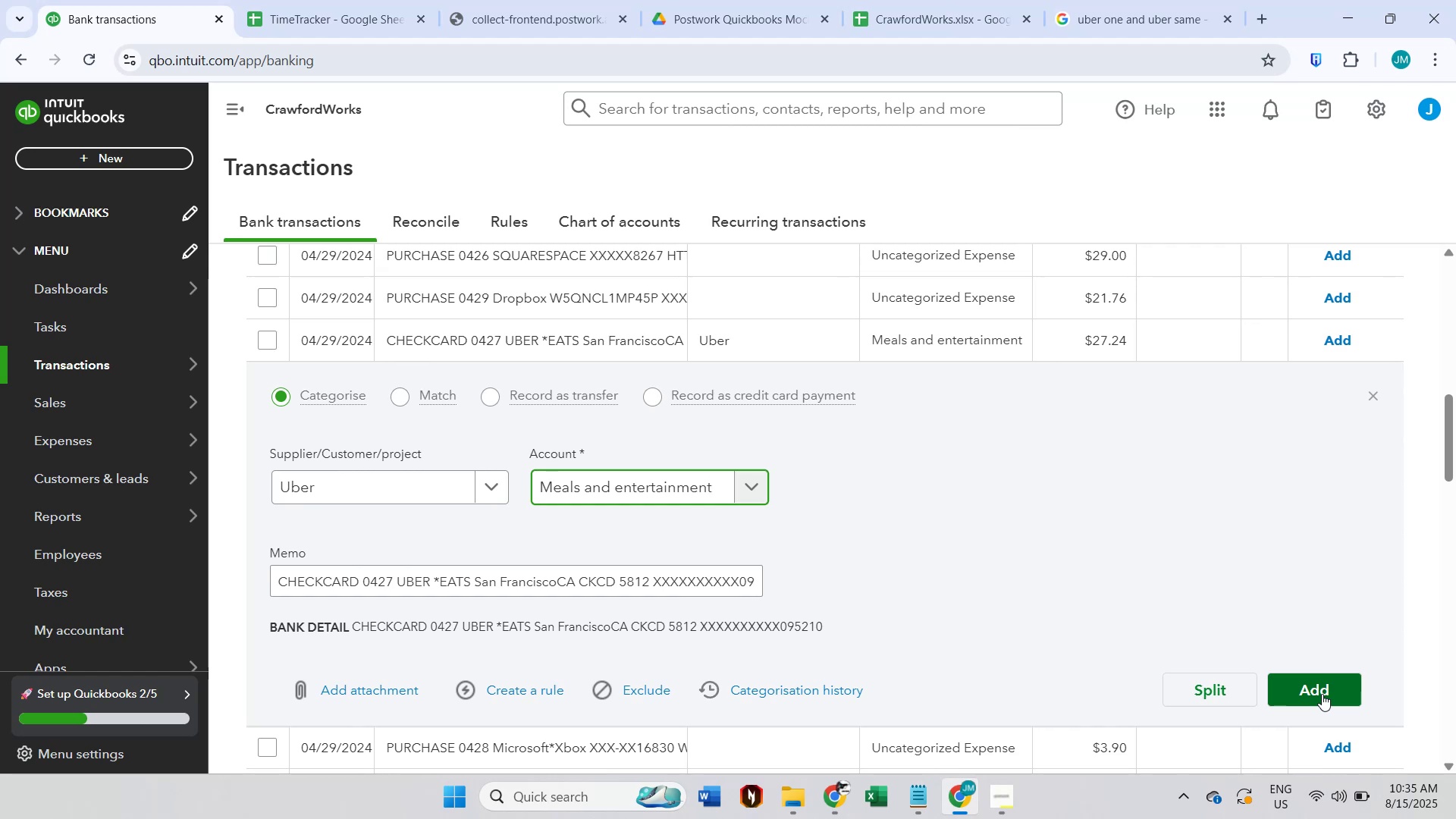 
left_click([1157, 0])
 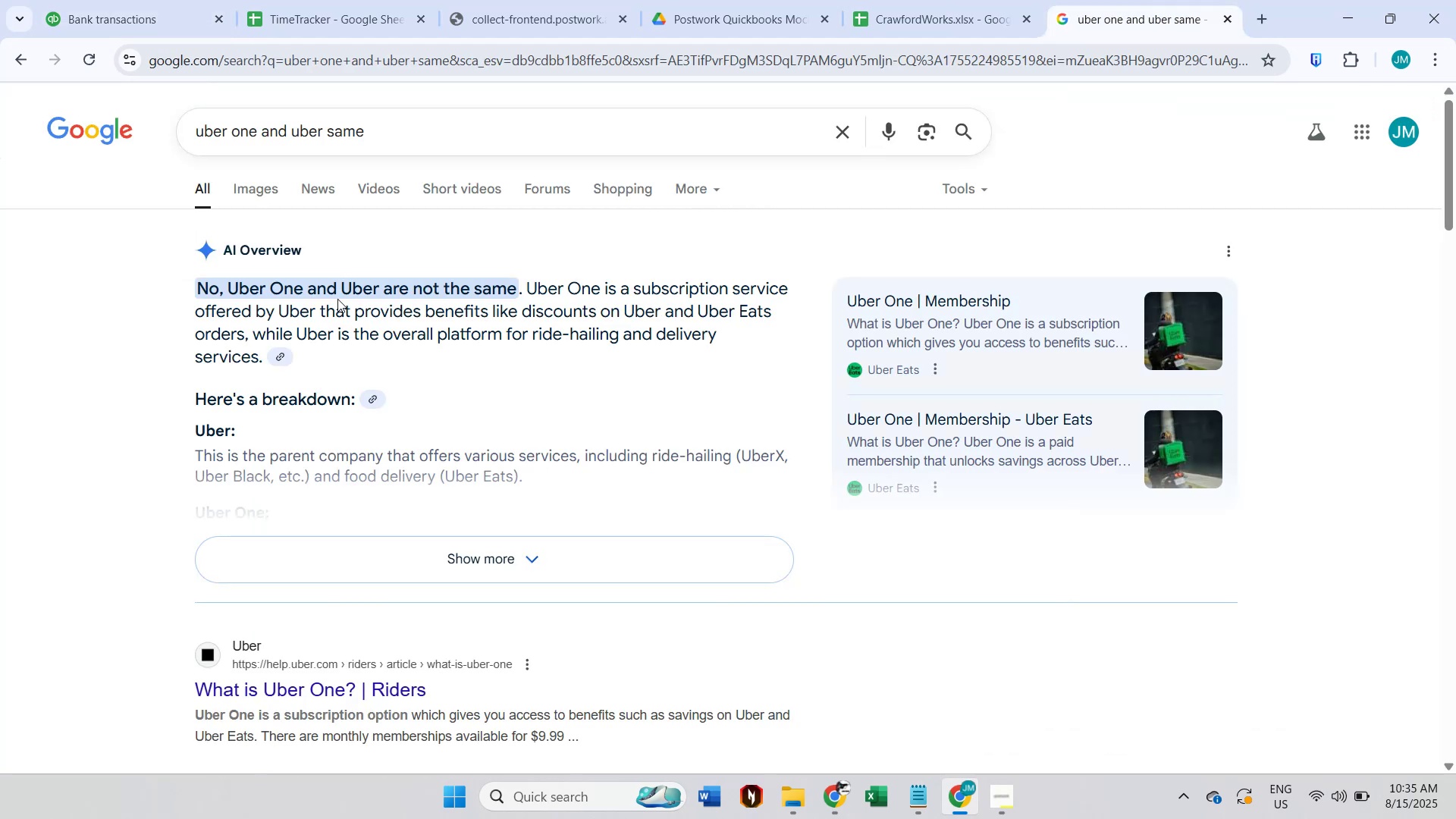 
left_click_drag(start_coordinate=[231, 306], to_coordinate=[265, 308])
 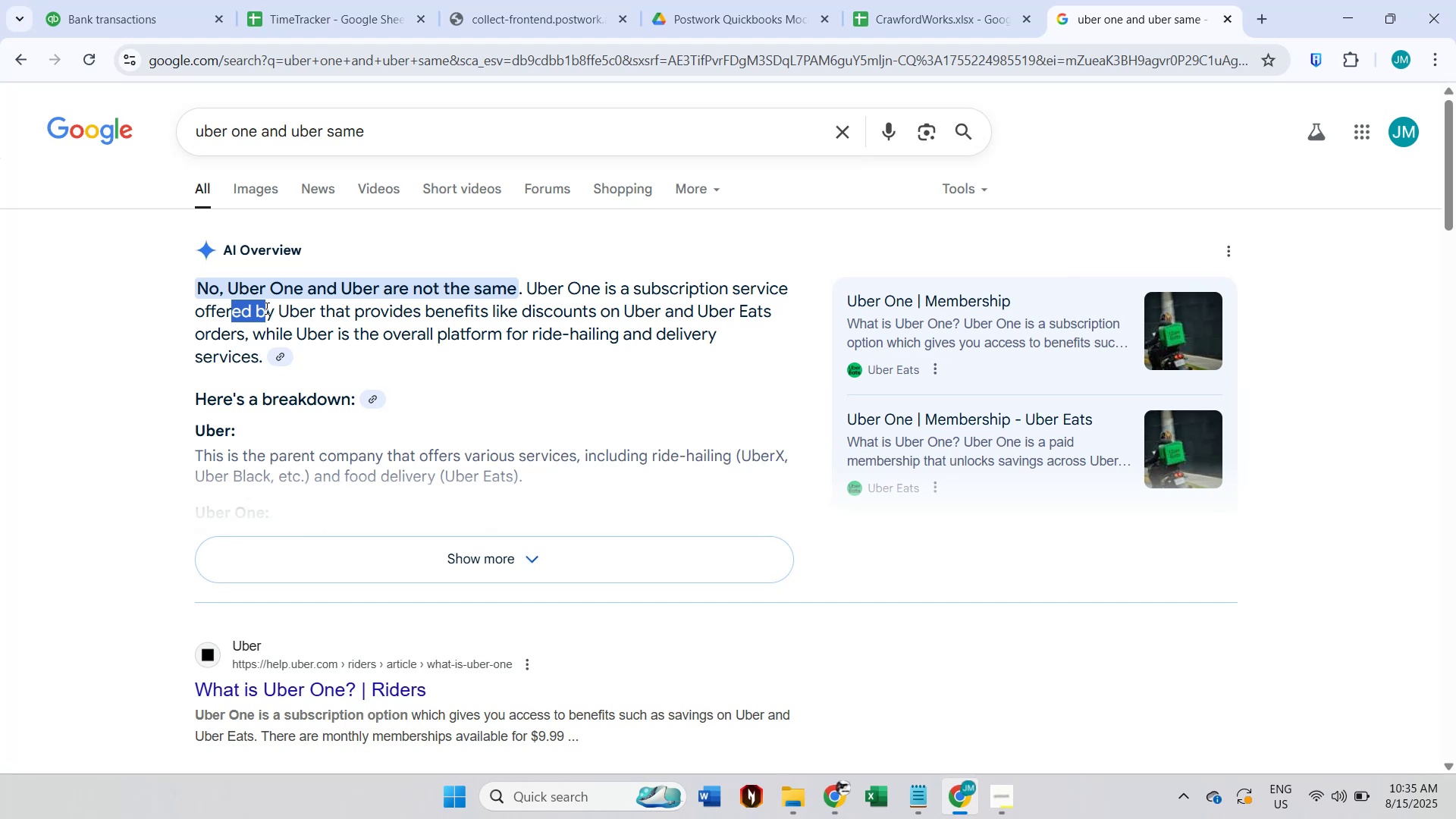 
wait(9.87)
 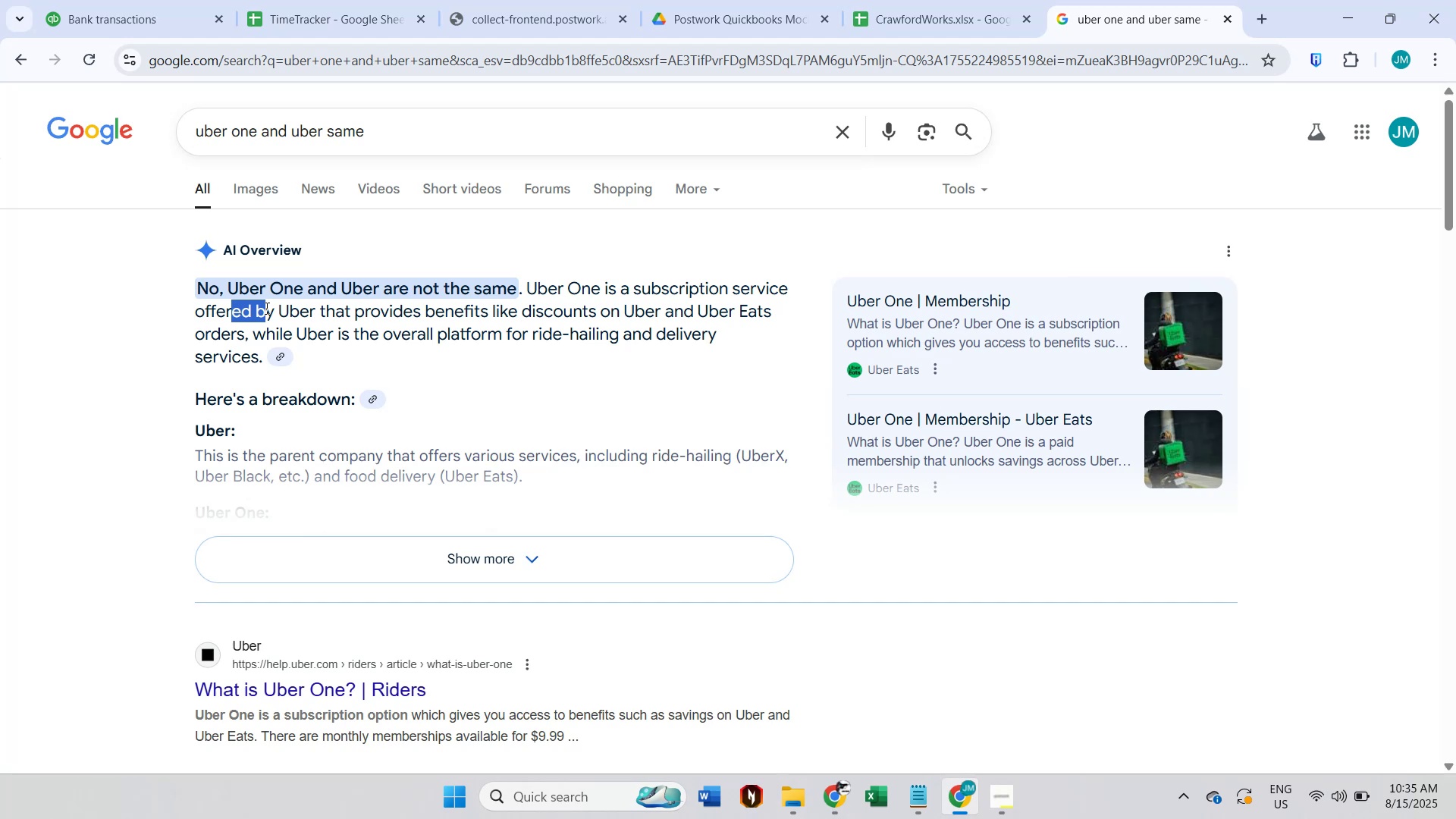 
left_click([137, 0])
 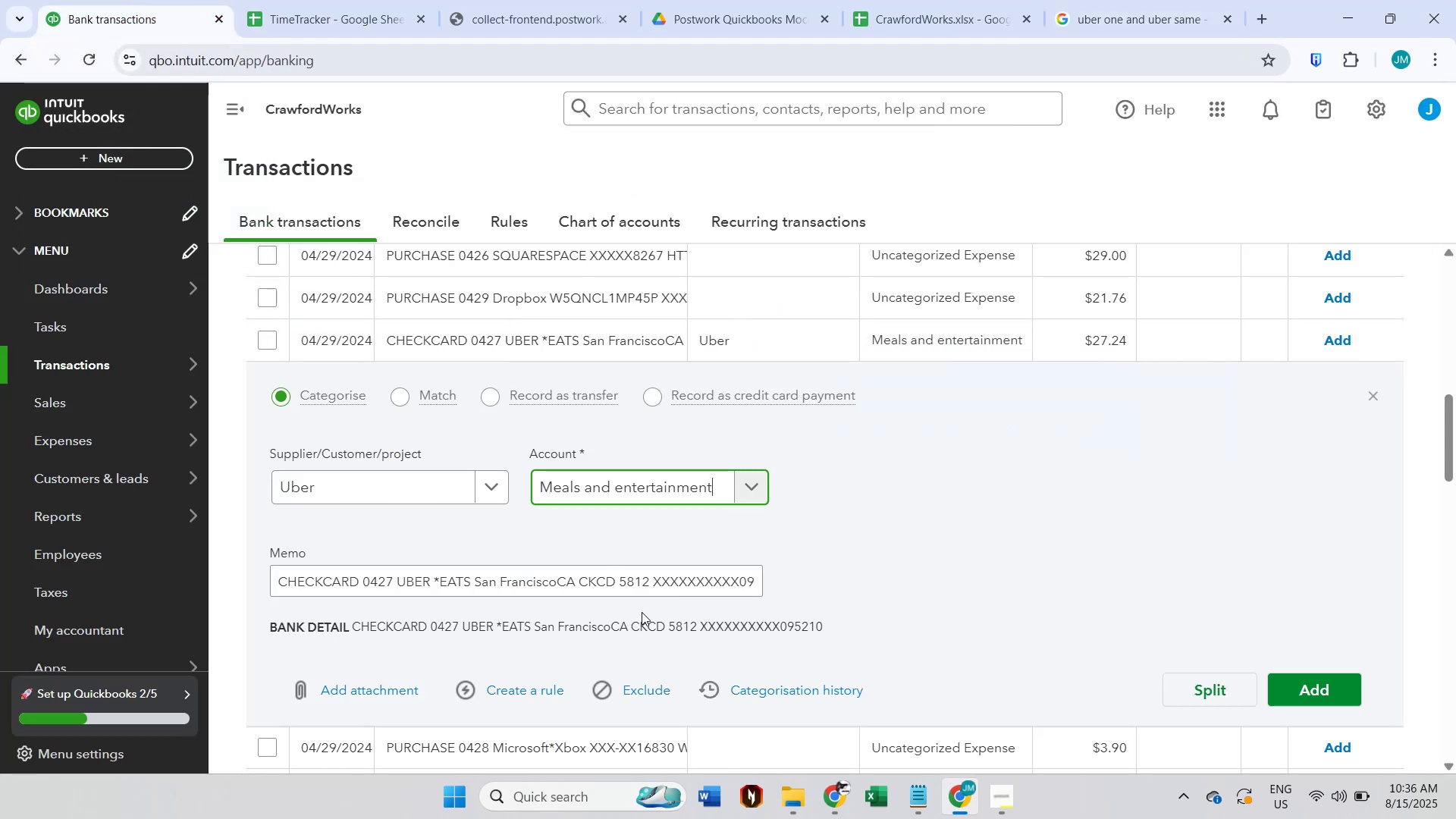 
left_click([1326, 698])
 